 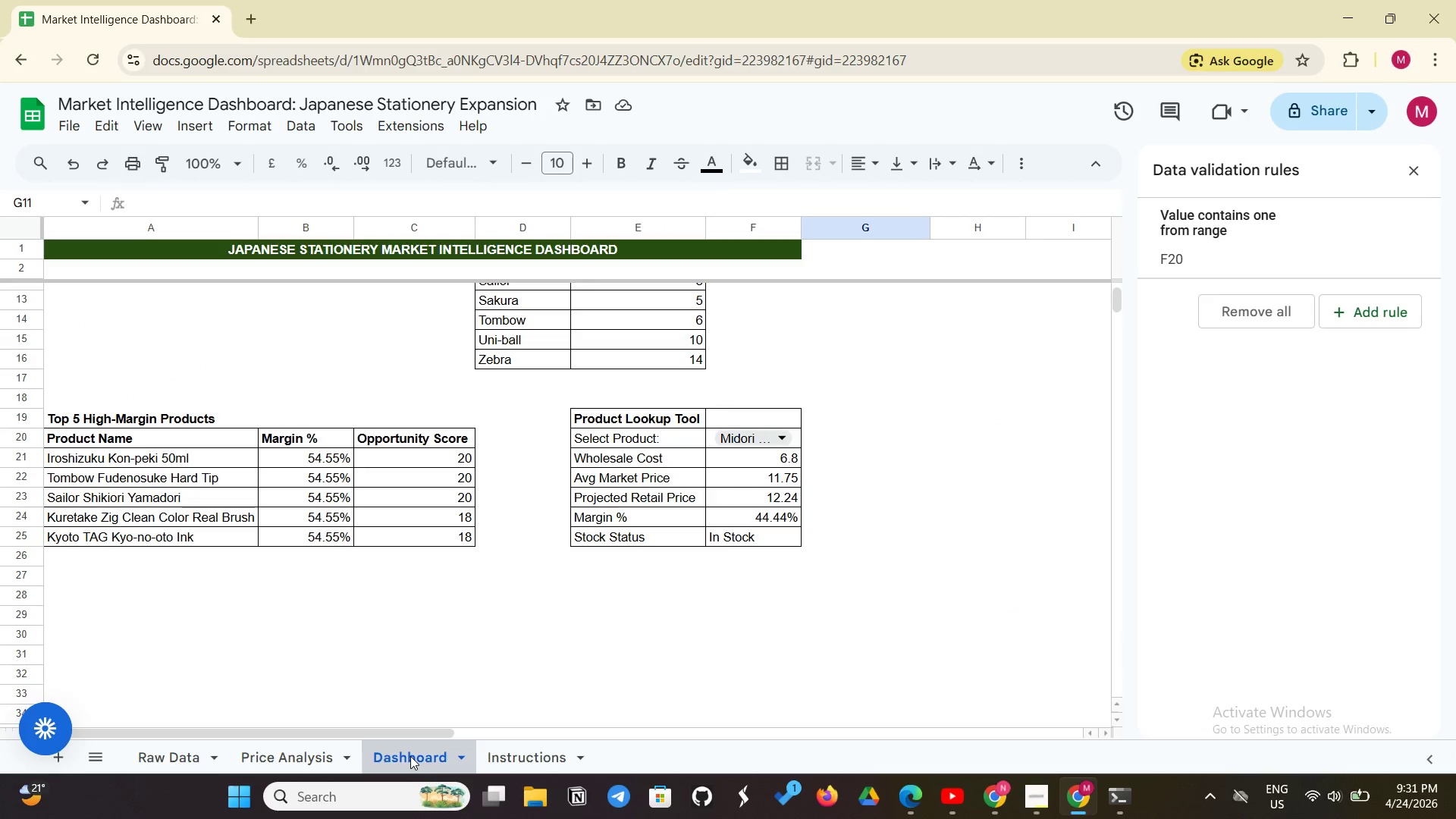 
left_click([508, 754])
 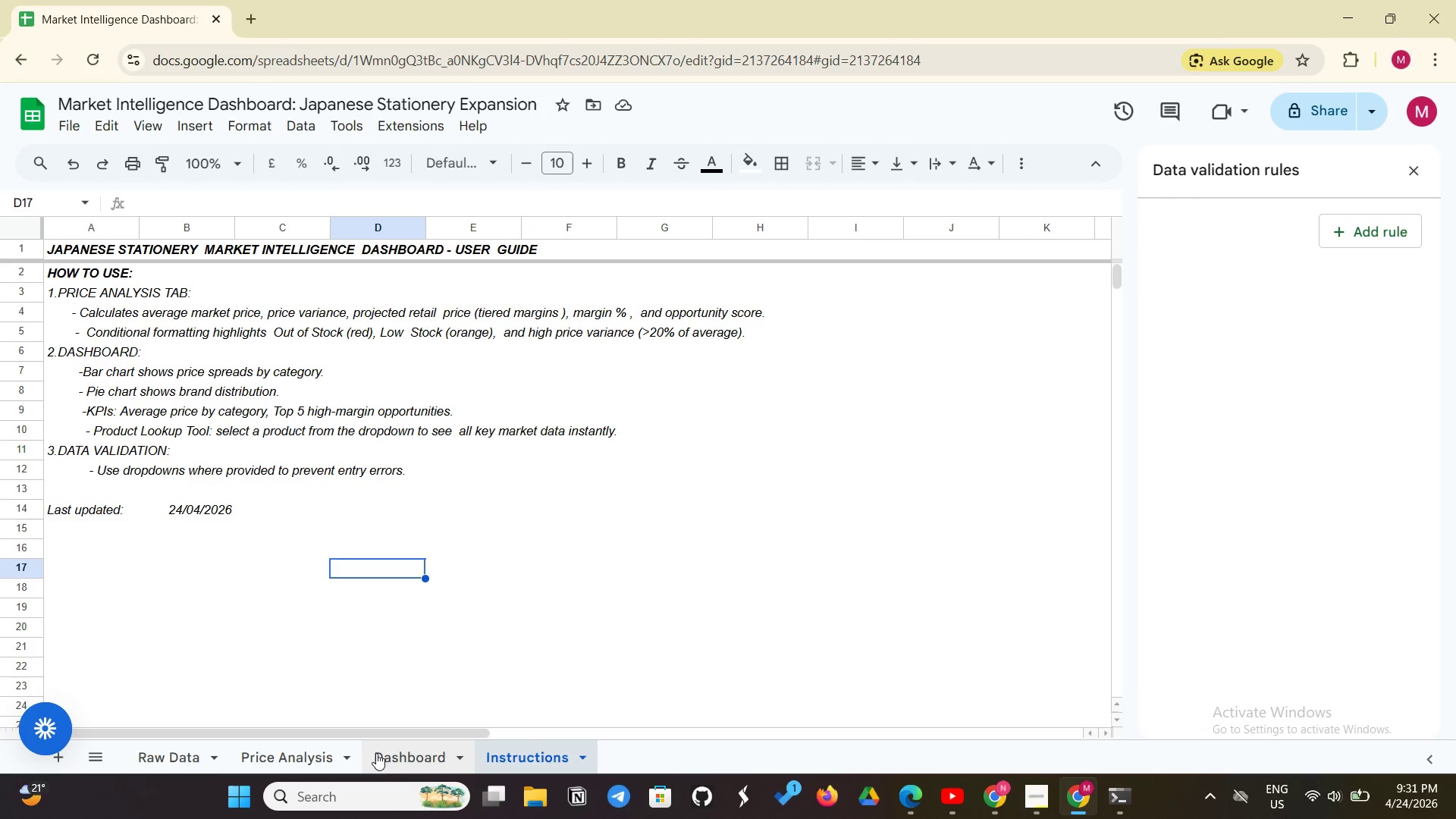 
left_click([382, 752])
 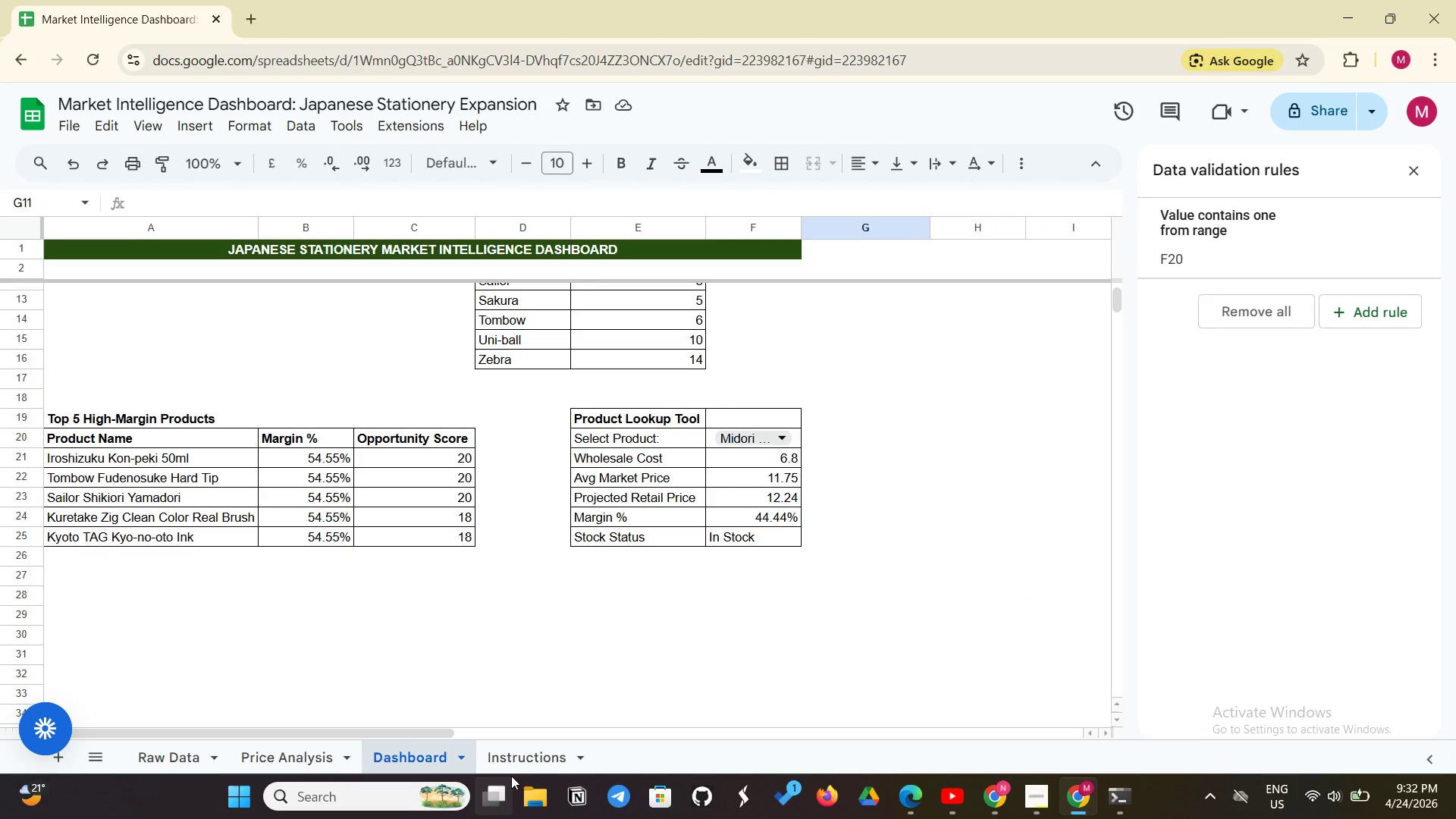 
left_click([523, 765])
 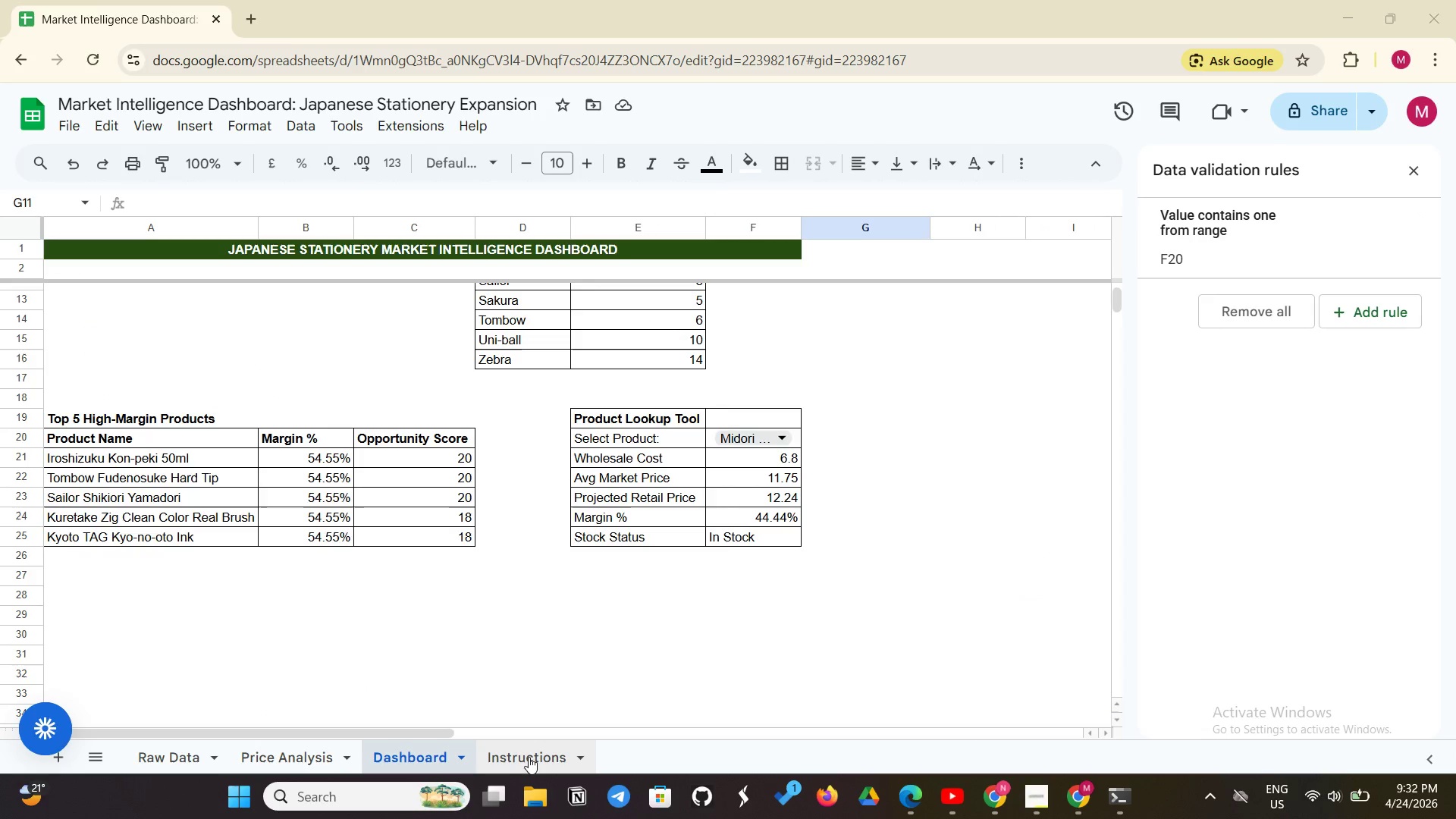 
left_click([529, 757])
 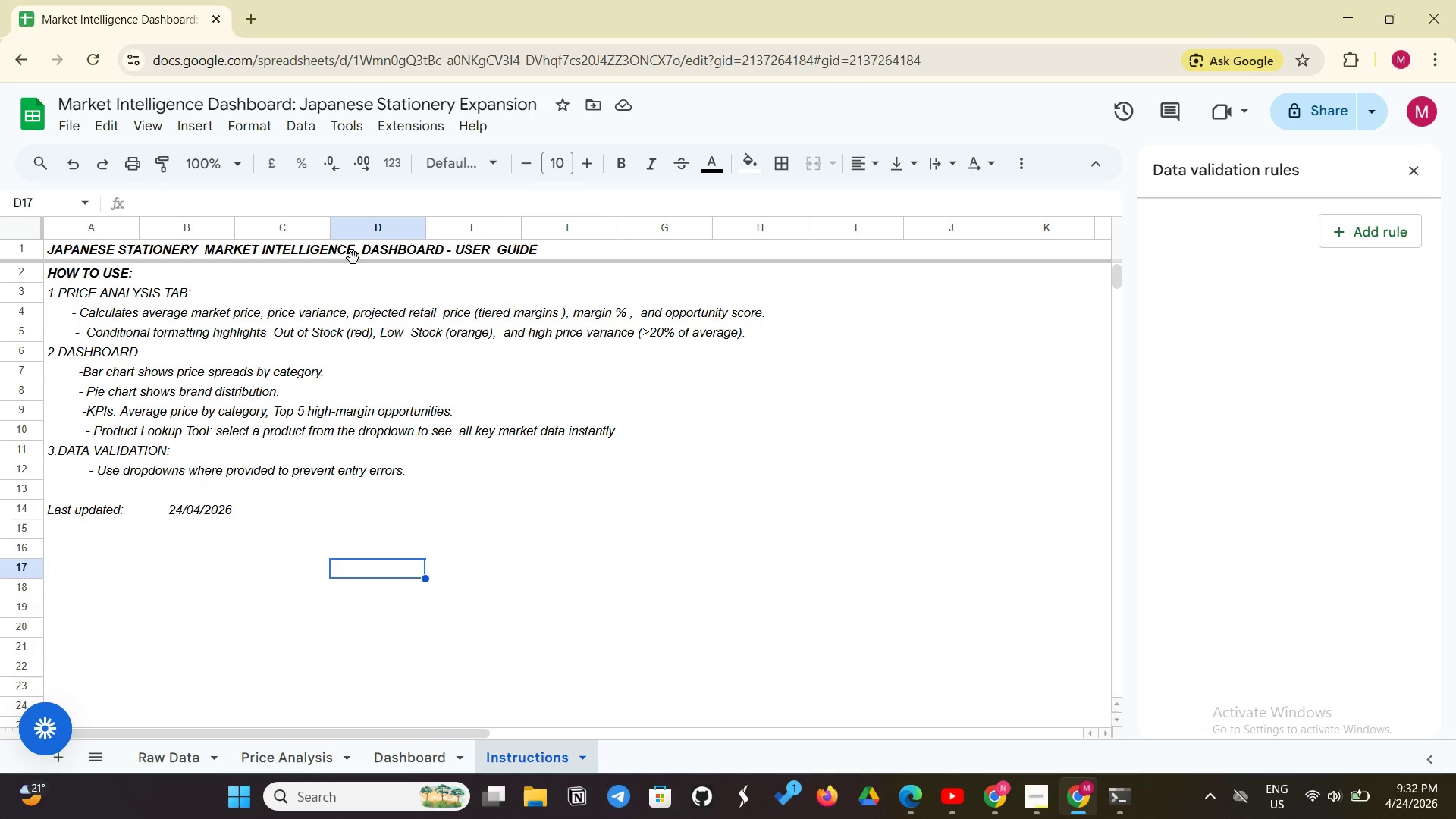 
left_click([362, 253])
 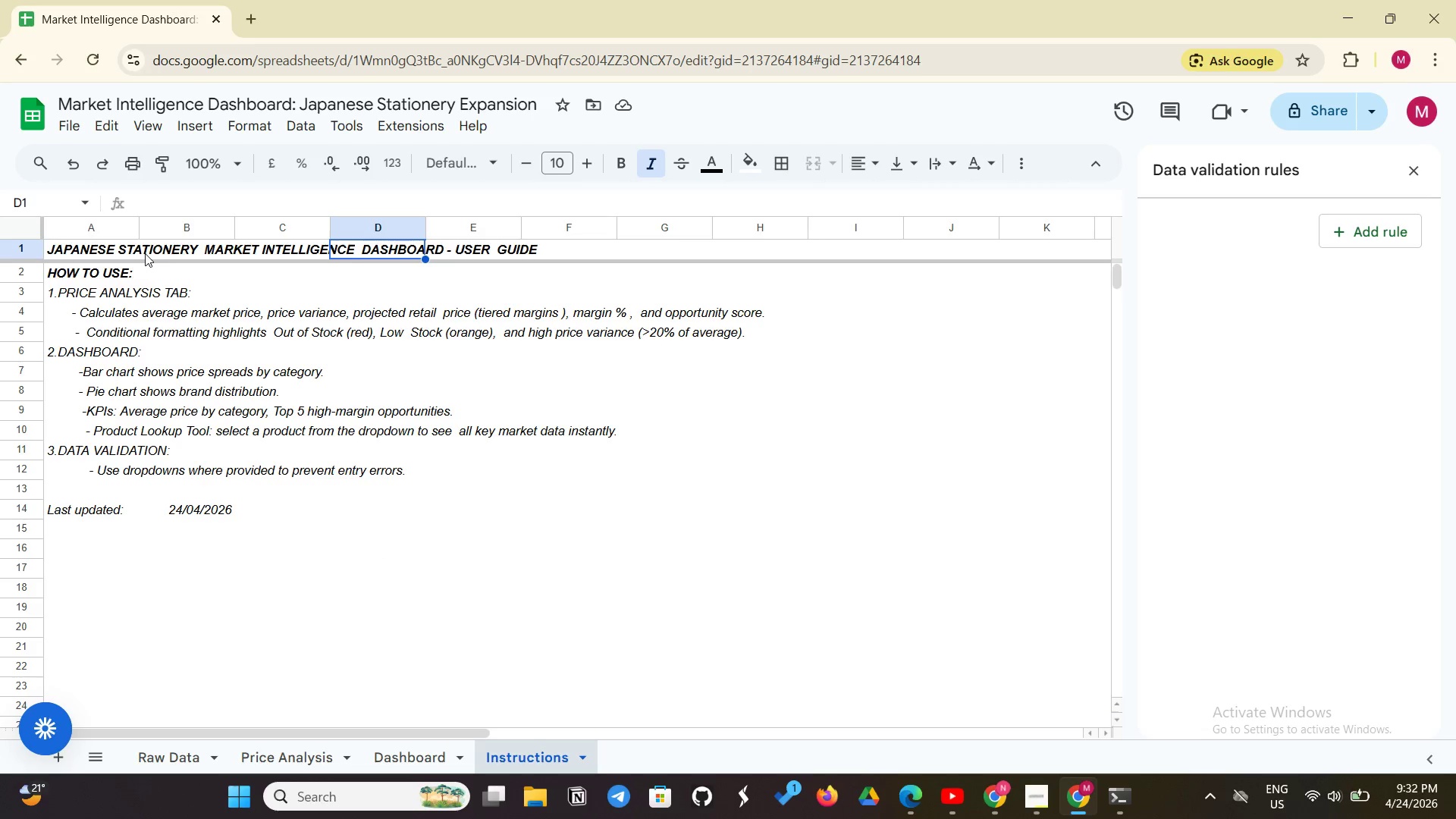 
left_click([143, 253])
 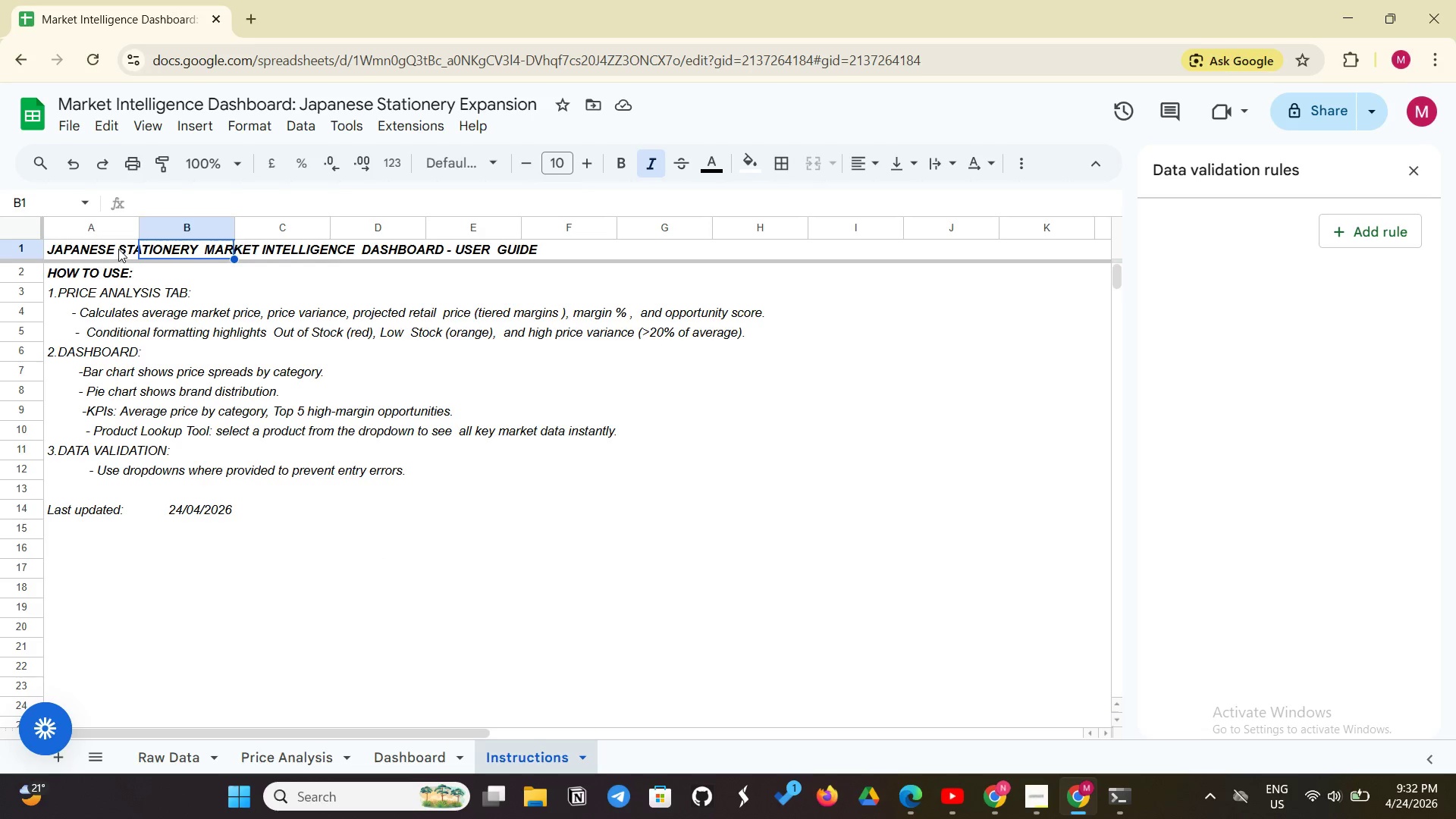 
left_click([118, 249])
 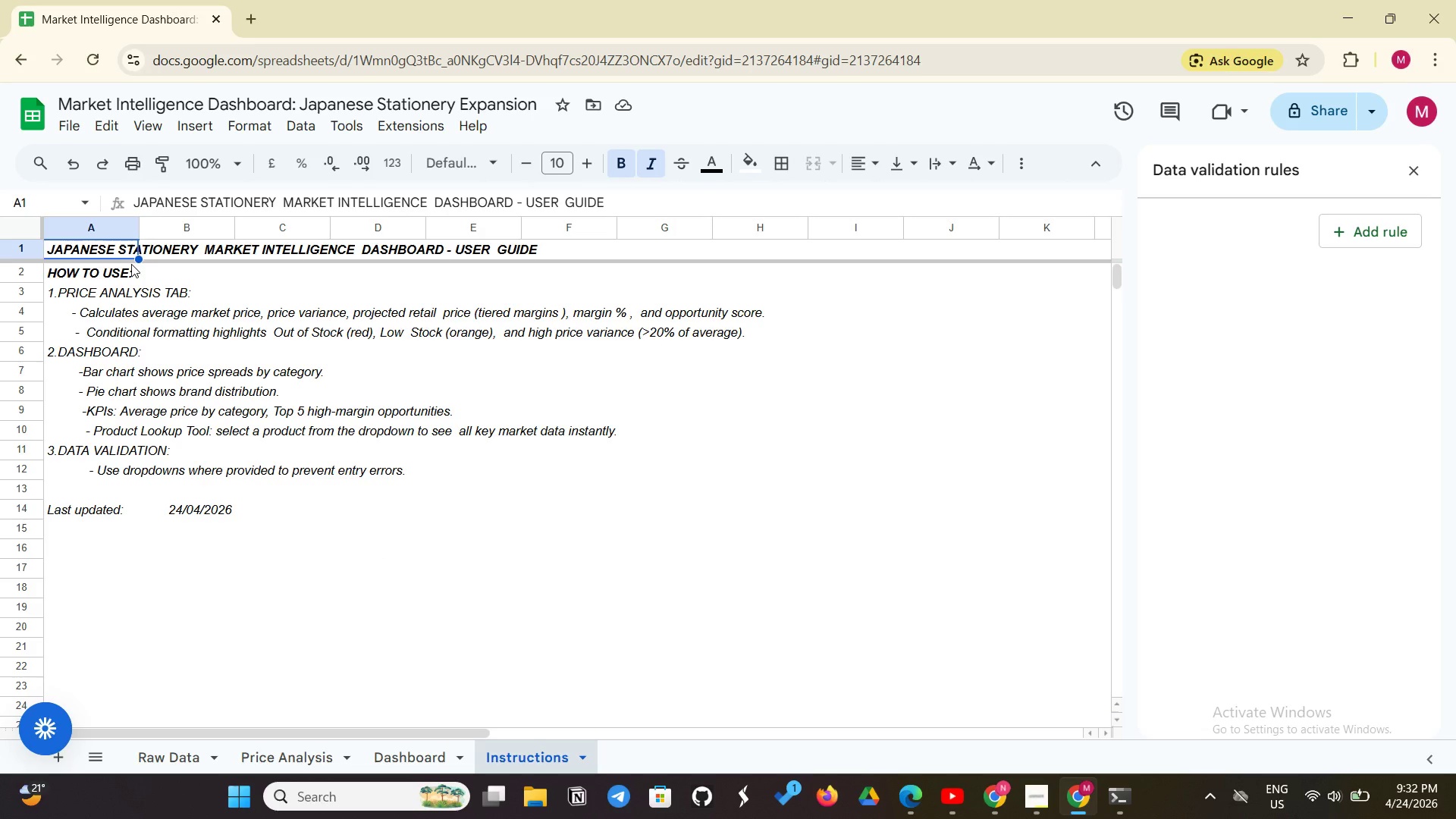 
key(Control+Shift+E)
 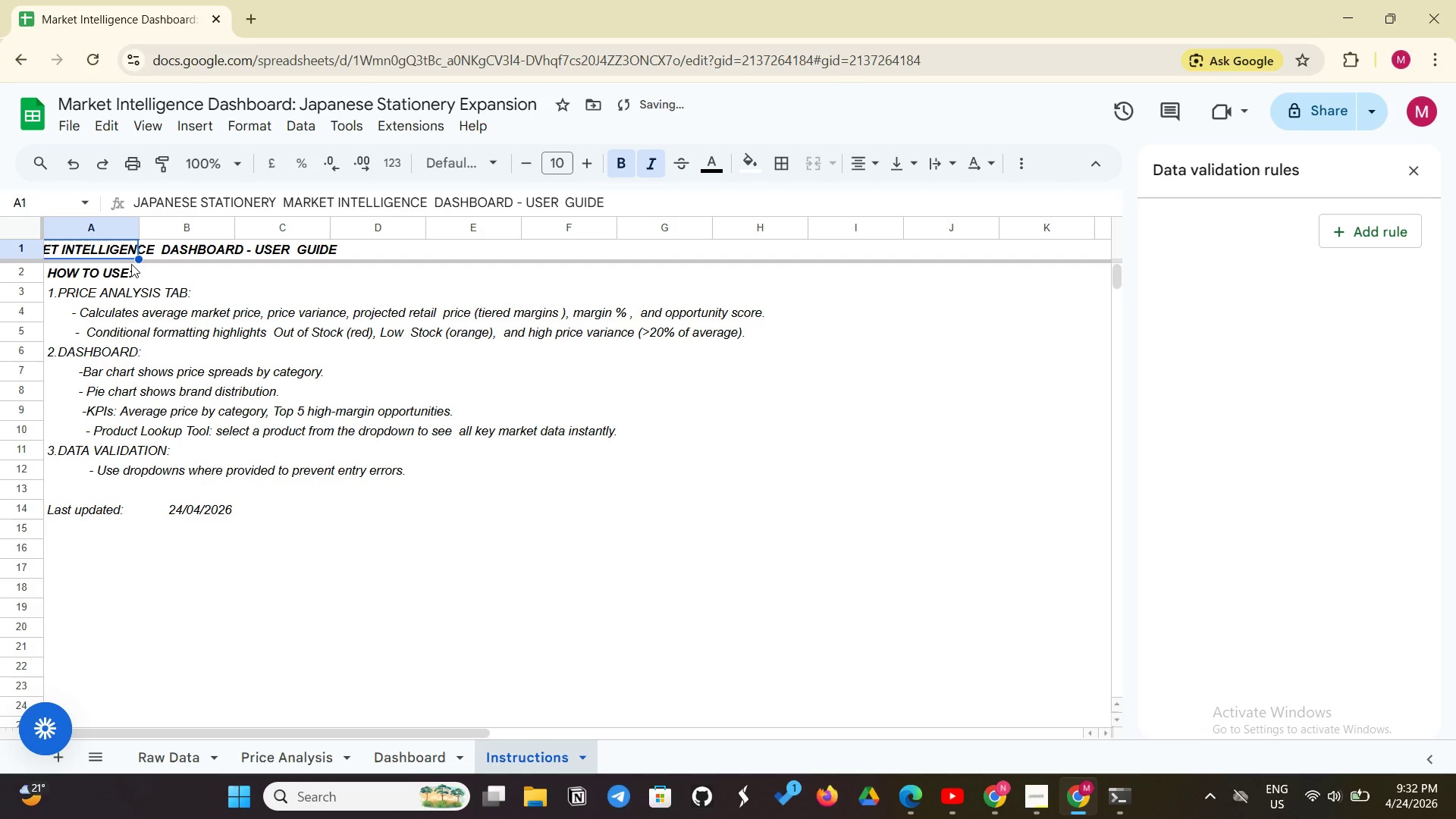 
key(Control+Shift+E)
 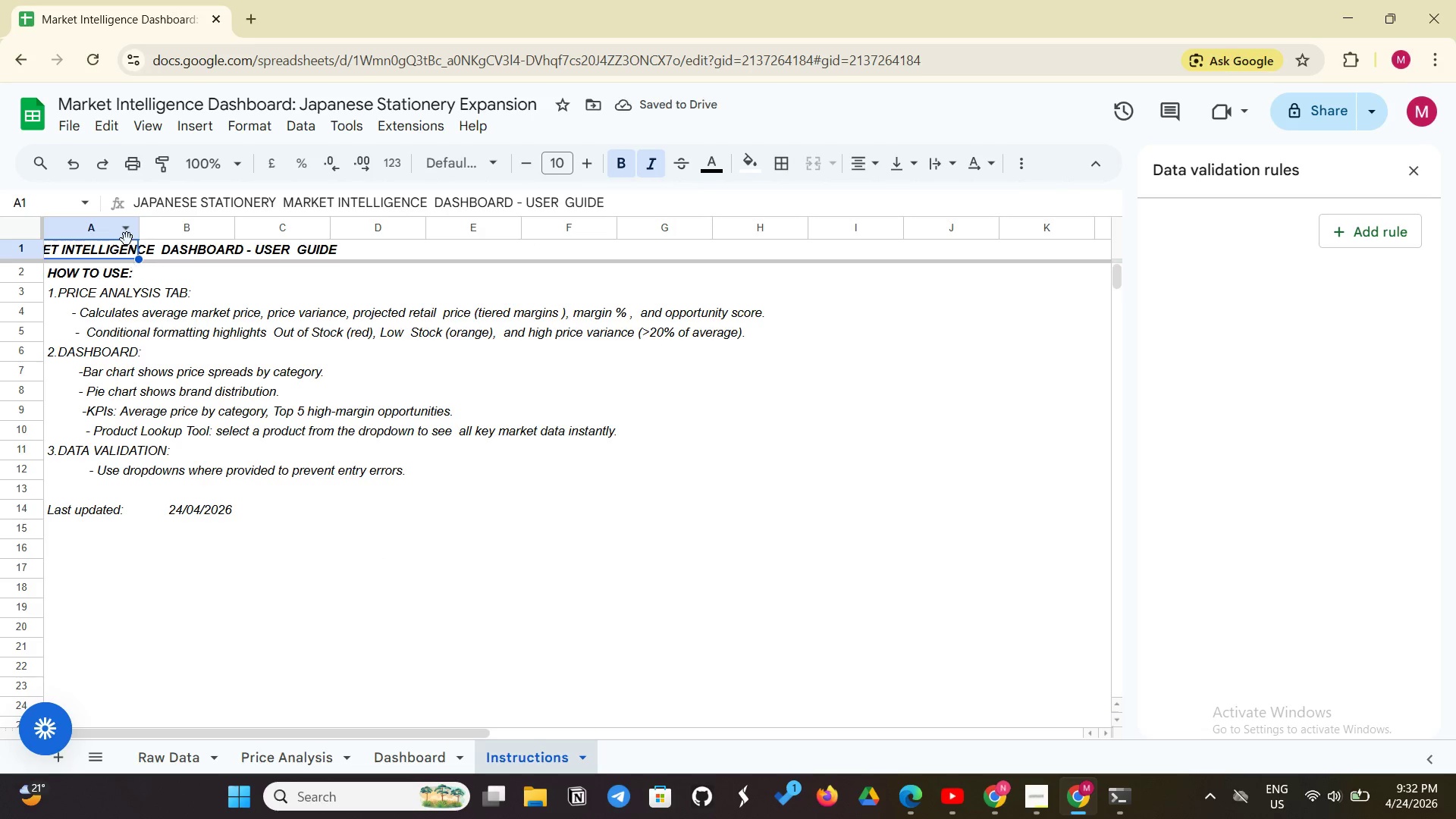 
left_click_drag(start_coordinate=[124, 254], to_coordinate=[567, 247])
 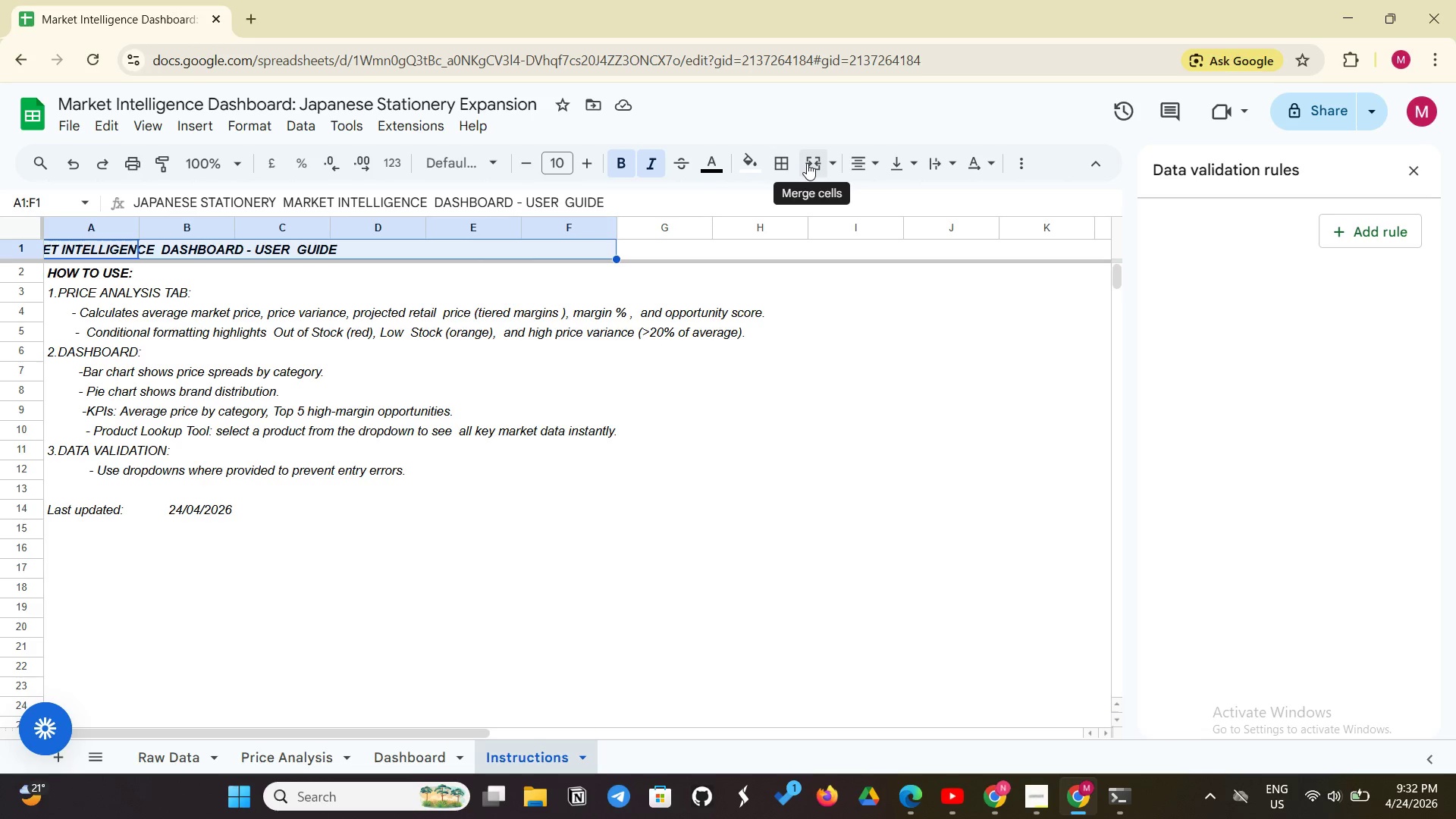 
left_click([807, 163])
 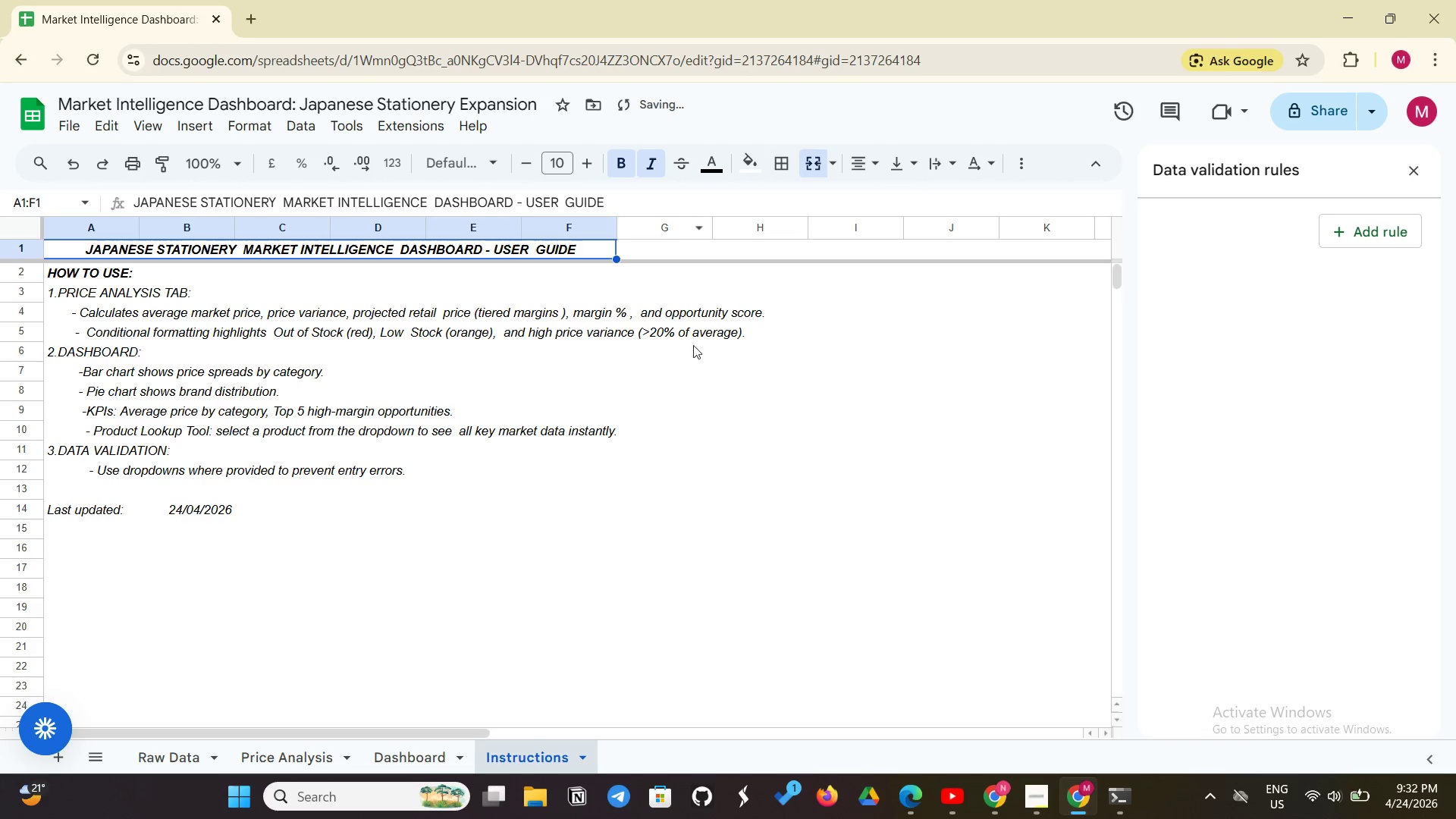 
left_click([679, 428])
 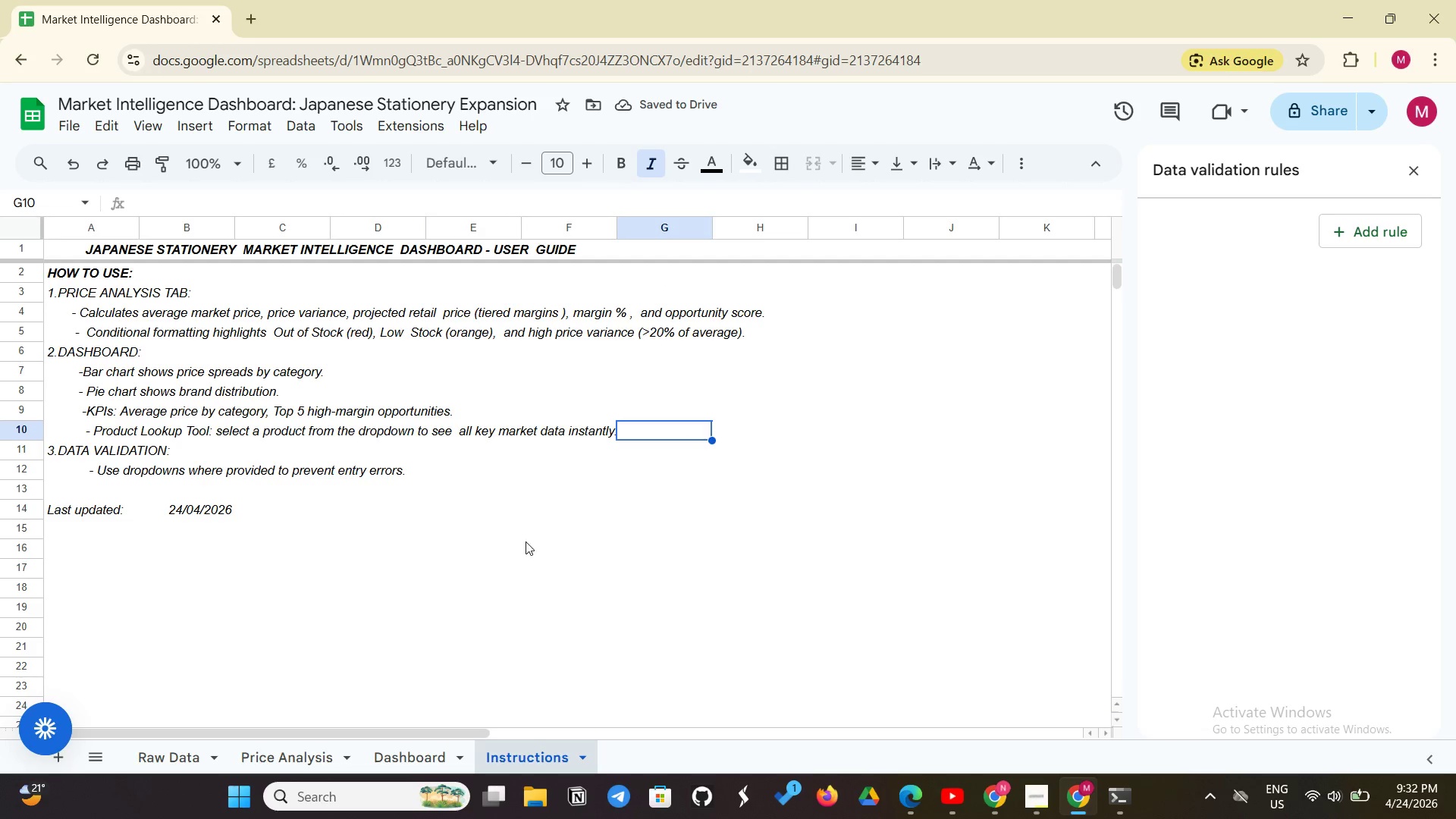 
left_click([526, 541])
 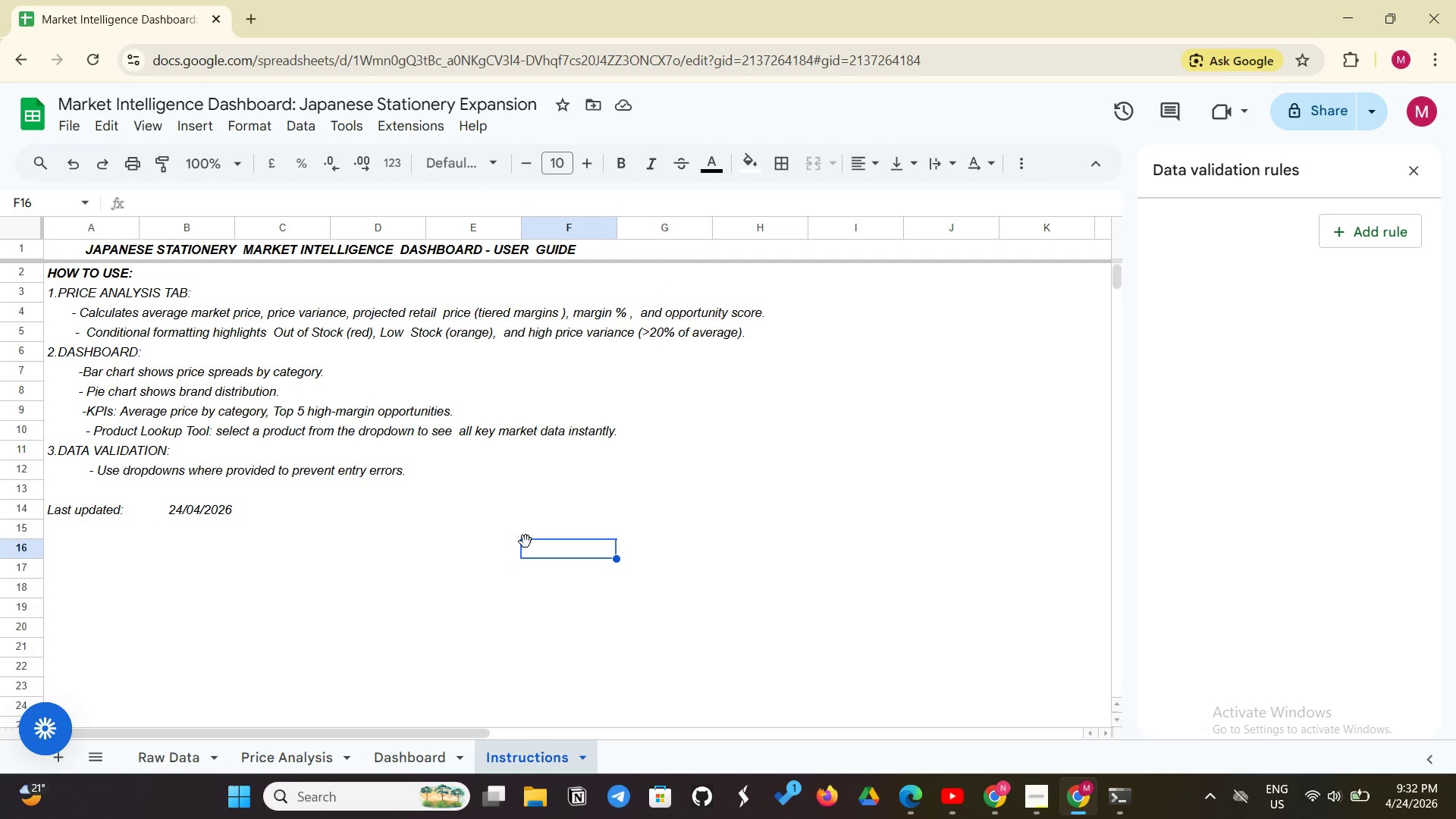 
wait(7.27)
 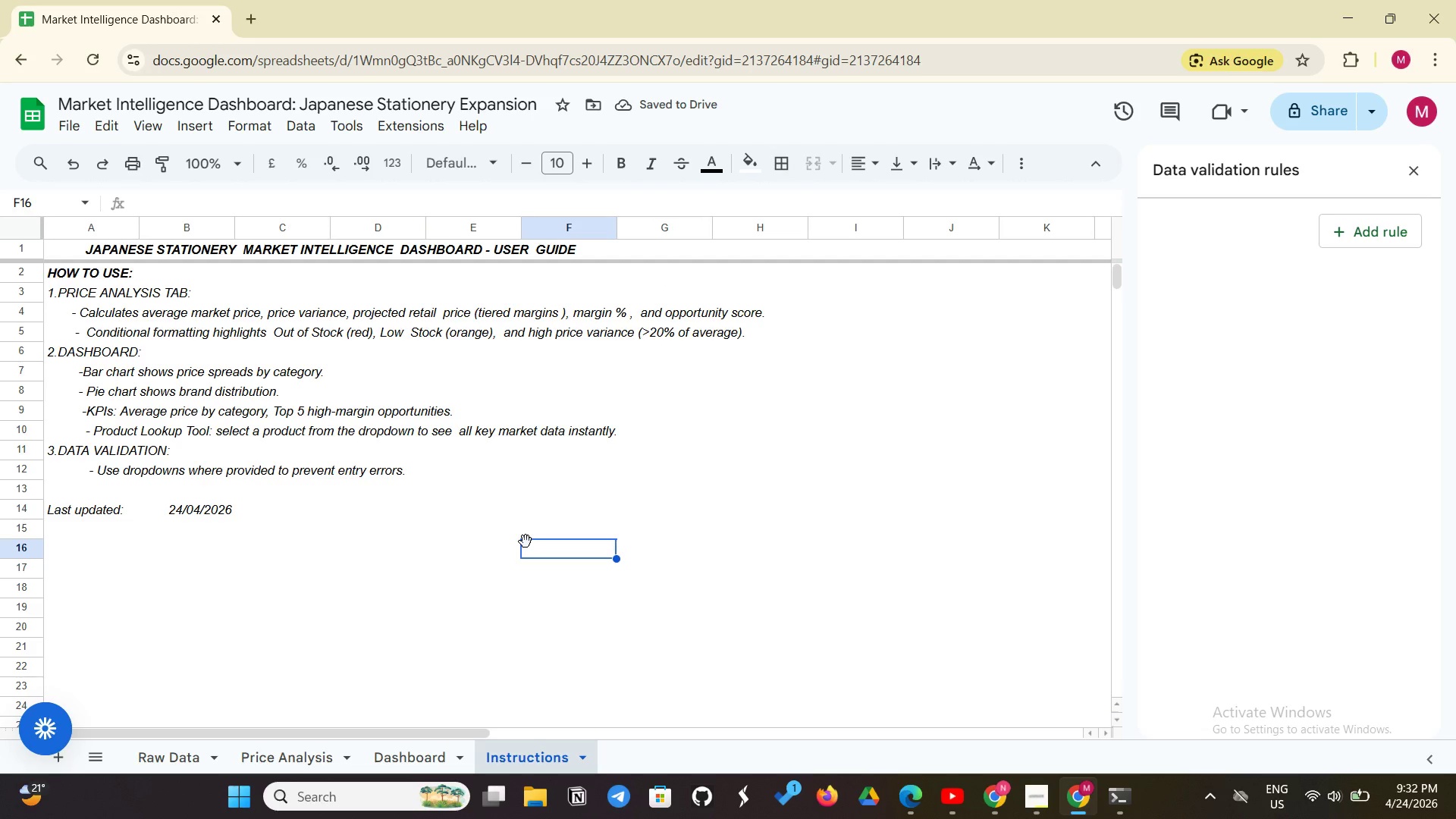 
left_click([152, 748])
 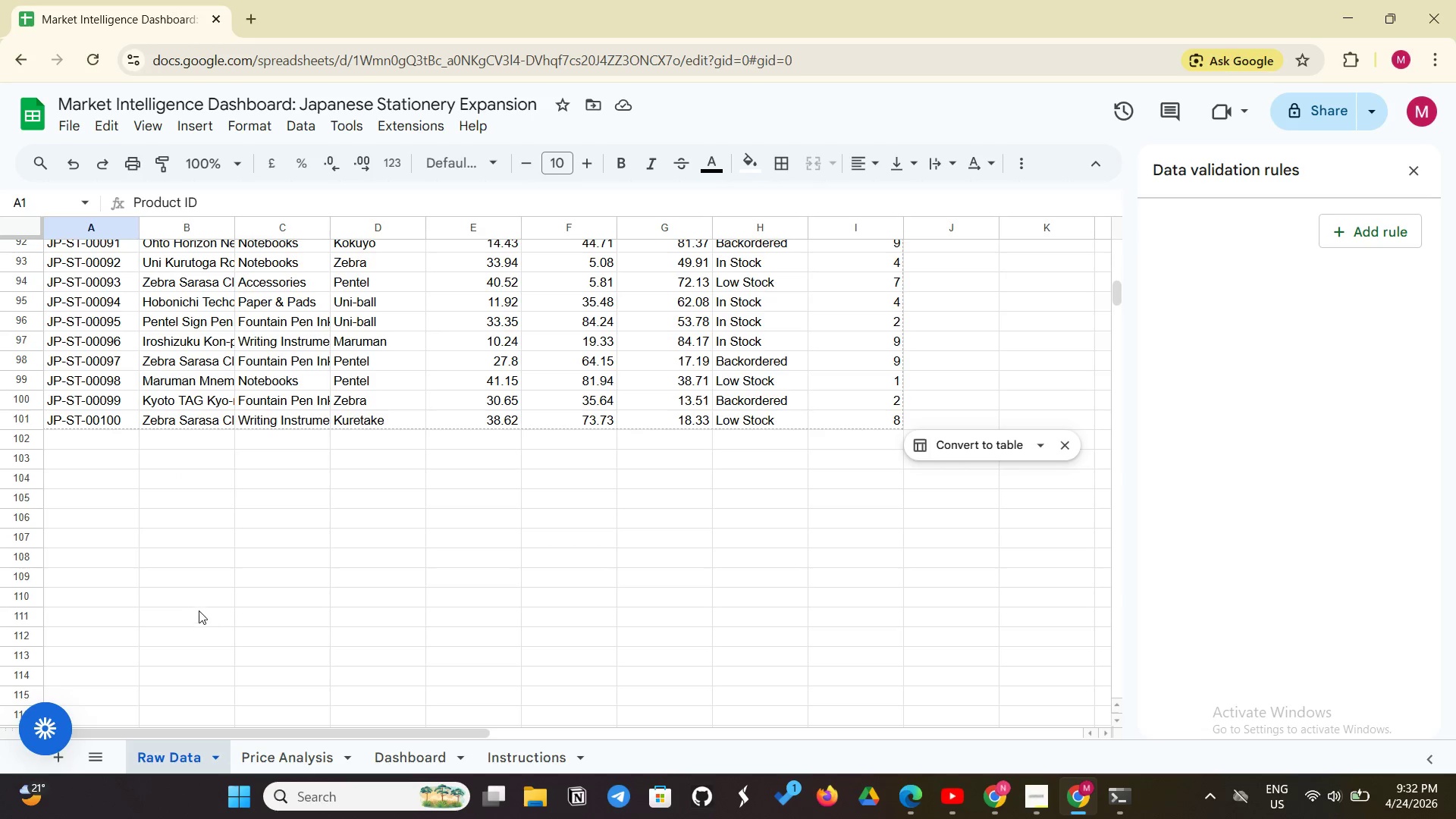 
scroll: coordinate [196, 607], scroll_direction: up, amount: 26.0
 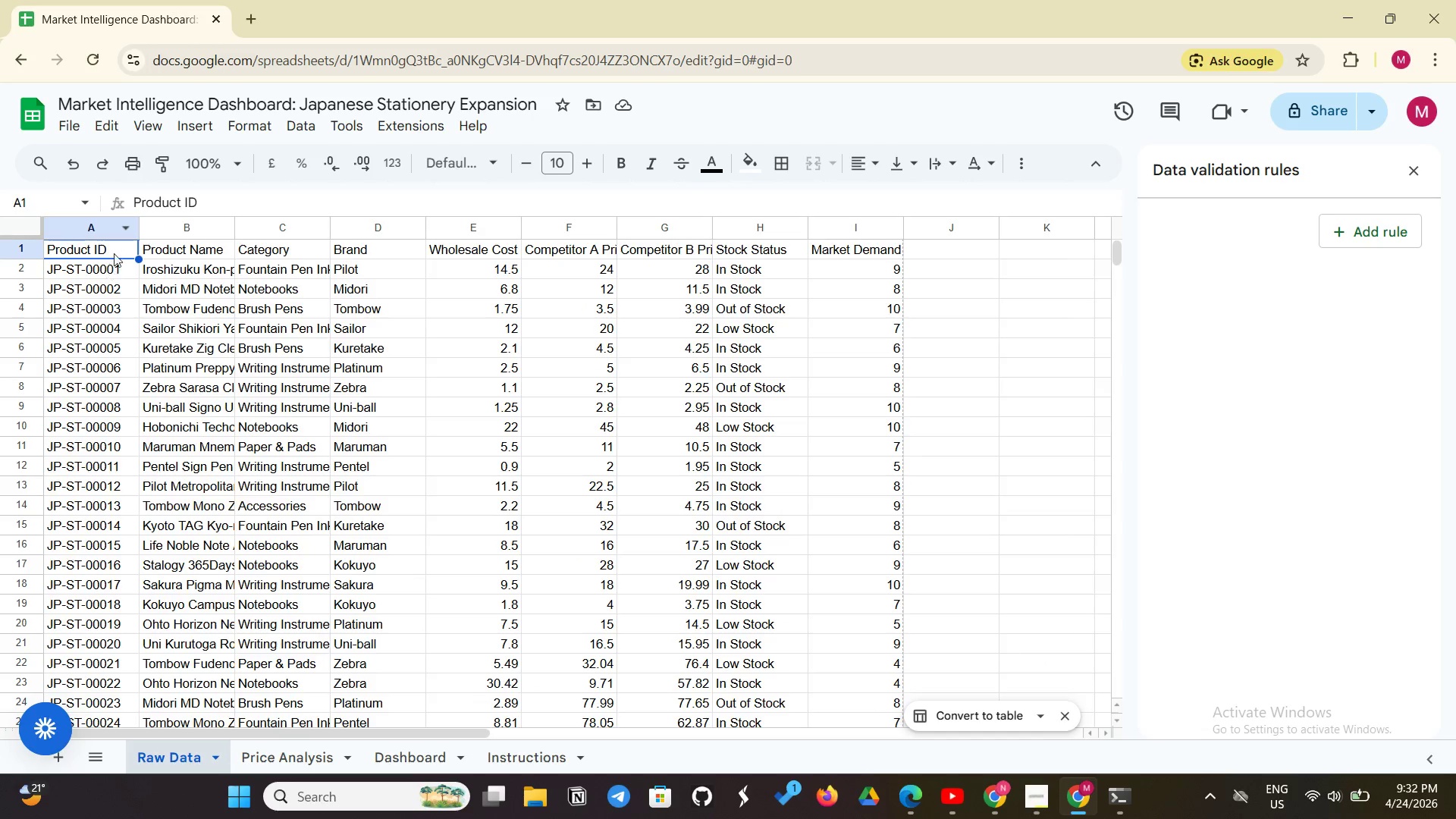 
left_click_drag(start_coordinate=[115, 250], to_coordinate=[904, 253])
 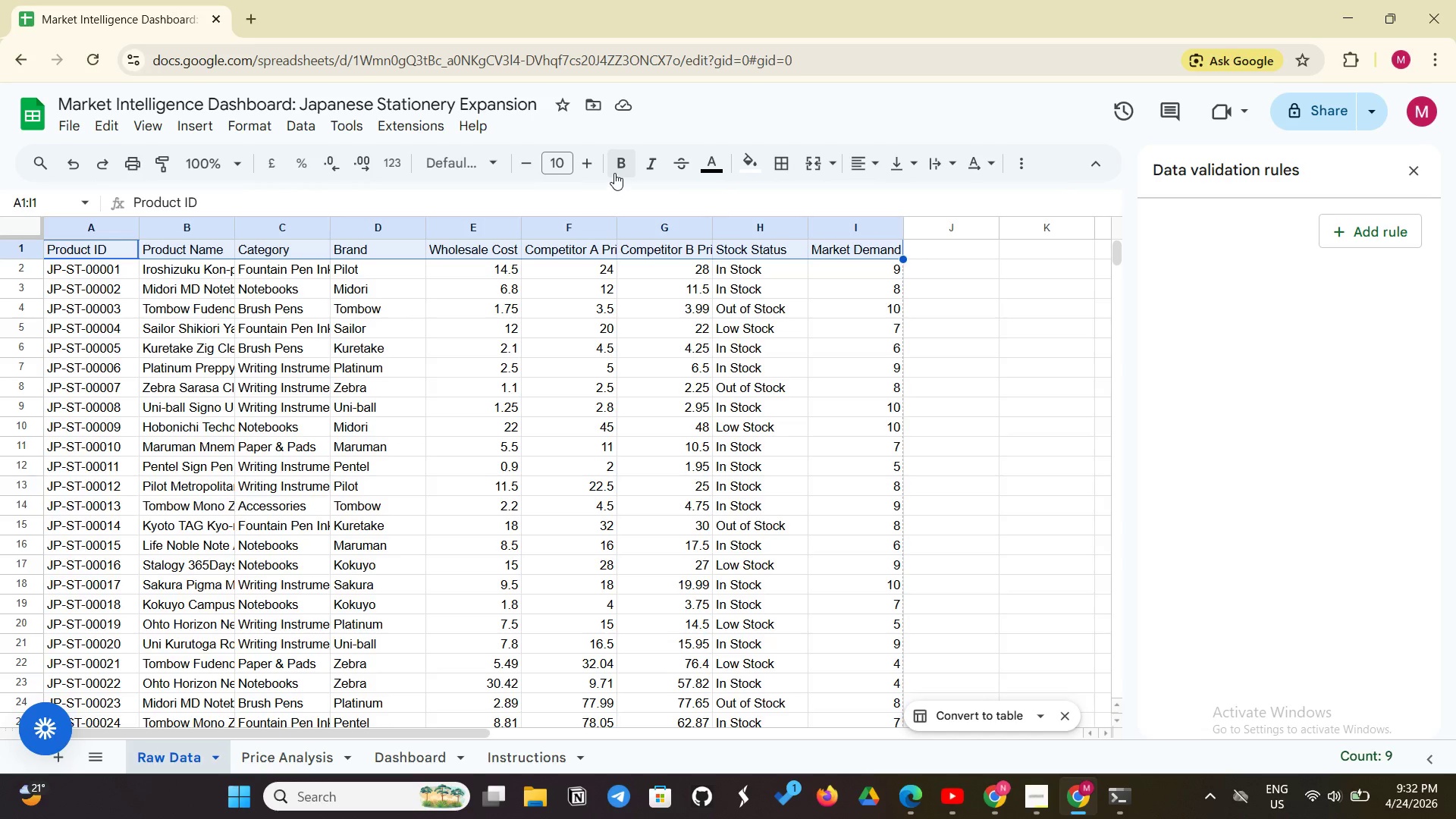 
left_click([614, 171])
 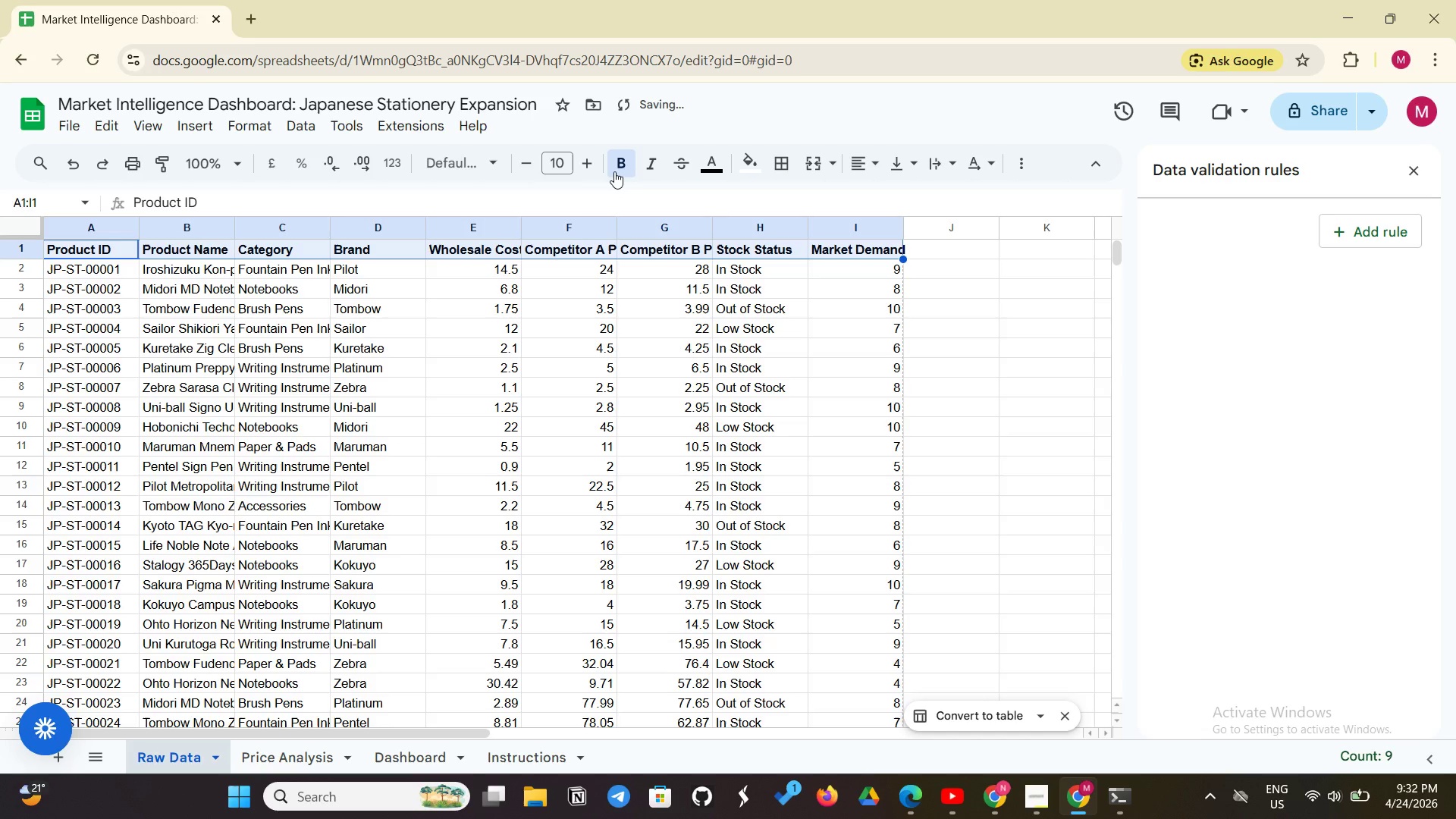 
key(Control+Shift+E)
 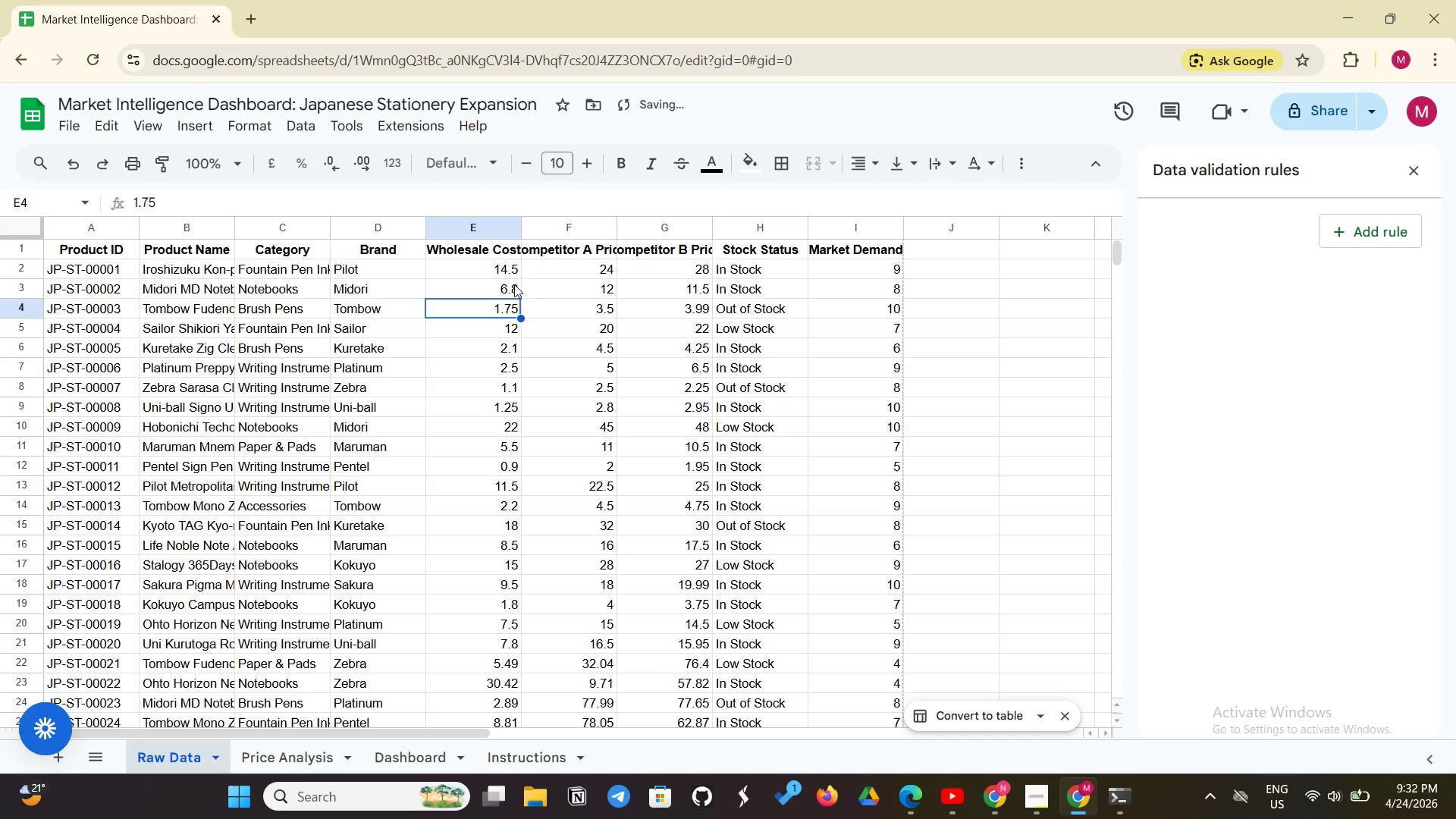 
left_click_drag(start_coordinate=[519, 230], to_coordinate=[548, 215])
 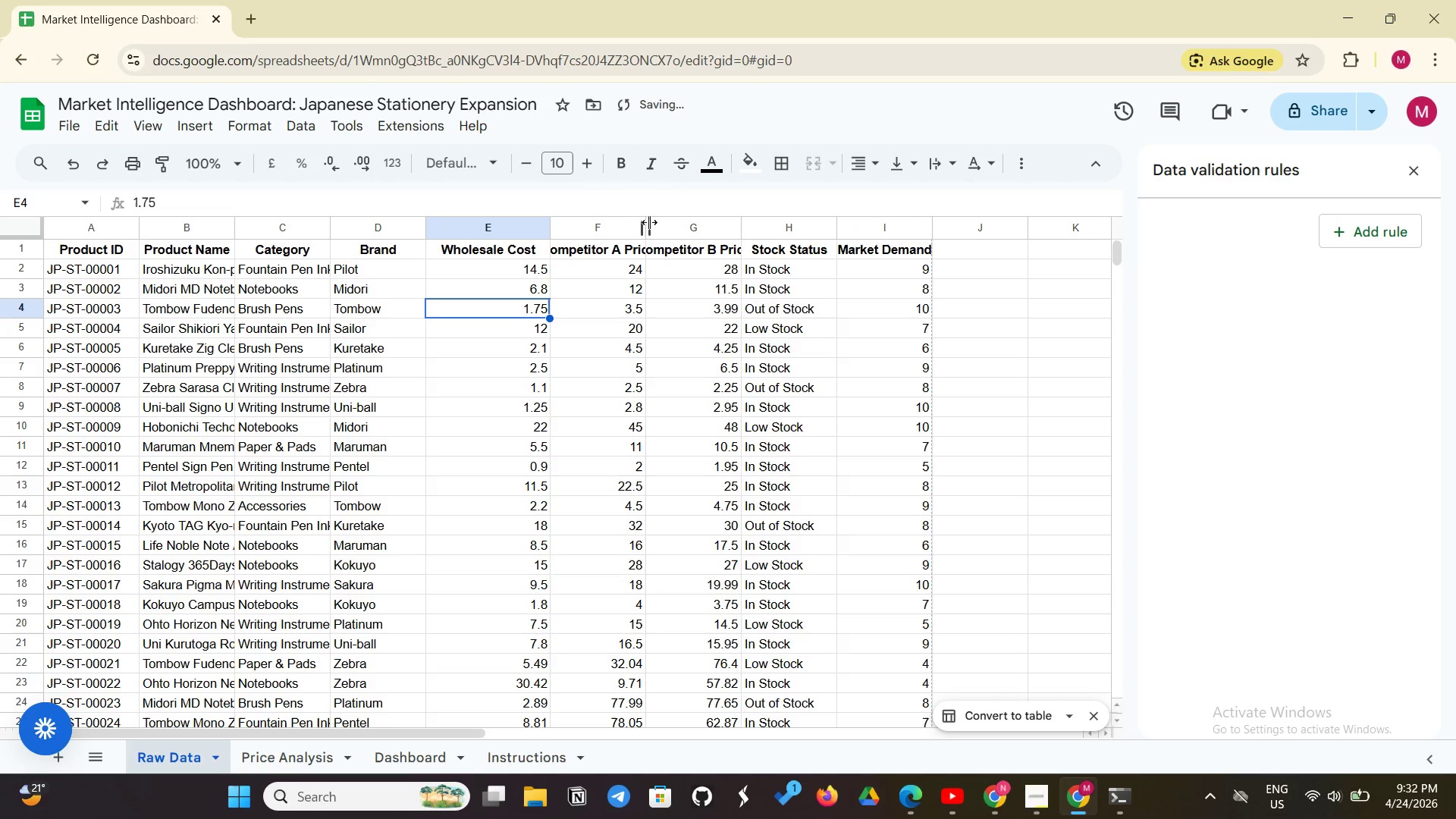 
left_click_drag(start_coordinate=[647, 224], to_coordinate=[680, 221])
 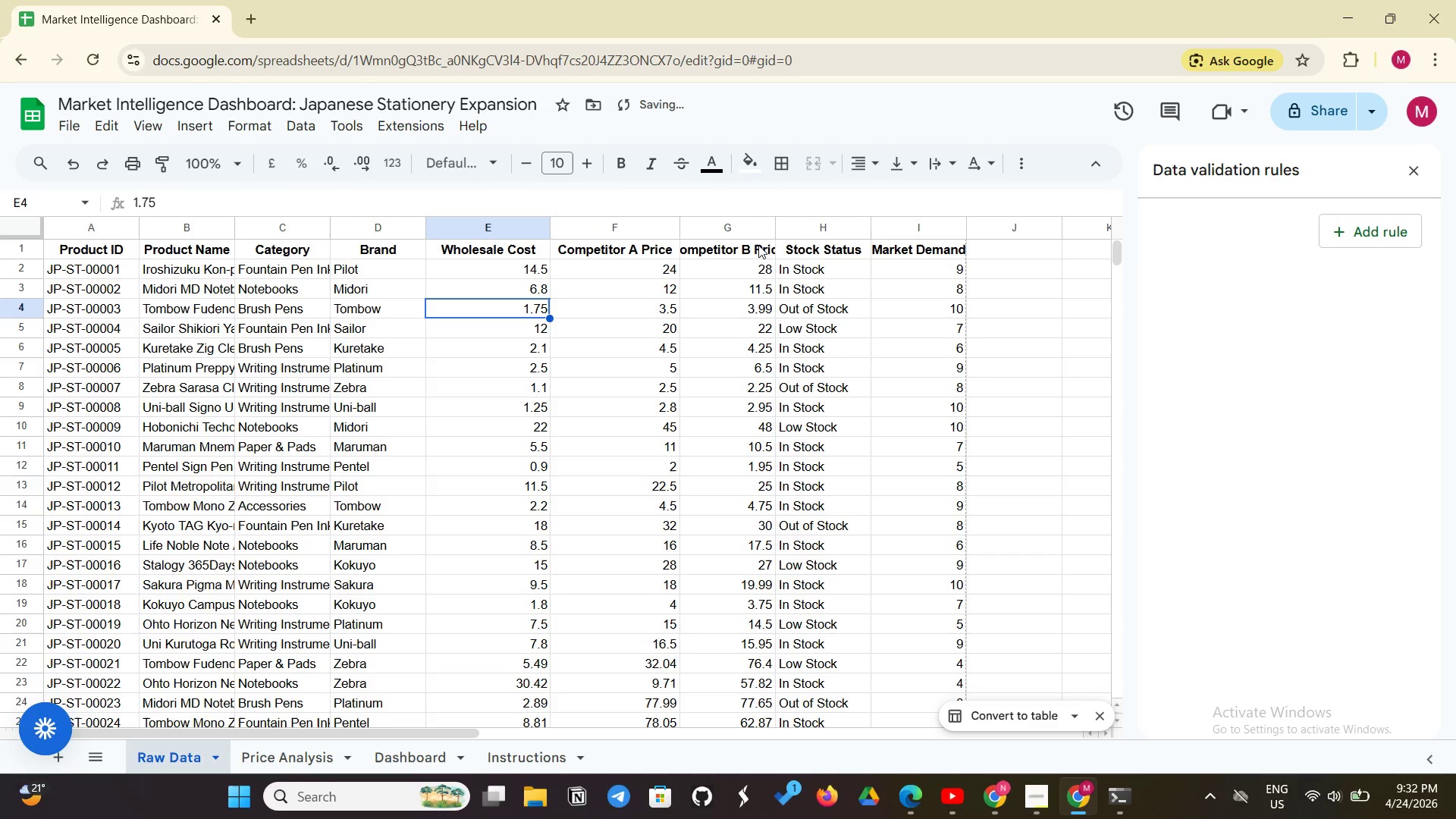 
left_click_drag(start_coordinate=[775, 228], to_coordinate=[806, 221])
 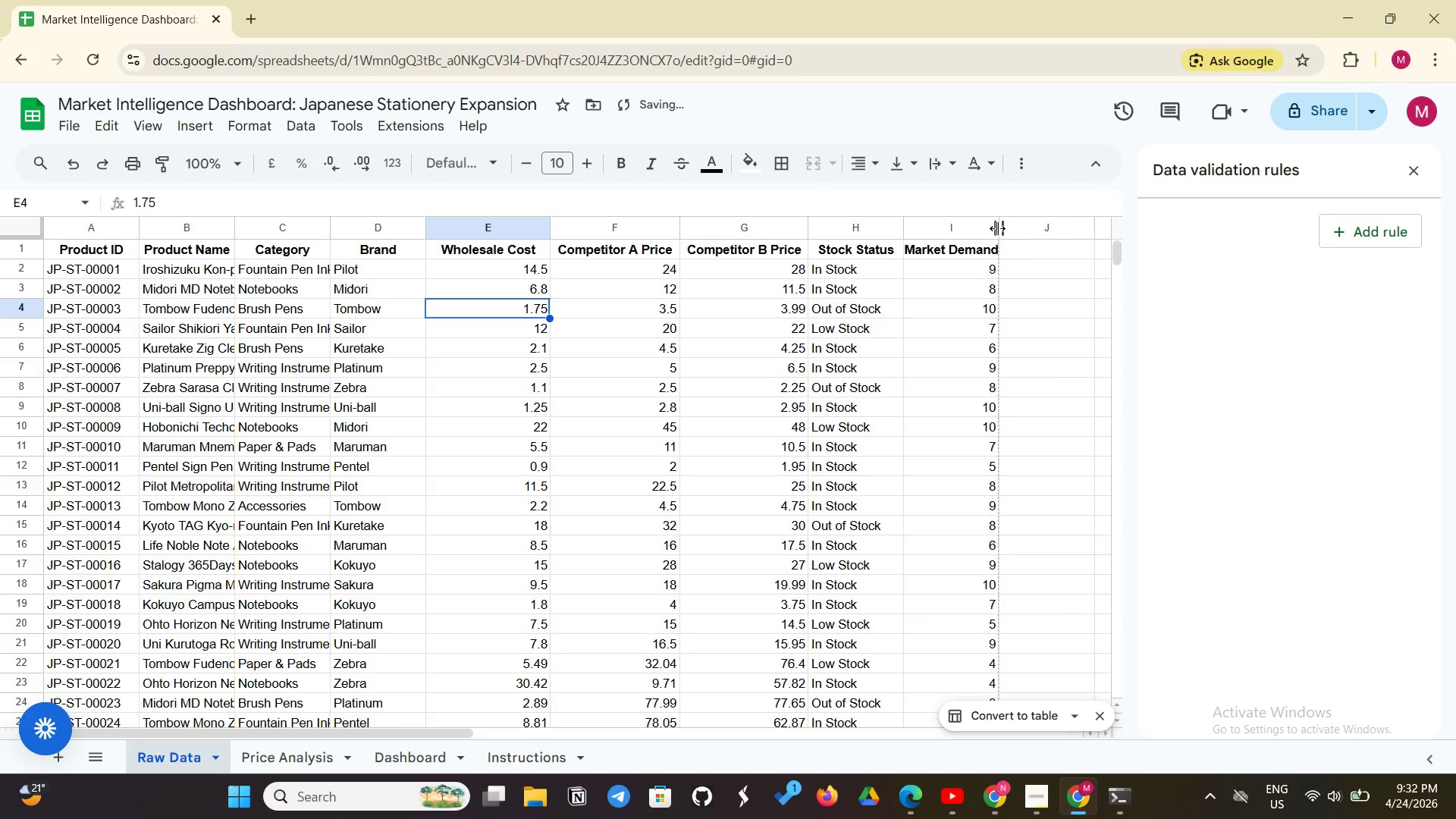 
left_click([996, 228])
 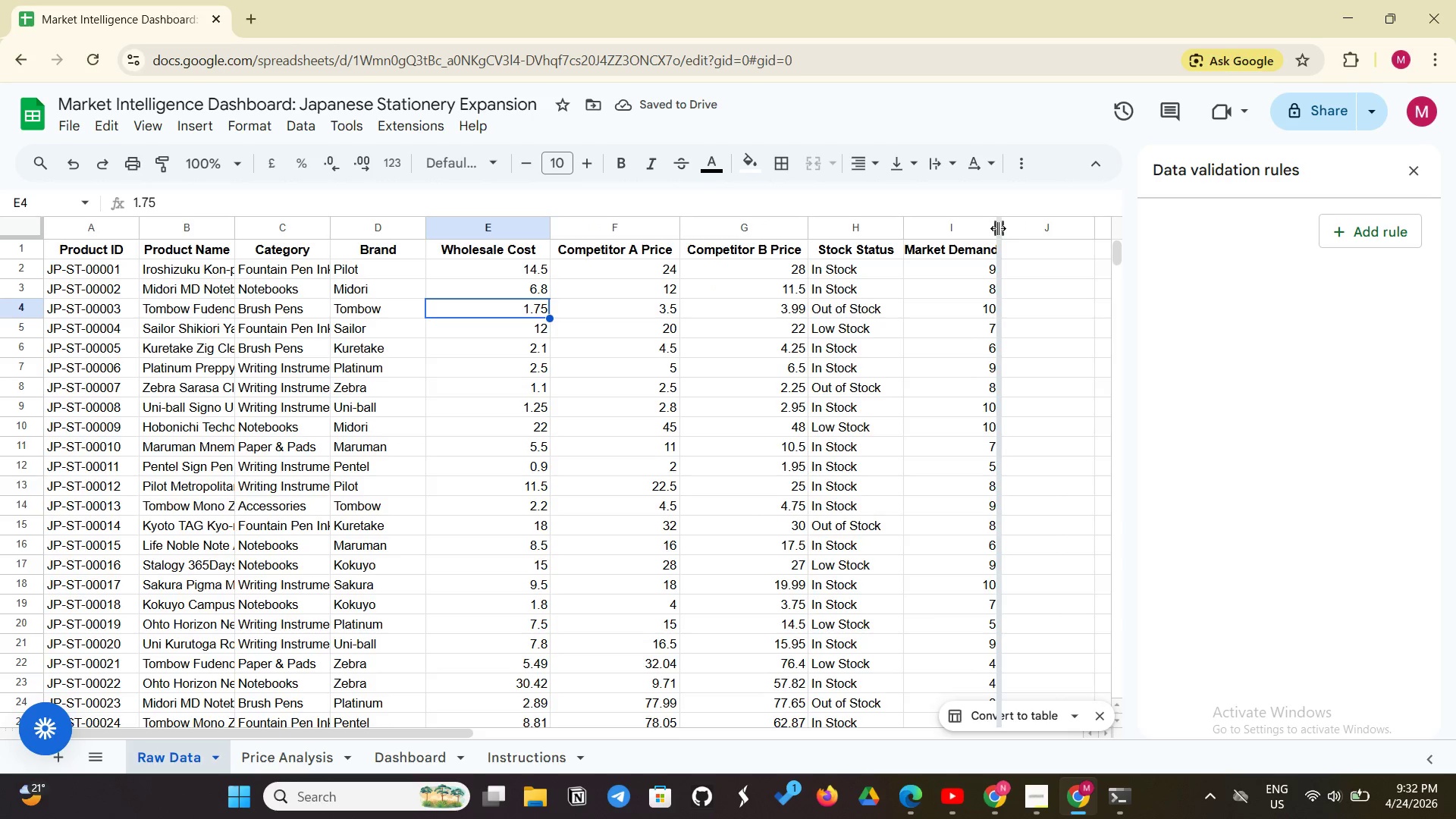 
left_click_drag(start_coordinate=[998, 228], to_coordinate=[1009, 228])
 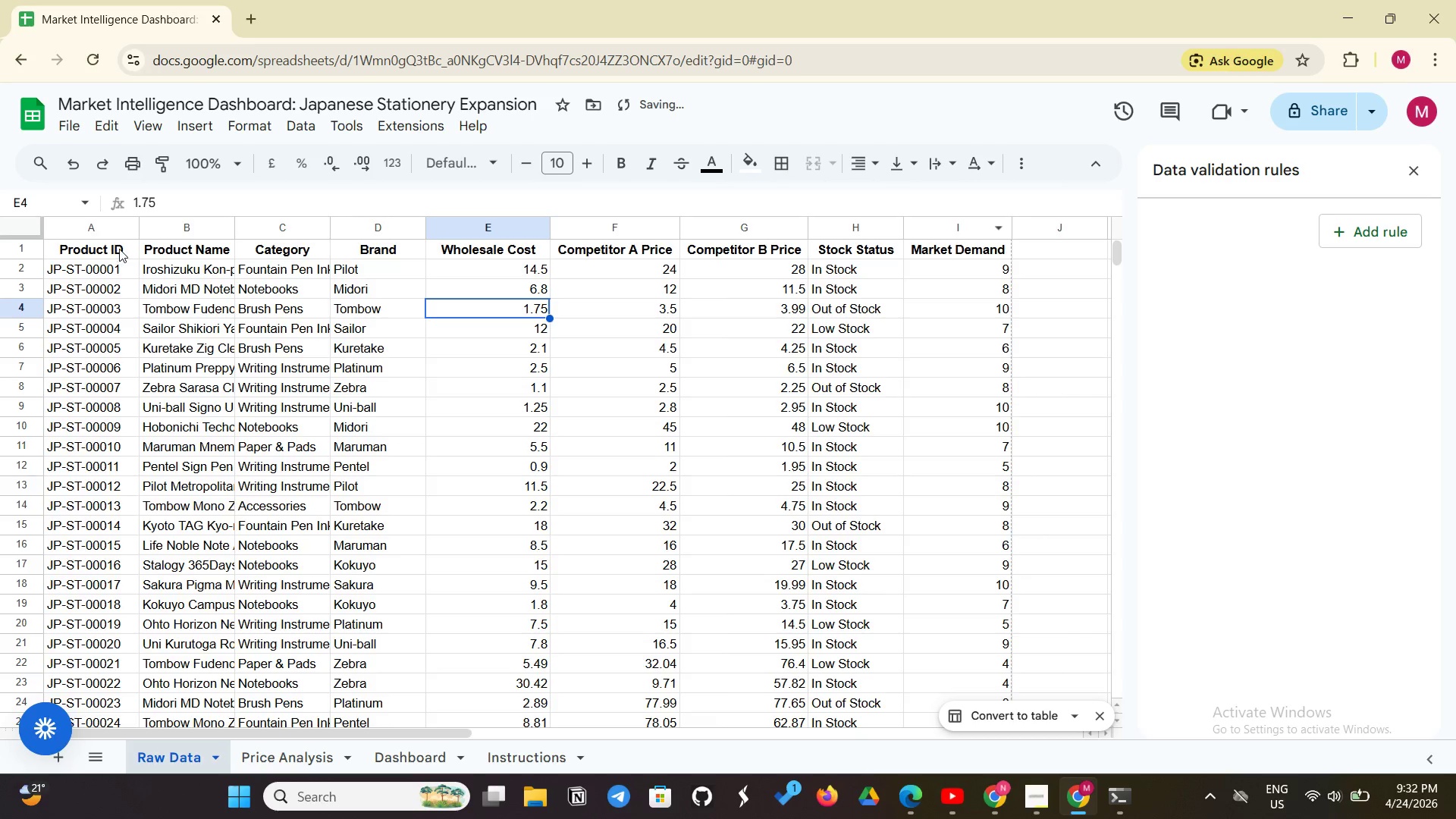 
left_click_drag(start_coordinate=[124, 248], to_coordinate=[963, 260])
 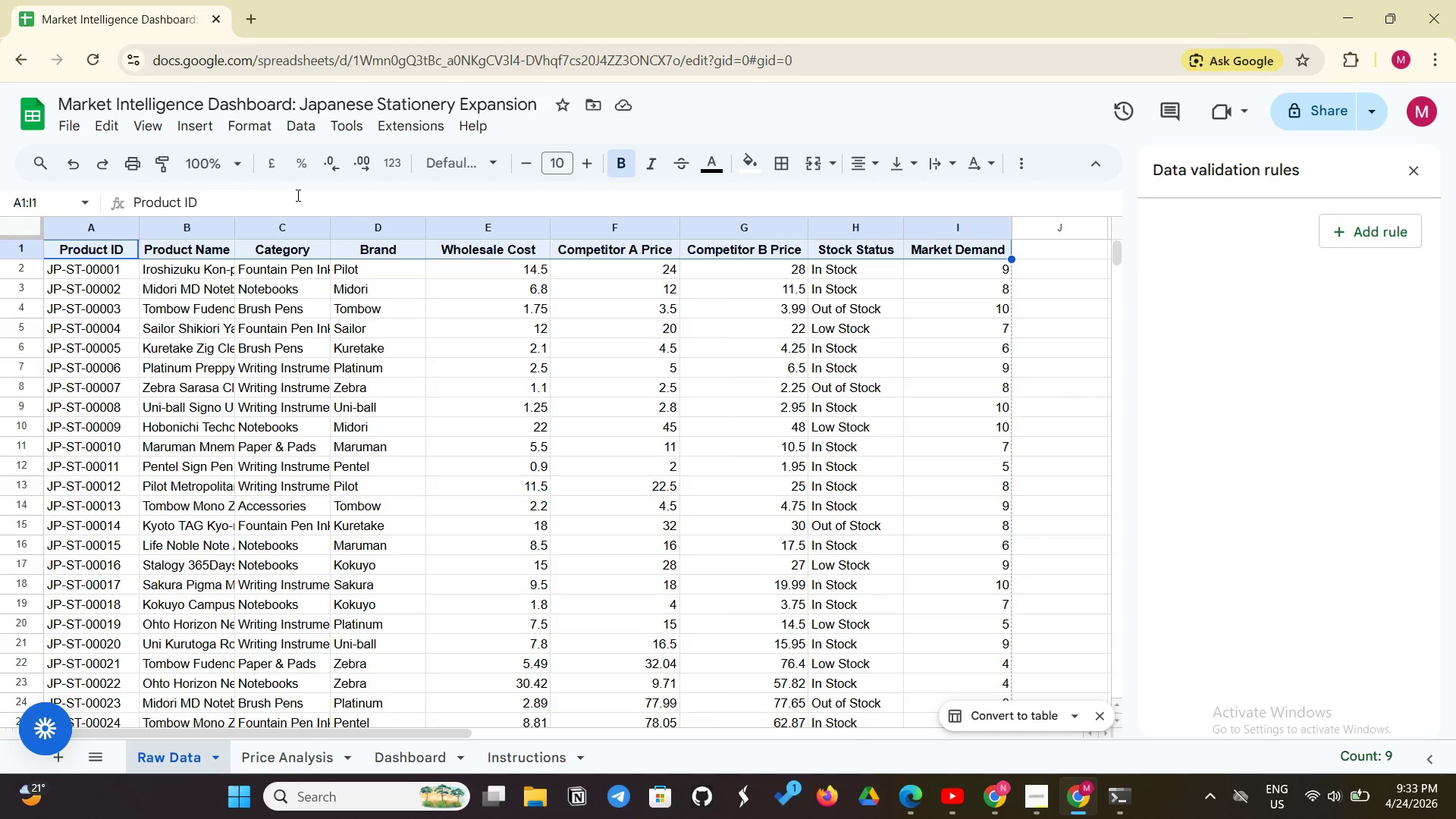 
left_click([157, 135])
 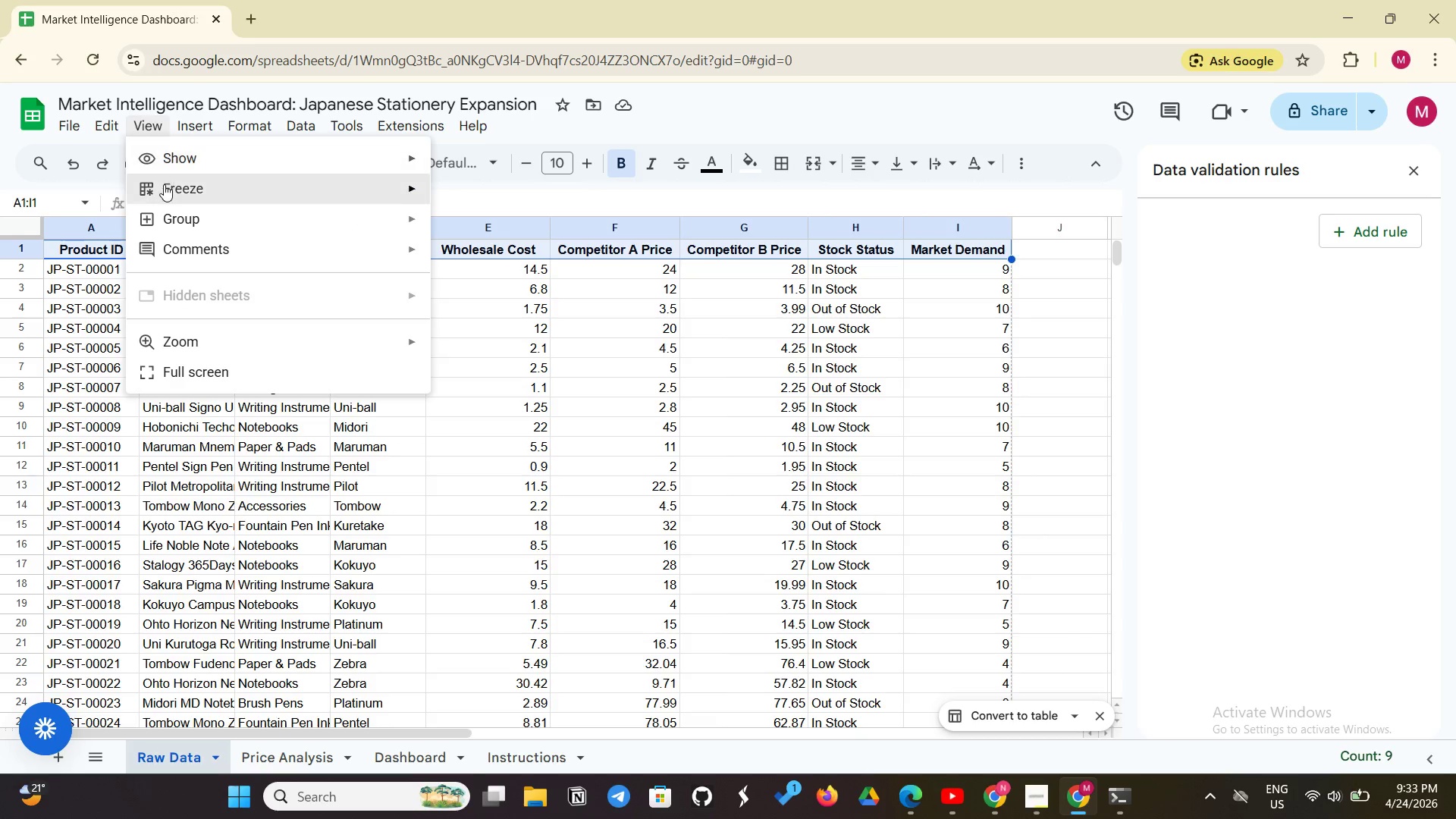 
left_click([164, 184])
 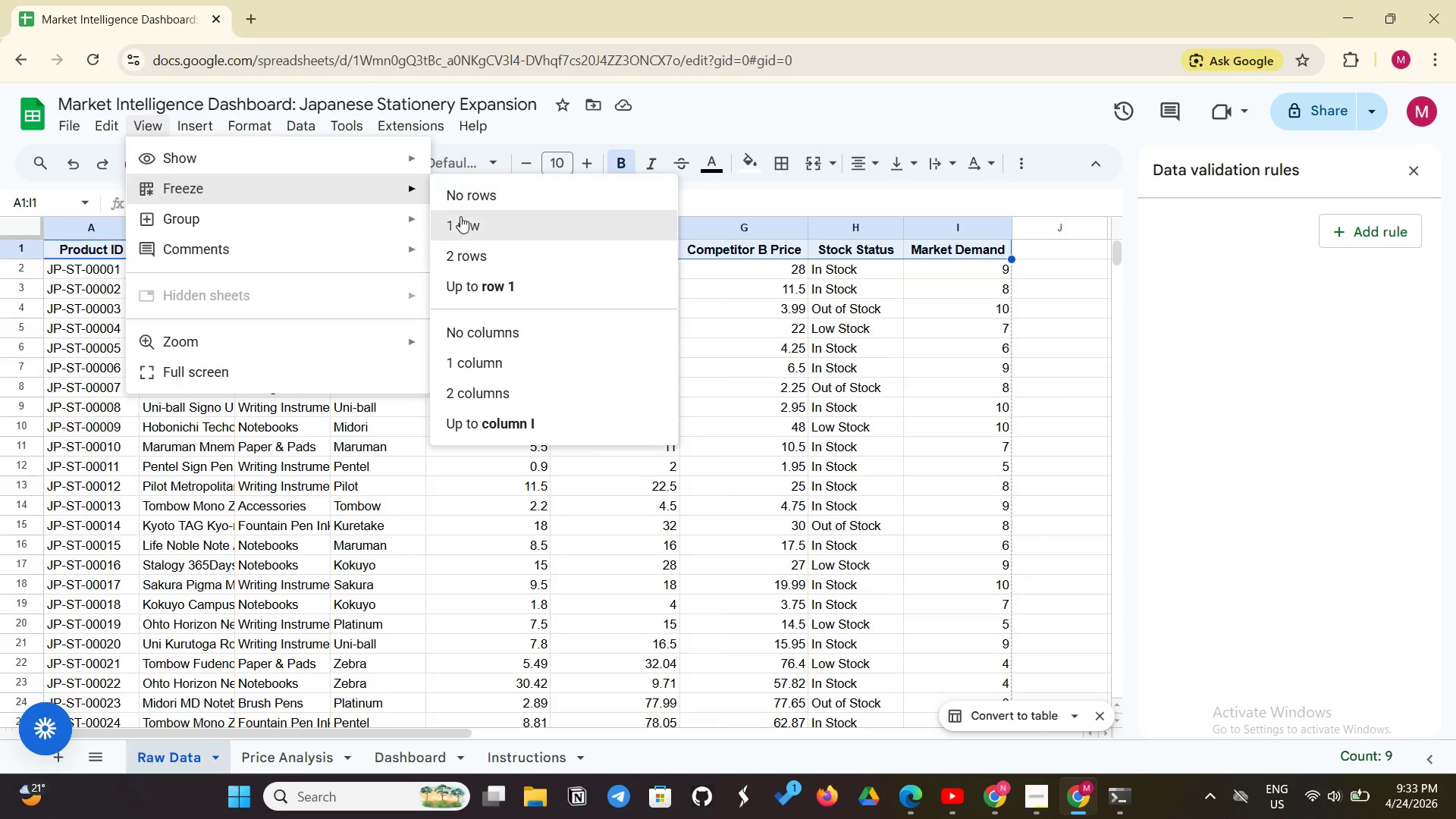 
left_click([460, 221])
 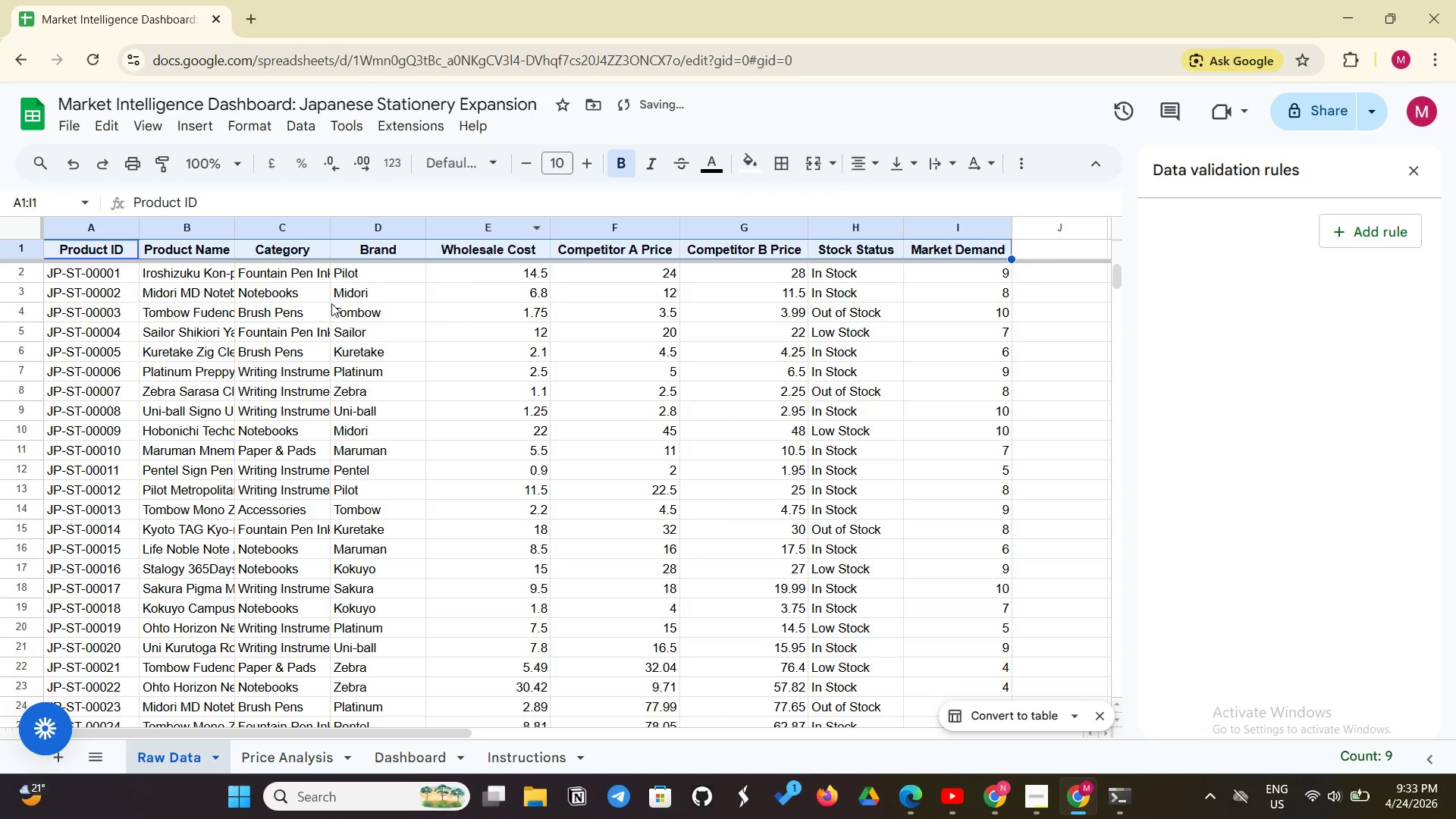 
left_click([331, 303])
 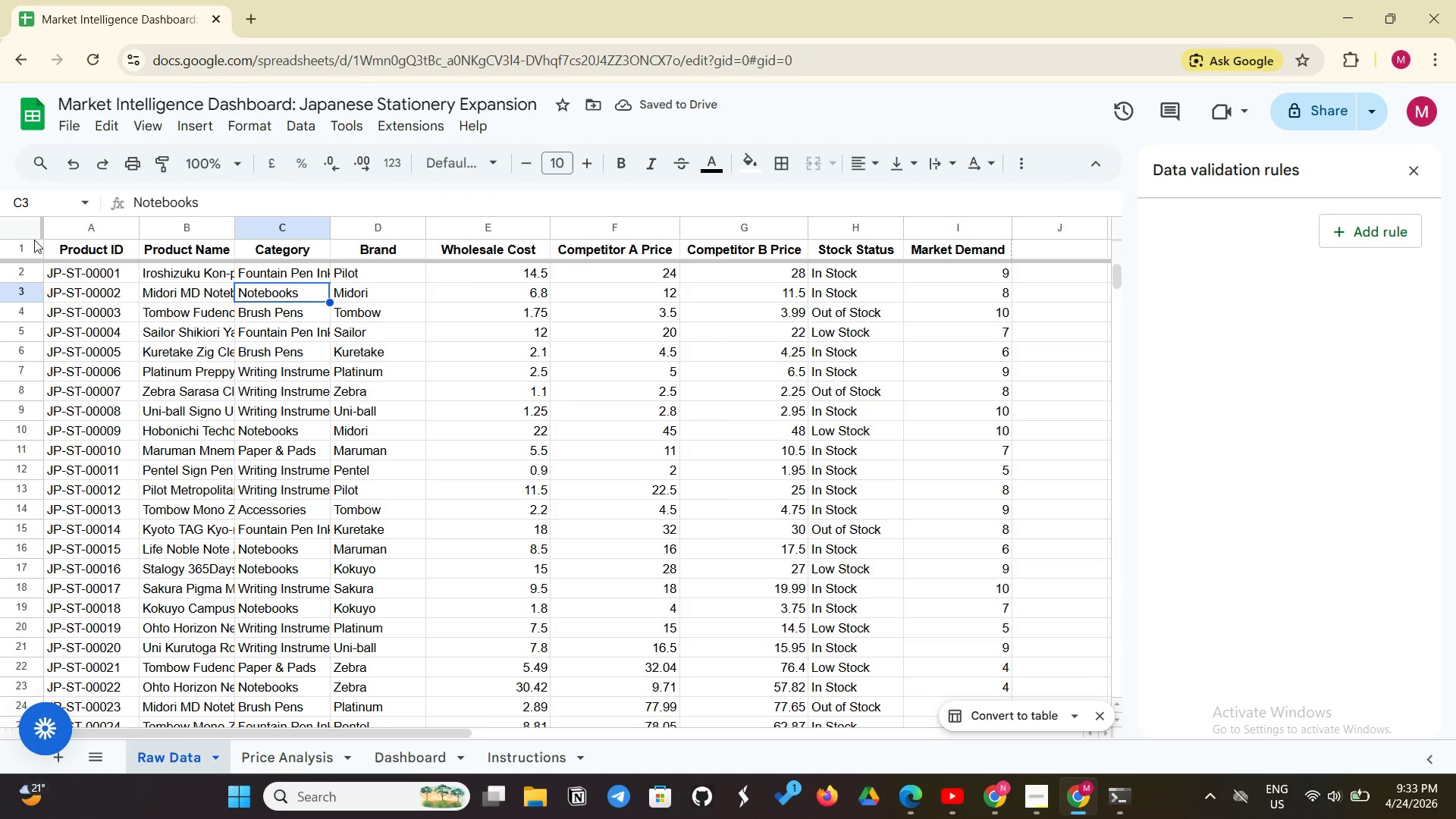 
left_click_drag(start_coordinate=[93, 251], to_coordinate=[968, 585])
 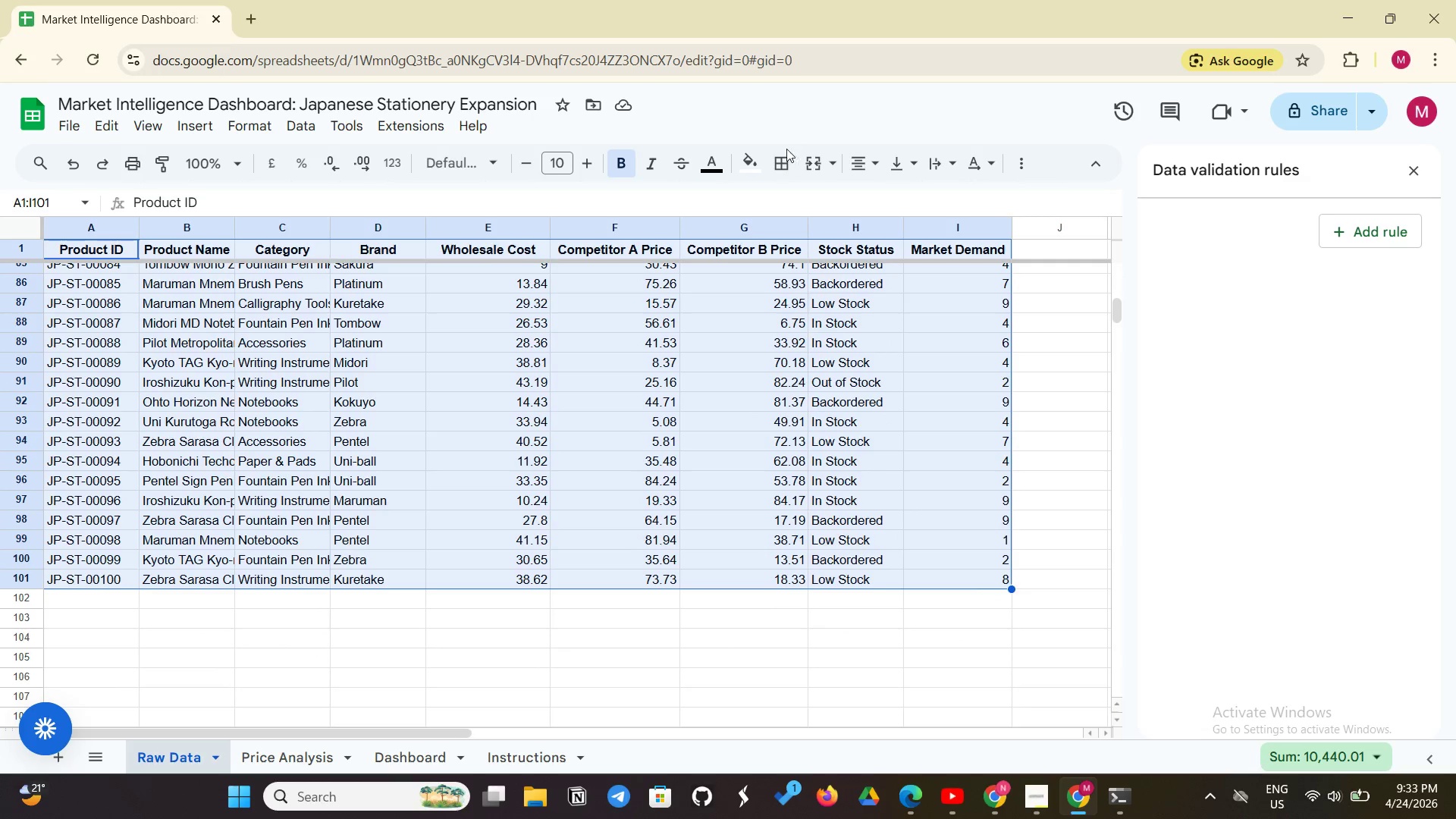 
left_click([783, 161])
 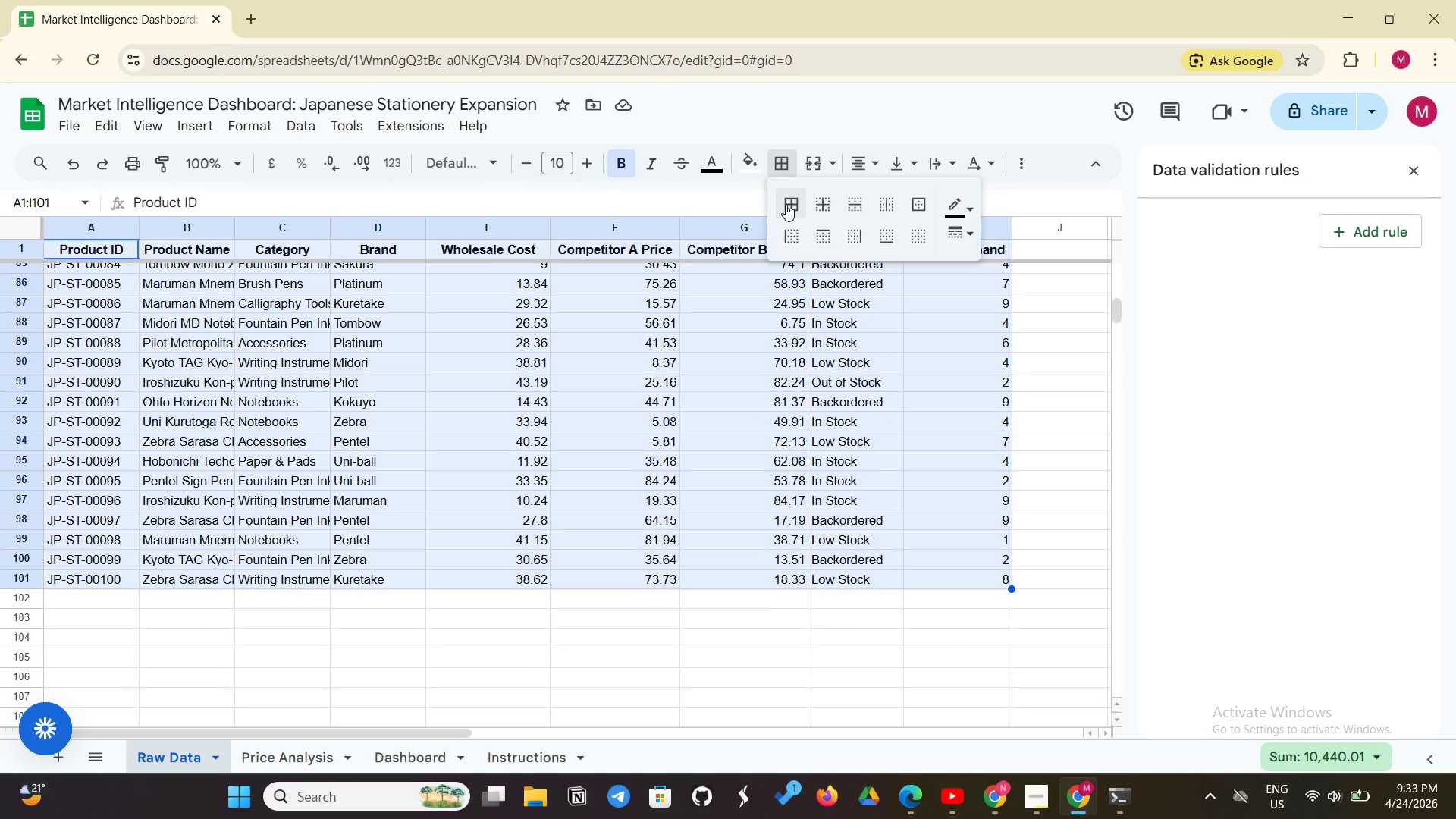 
left_click([786, 204])
 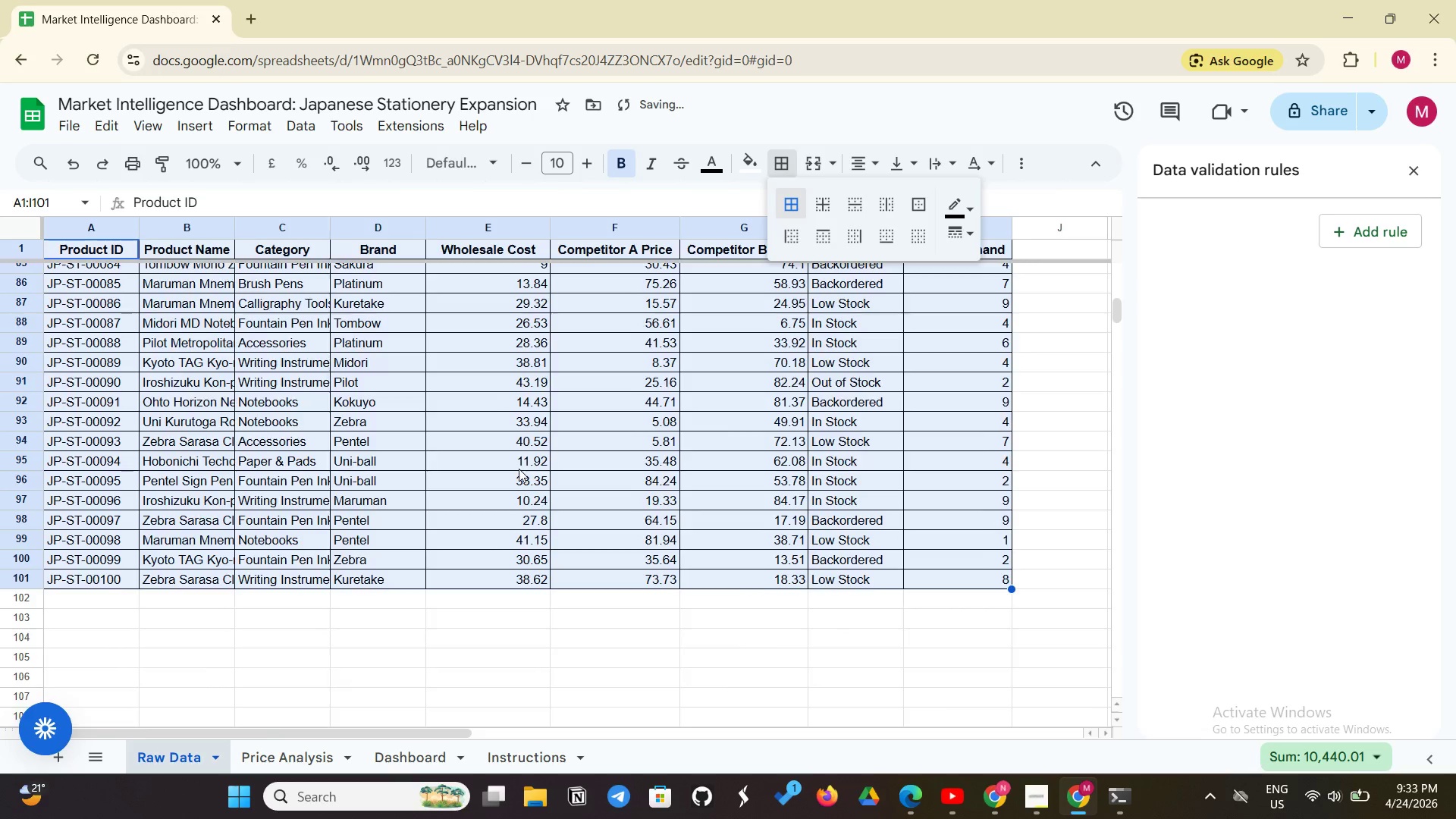 
scroll: coordinate [517, 469], scroll_direction: up, amount: 26.0
 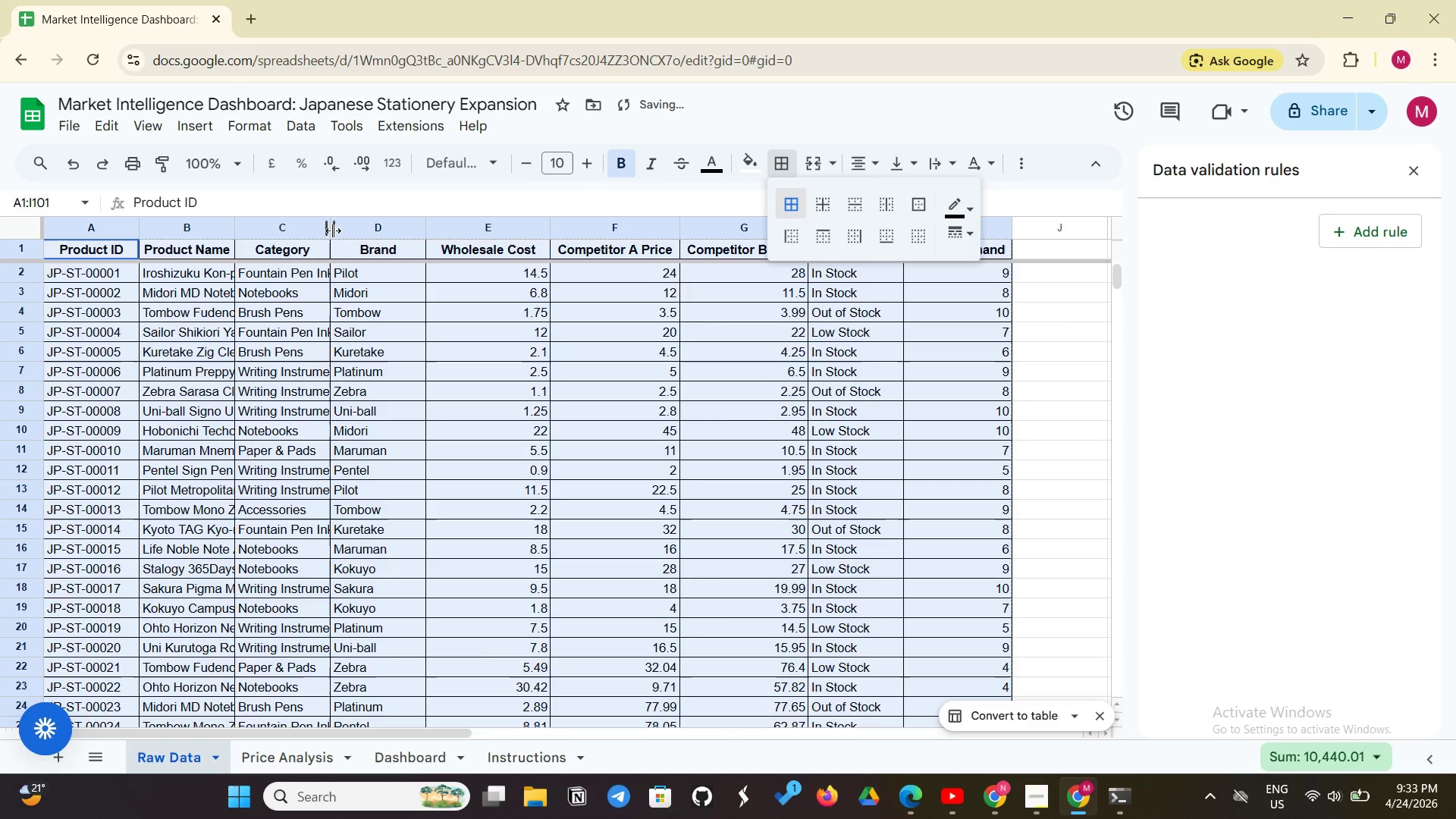 
left_click_drag(start_coordinate=[333, 231], to_coordinate=[357, 231])
 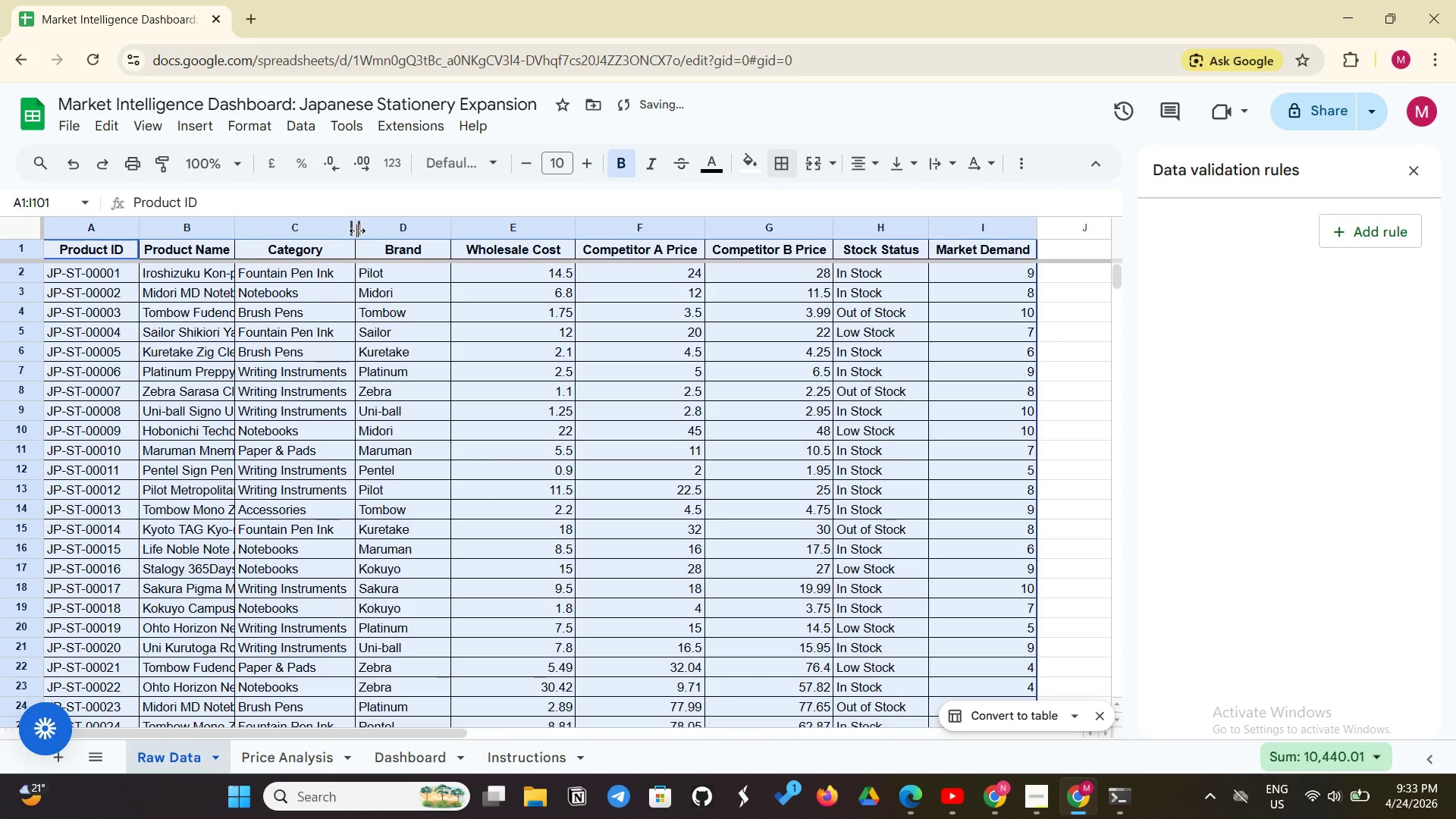 
left_click_drag(start_coordinate=[357, 231], to_coordinate=[393, 228])
 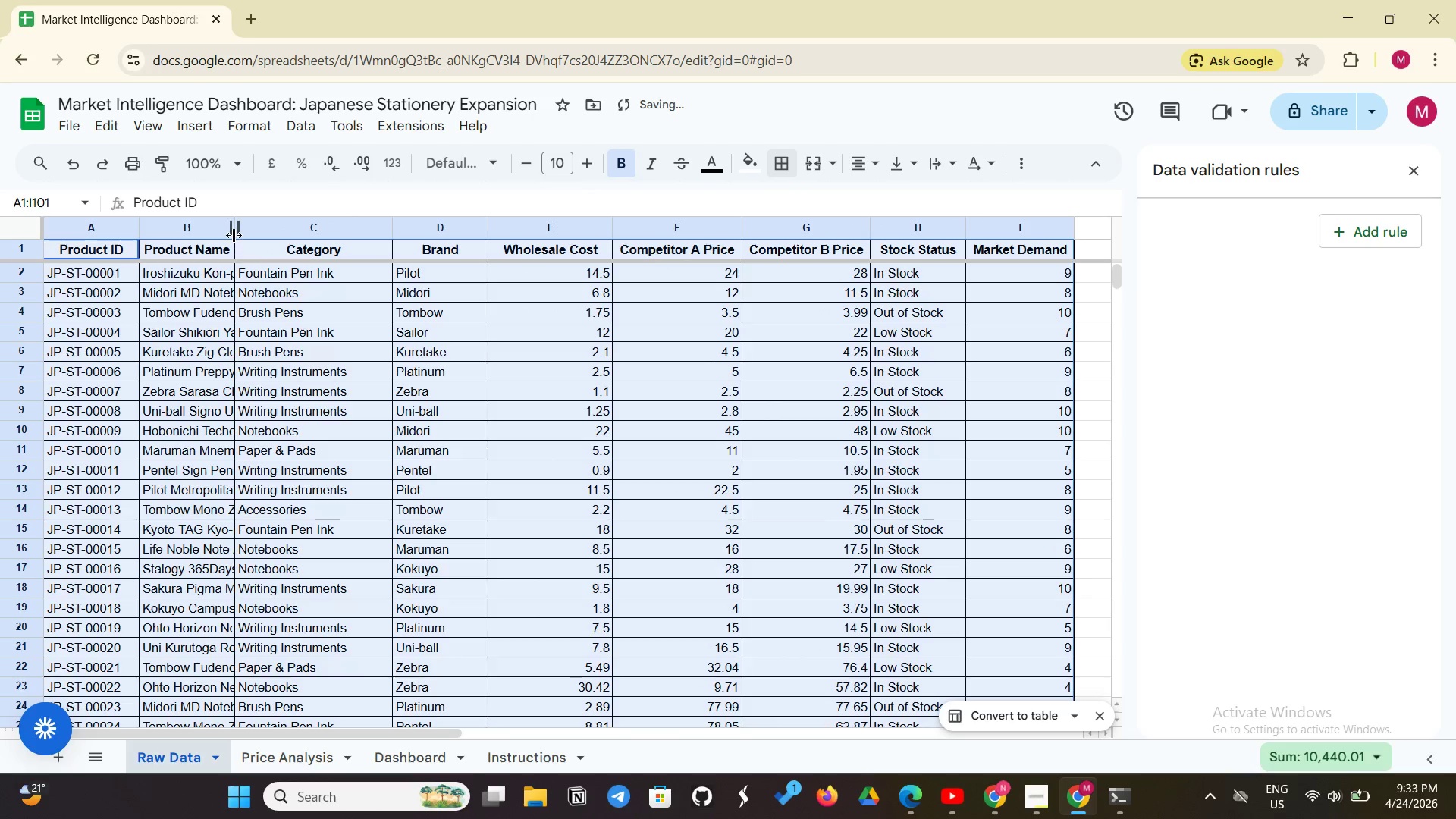 
left_click_drag(start_coordinate=[234, 235], to_coordinate=[268, 233])
 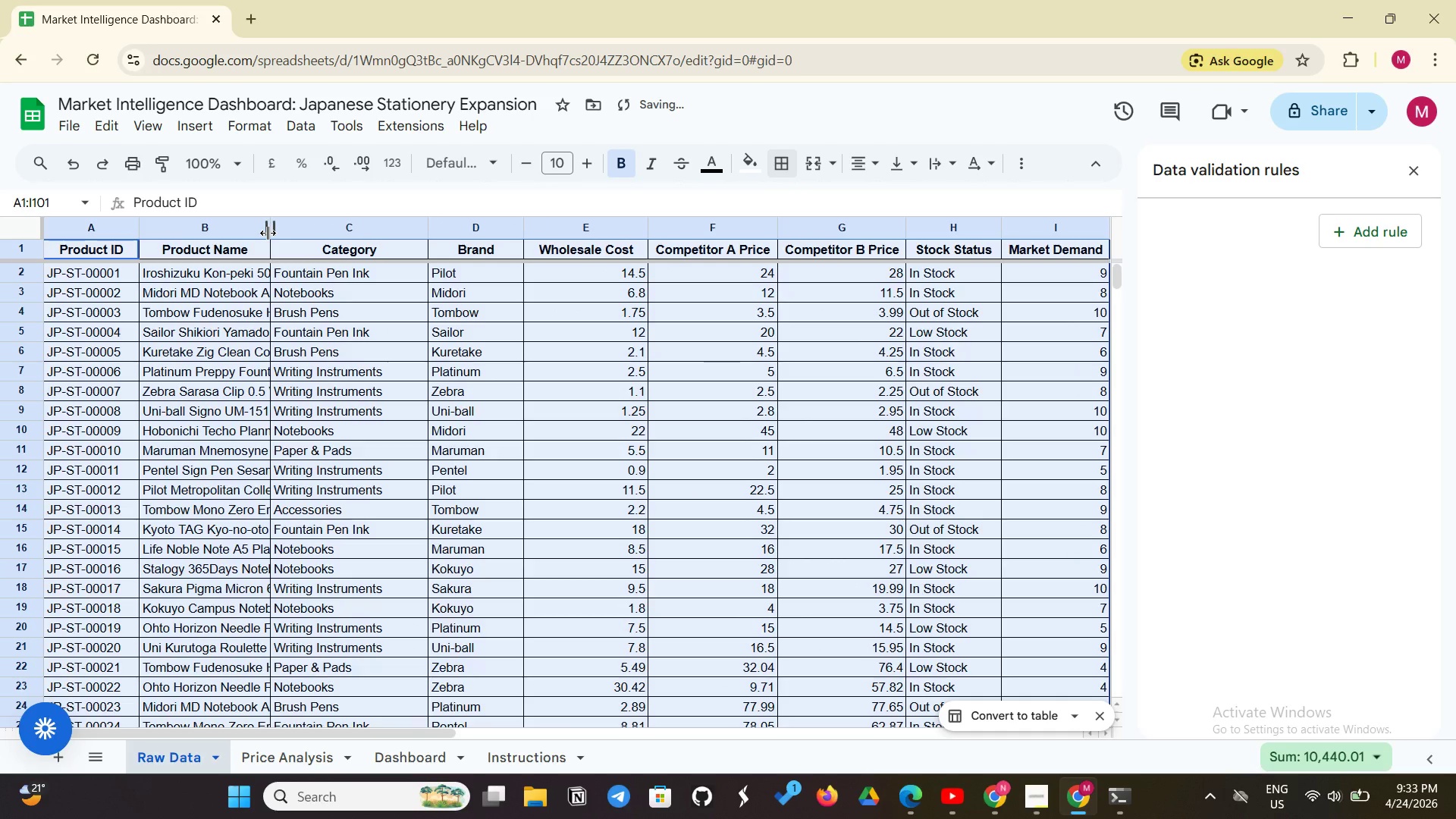 
left_click_drag(start_coordinate=[268, 233], to_coordinate=[295, 233])
 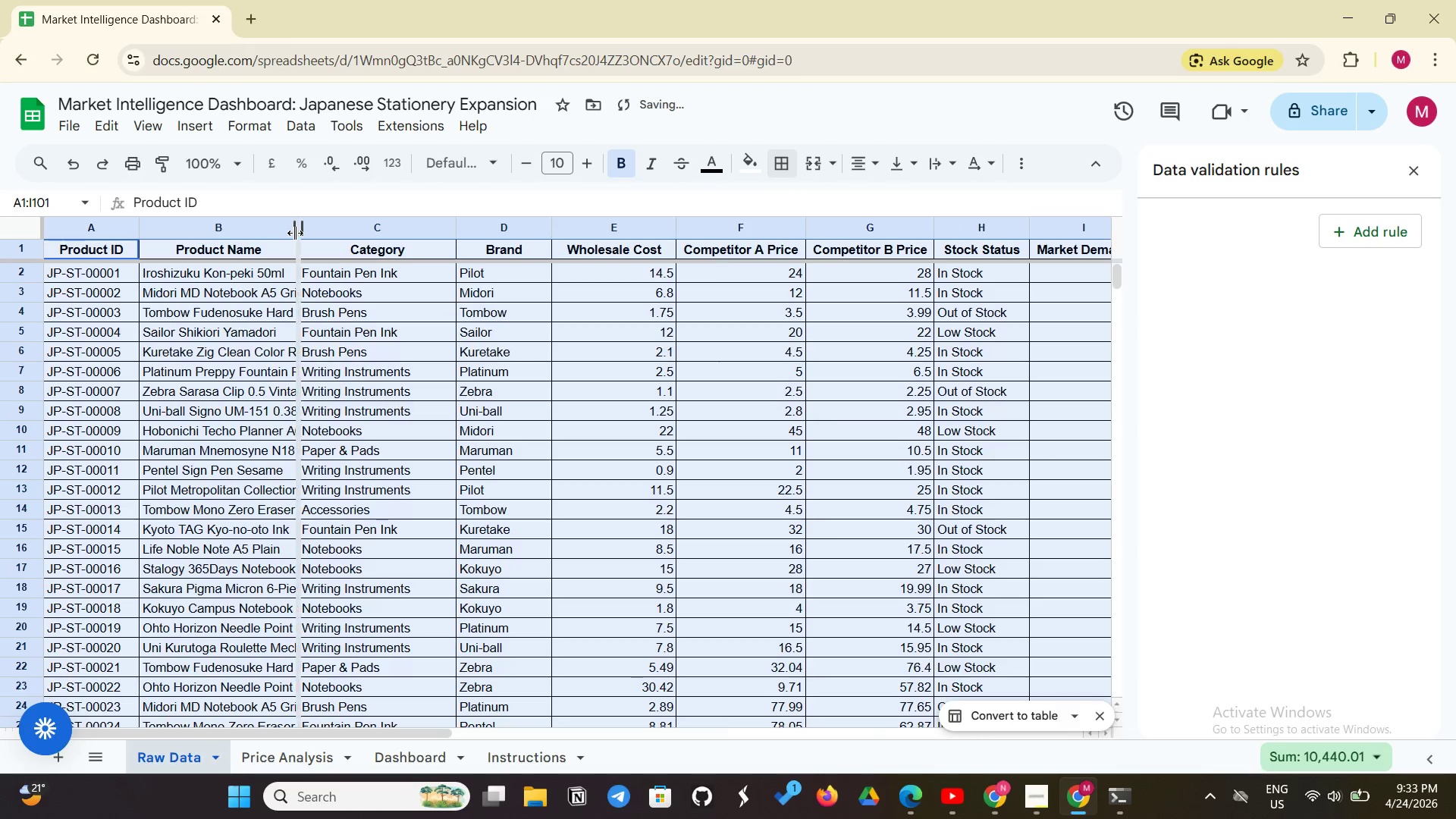 
left_click_drag(start_coordinate=[295, 233], to_coordinate=[322, 232])
 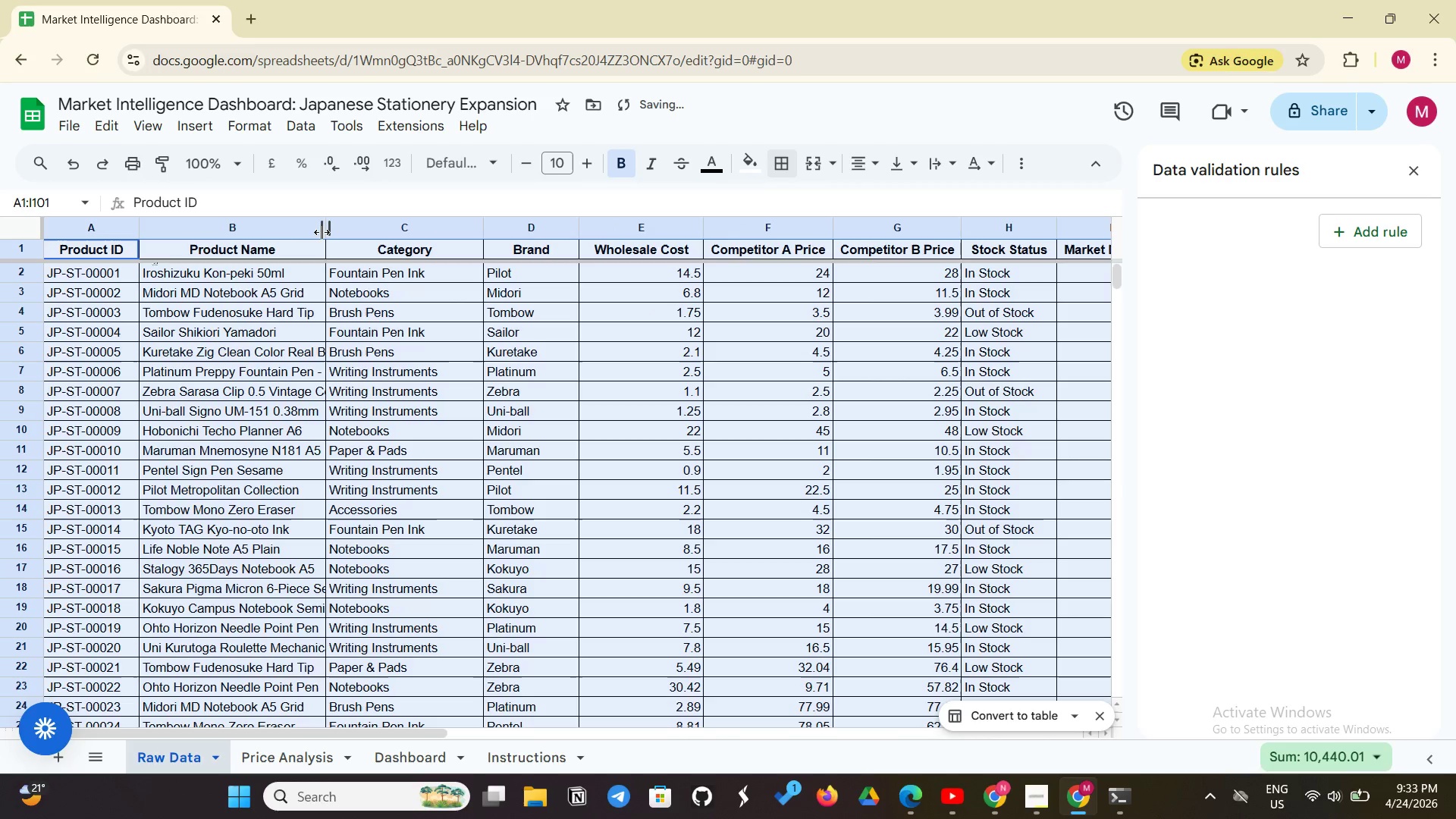 
left_click_drag(start_coordinate=[322, 232], to_coordinate=[349, 230])
 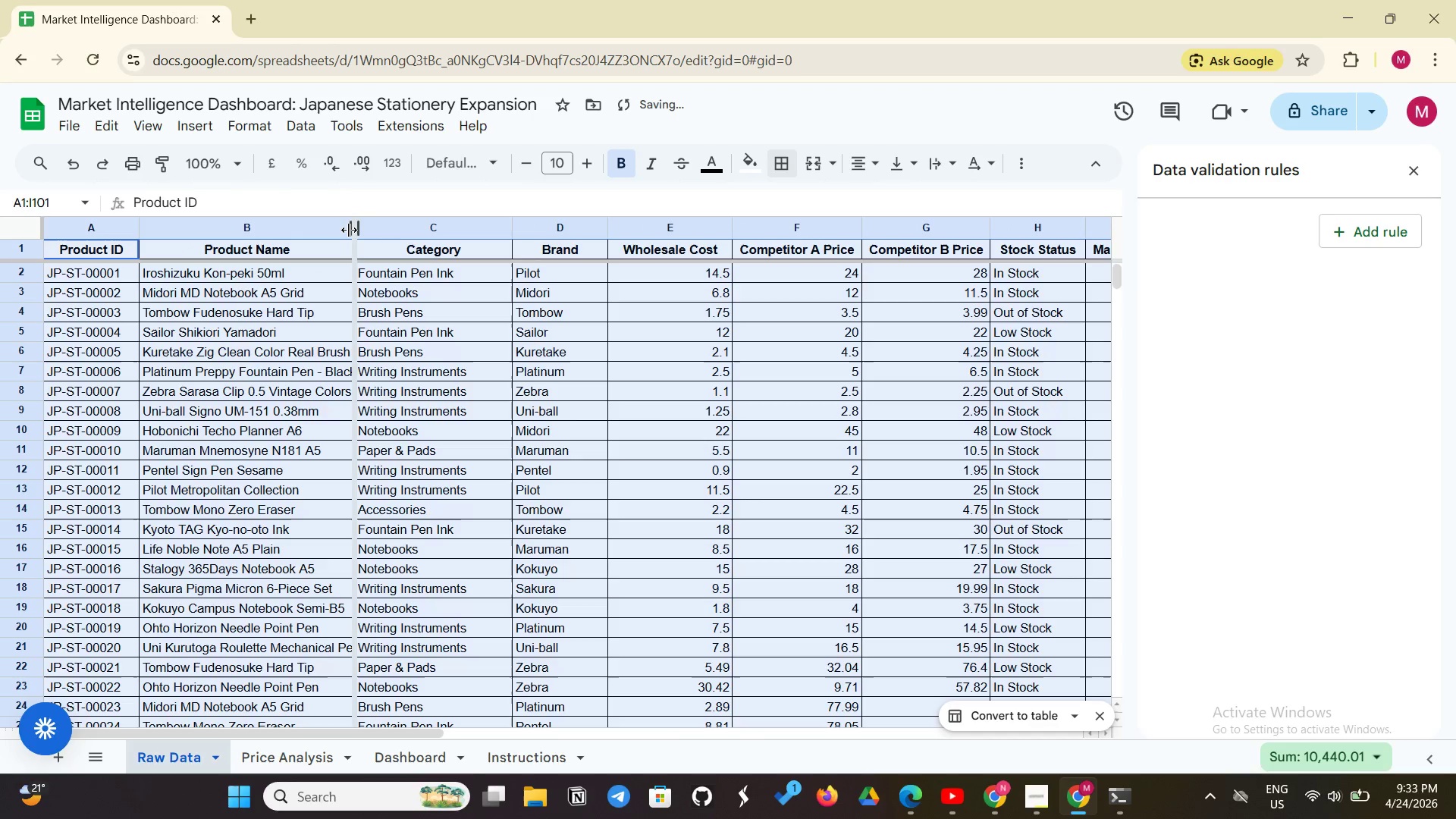 
left_click_drag(start_coordinate=[349, 230], to_coordinate=[400, 229])
 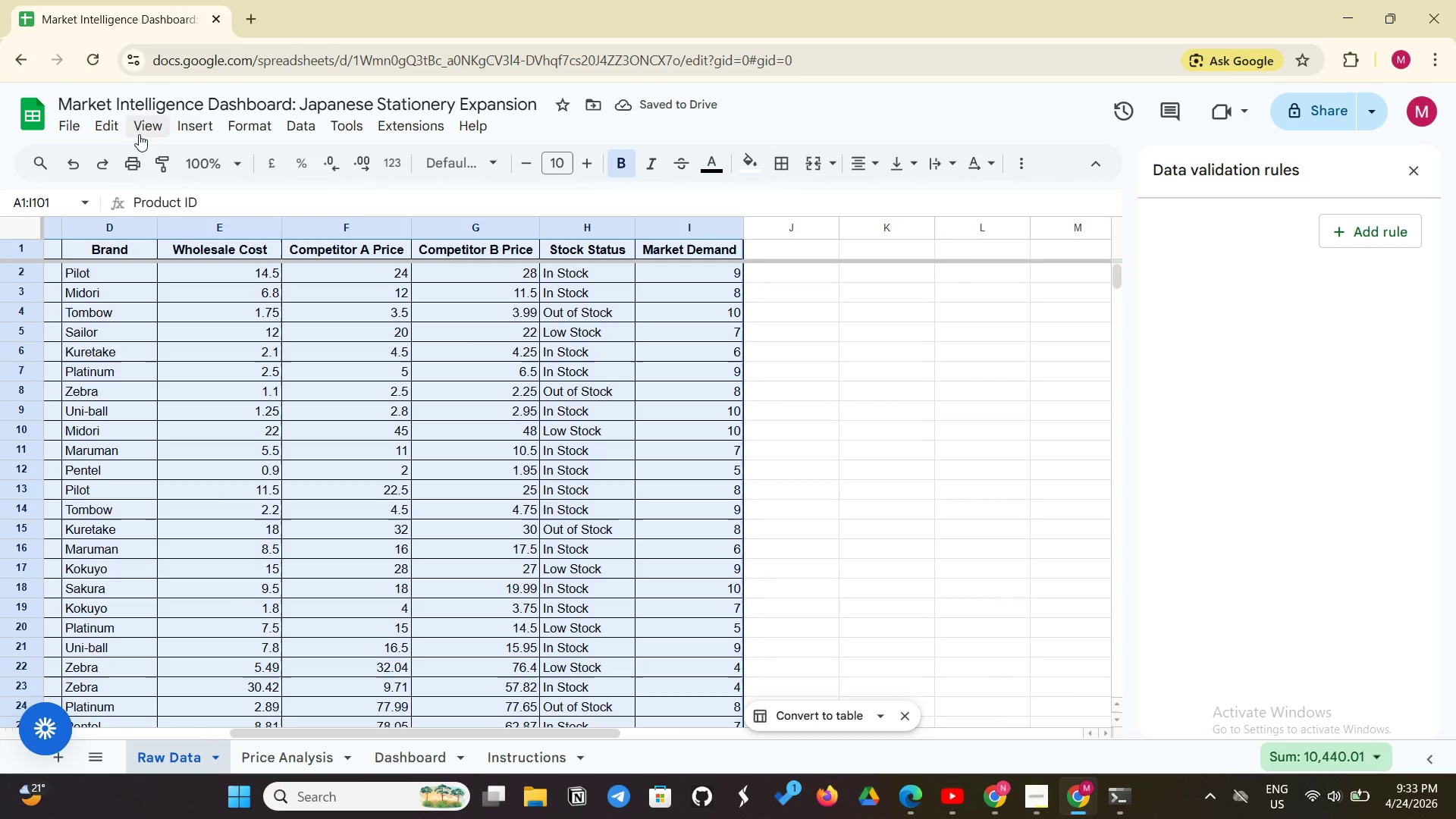 
wait(7.58)
 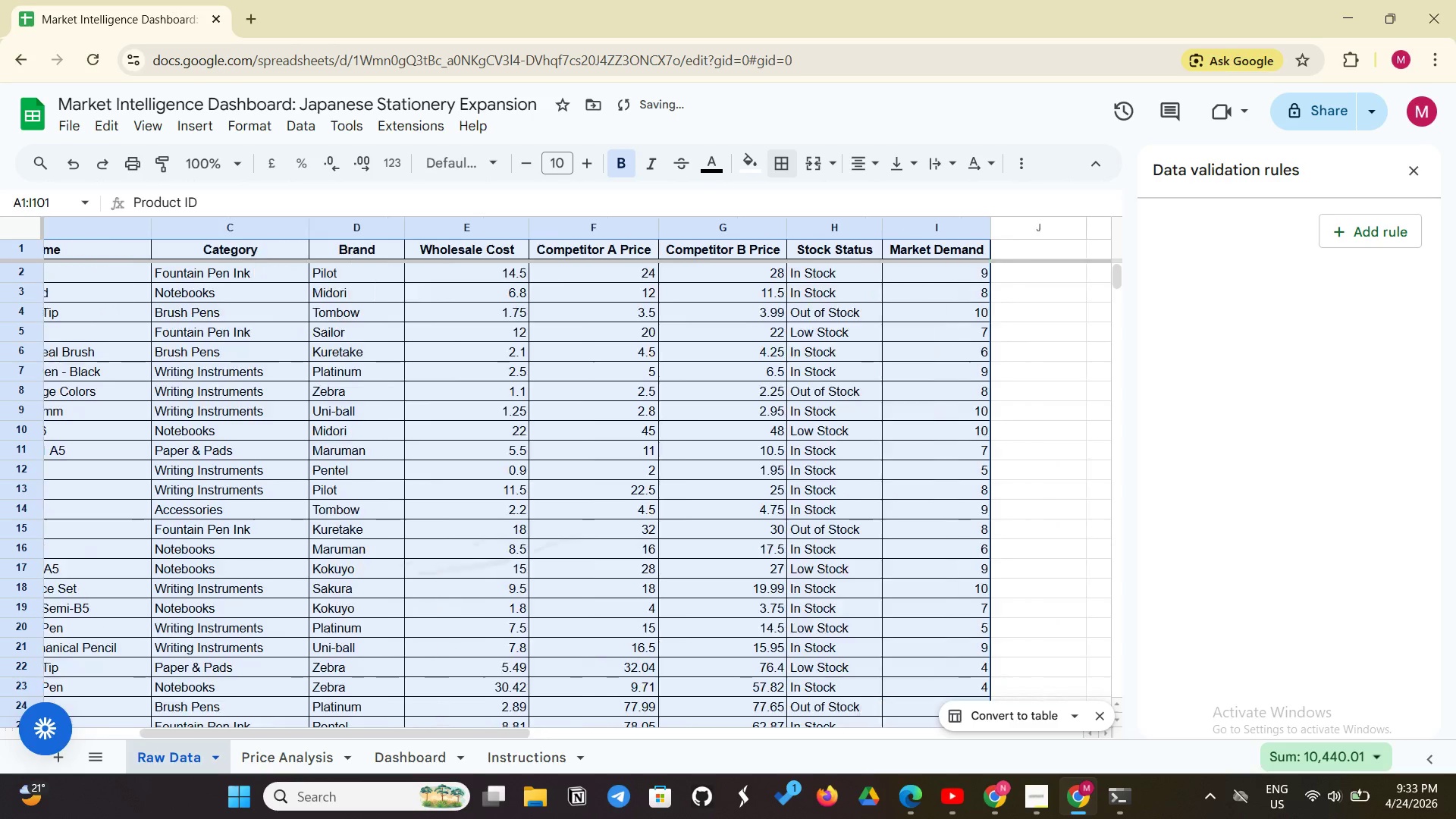 
left_click([140, 133])
 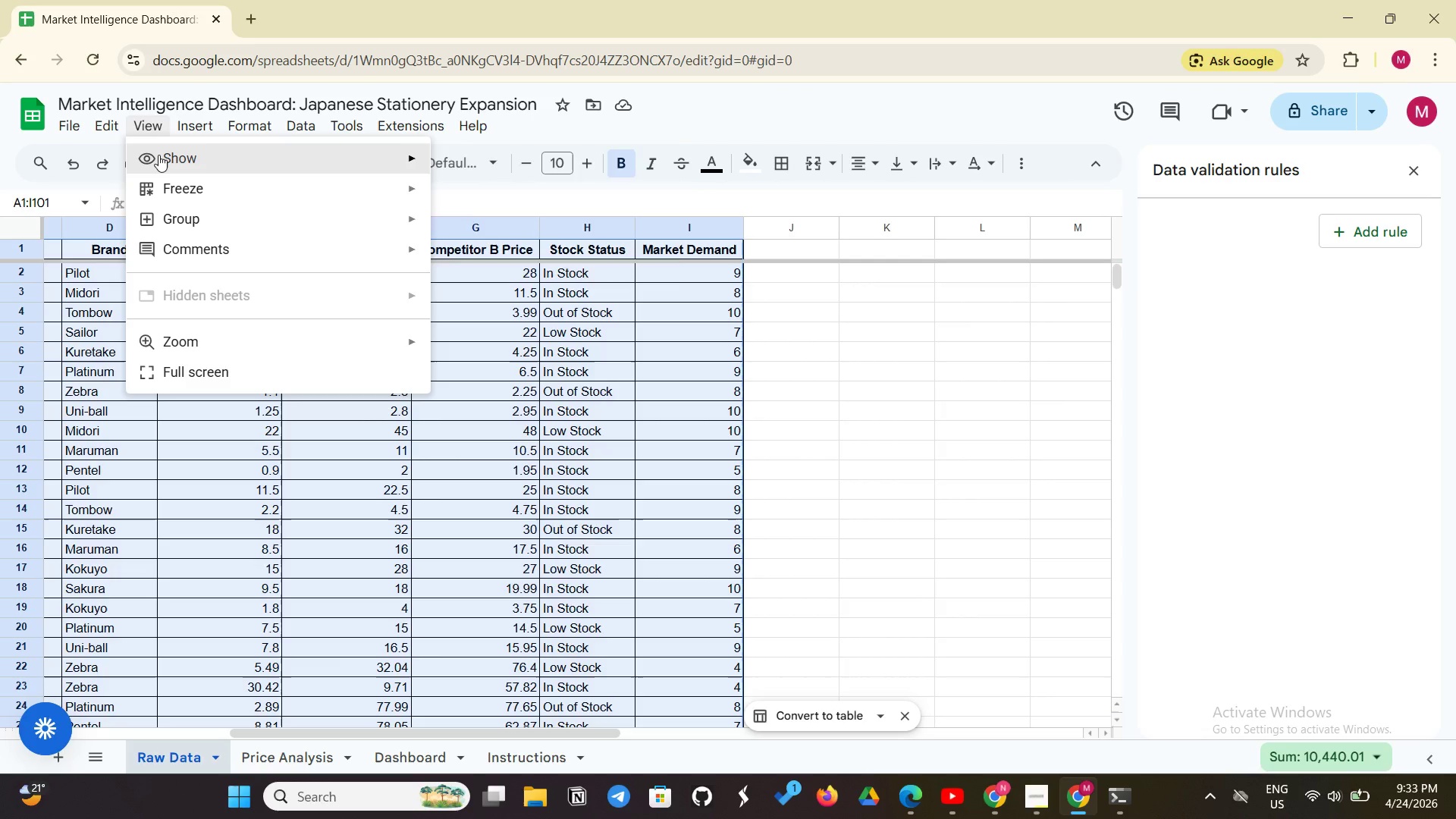 
left_click([158, 155])
 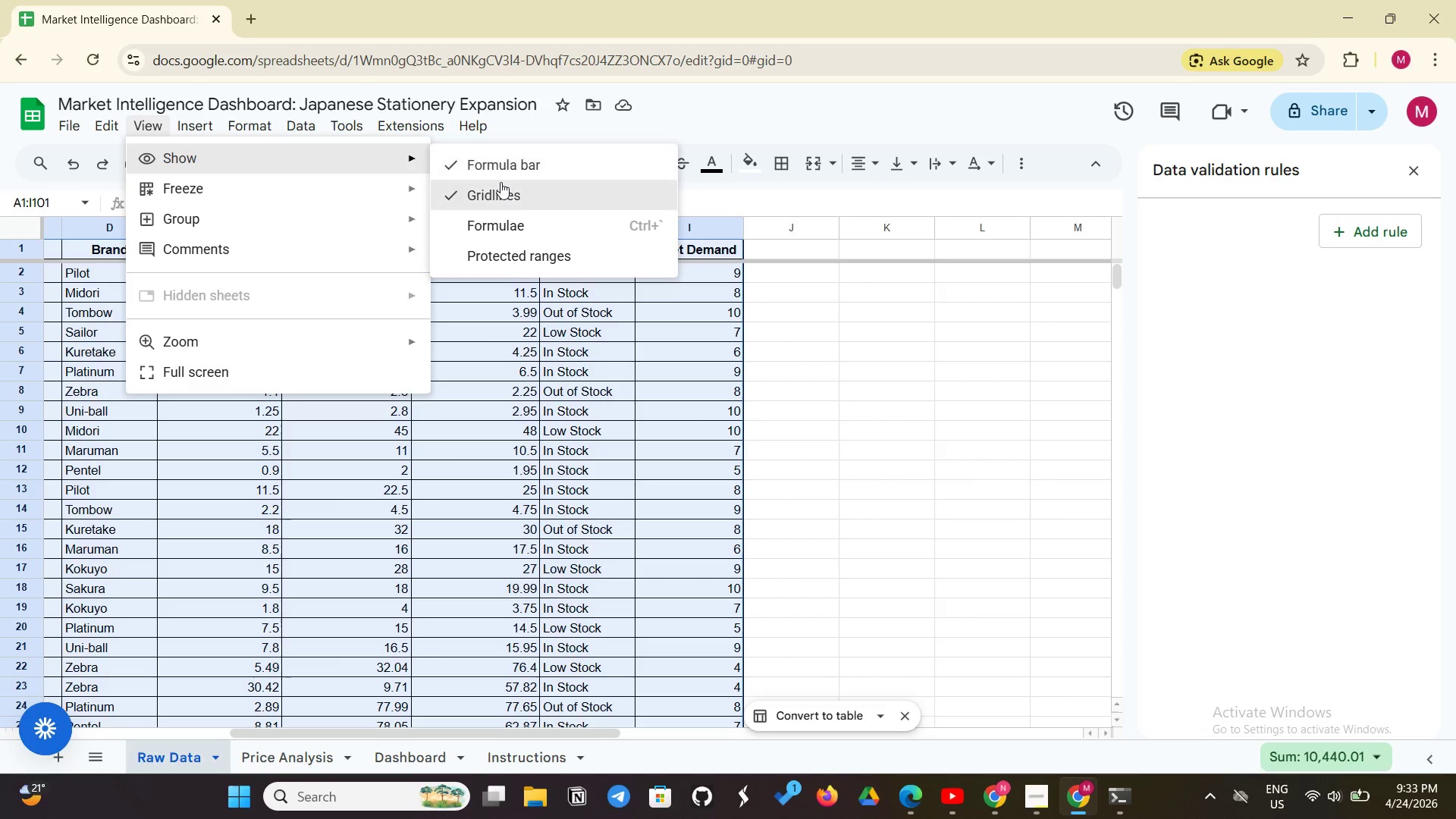 
left_click([500, 183])
 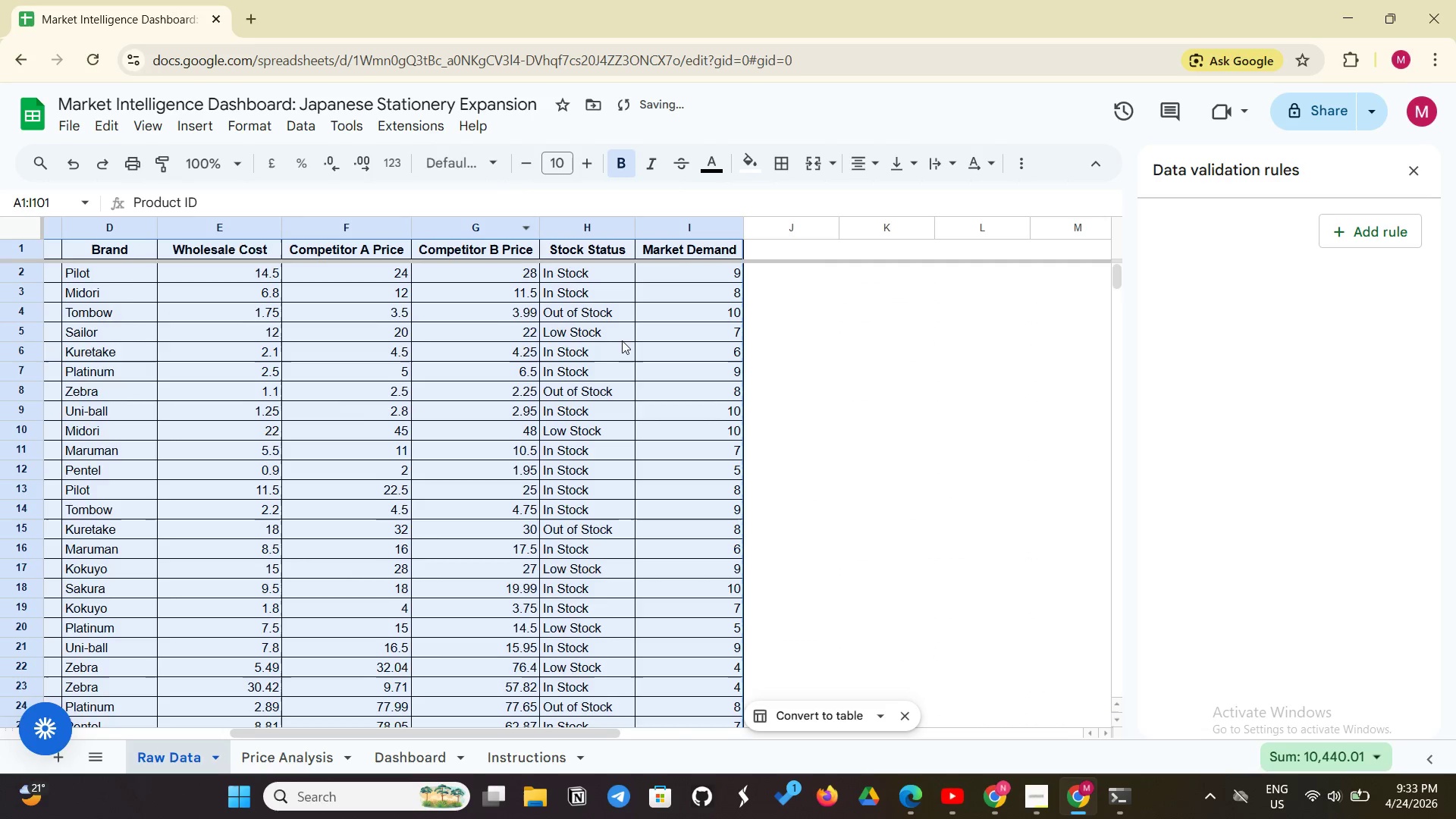 
scroll: coordinate [623, 342], scroll_direction: down, amount: 21.0
 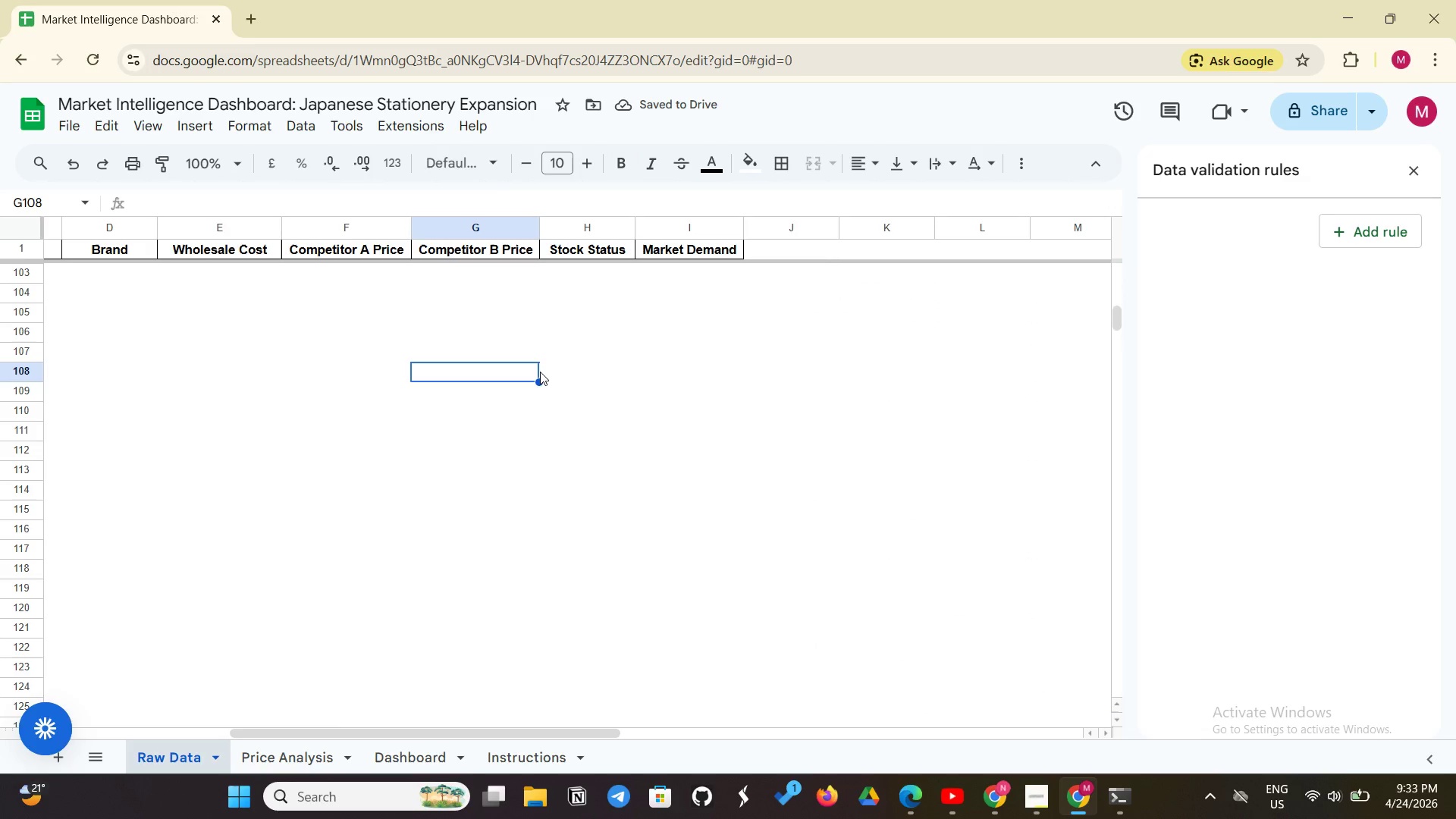 
scroll: coordinate [555, 379], scroll_direction: up, amount: 36.0
 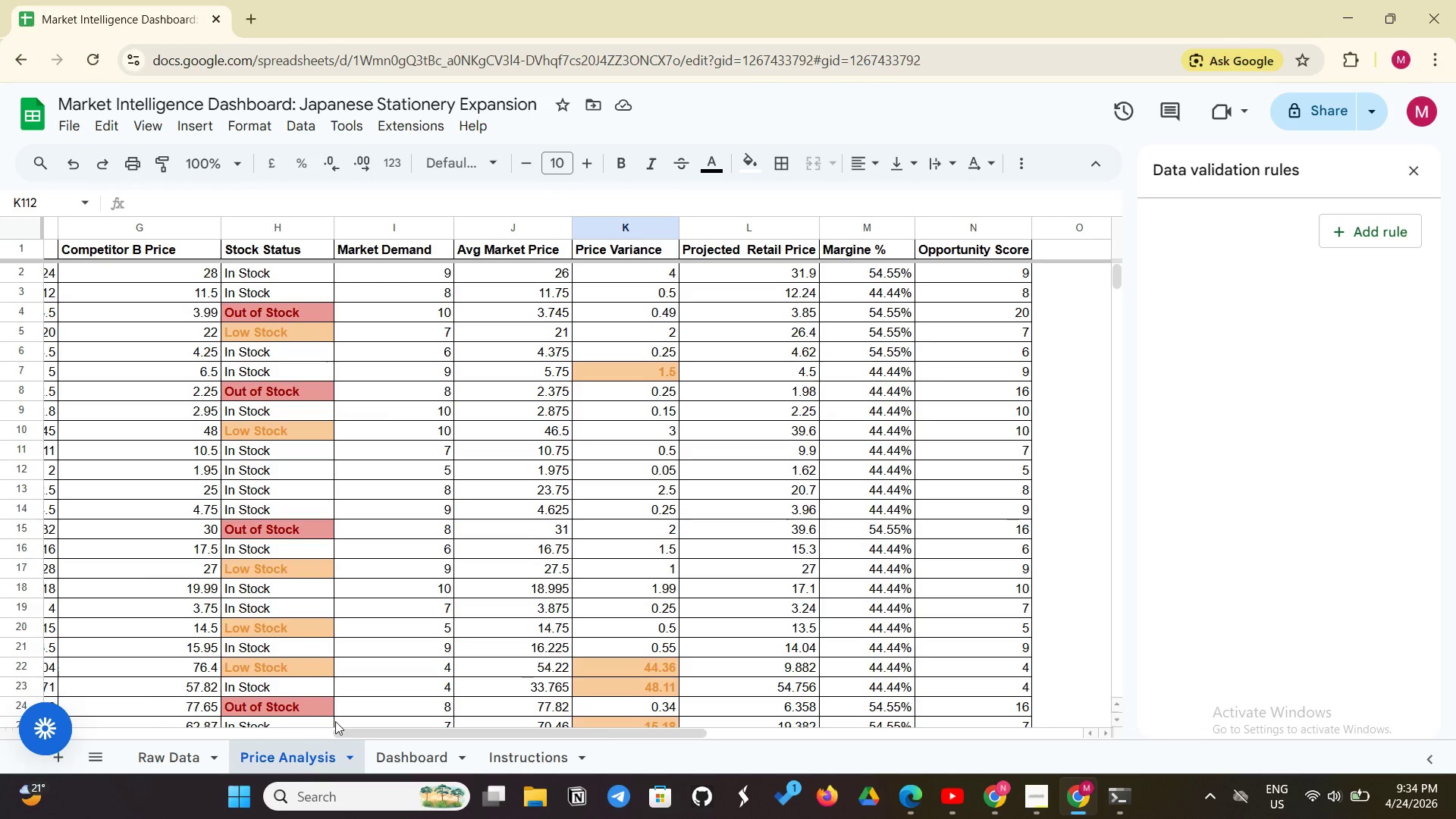 
wait(14.11)
 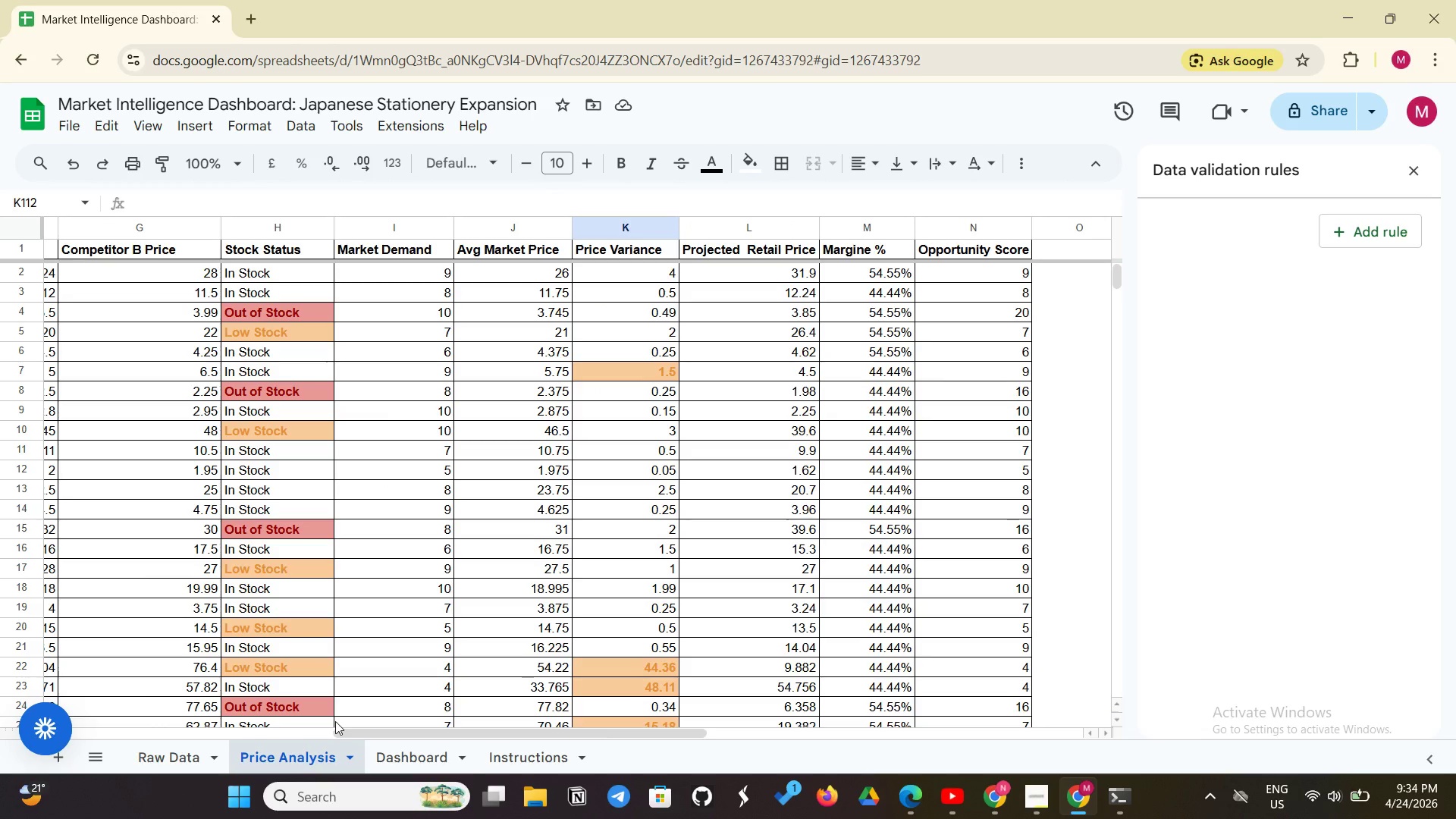 
scroll: coordinate [208, 818], scroll_direction: none, amount: 0.0
 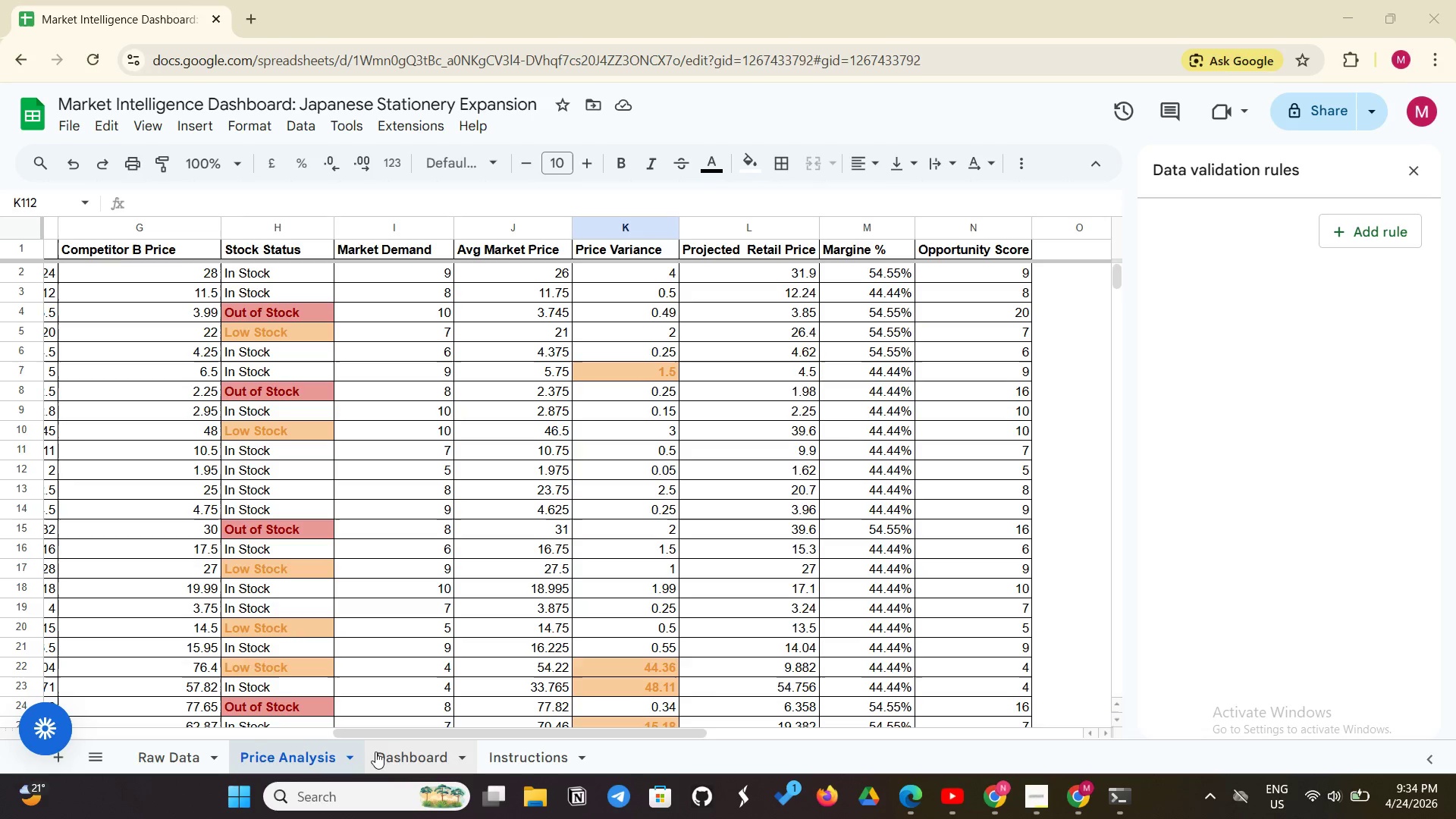 
left_click([385, 750])
 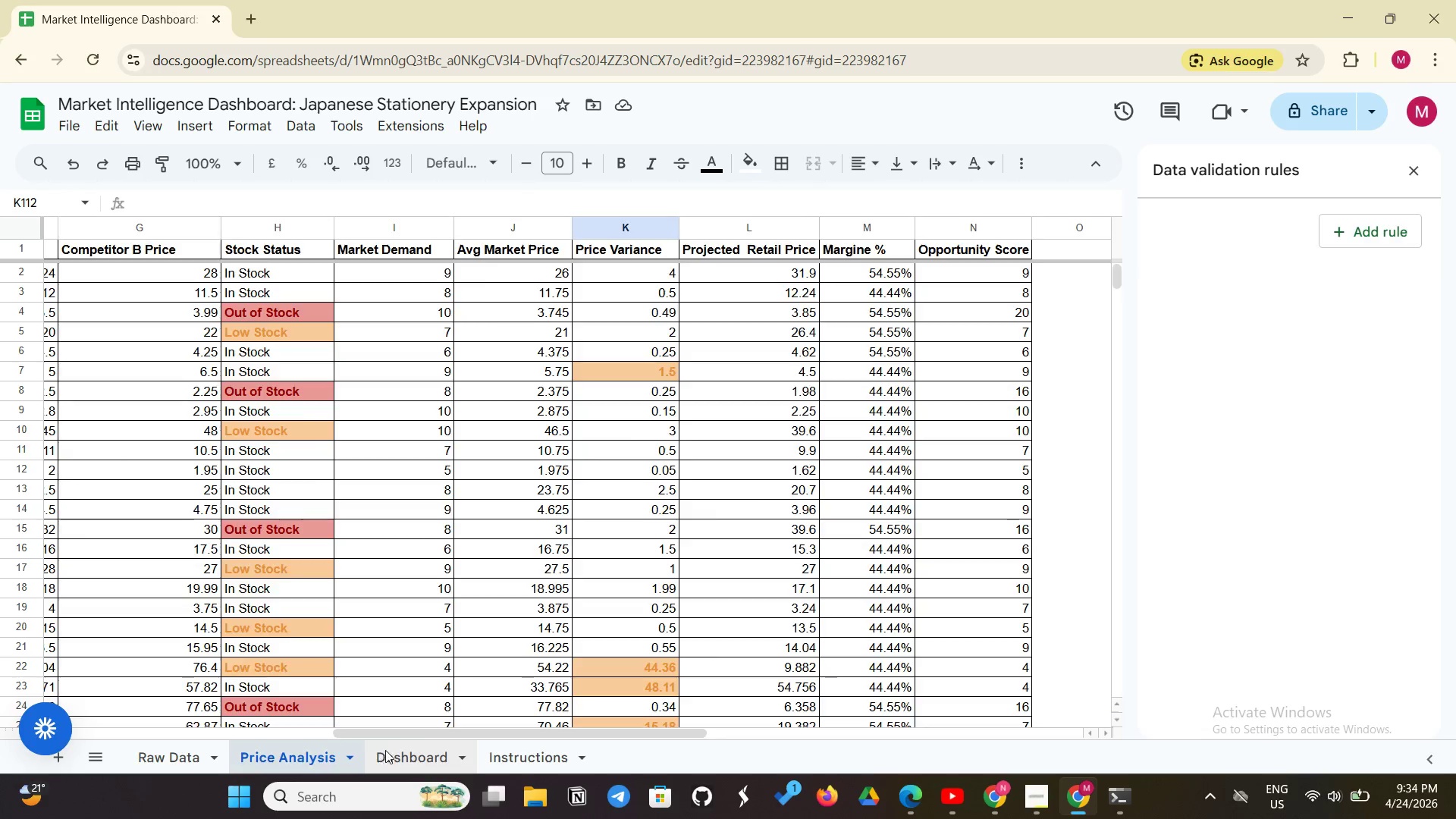 
scroll: coordinate [385, 750], scroll_direction: down, amount: 1.0
 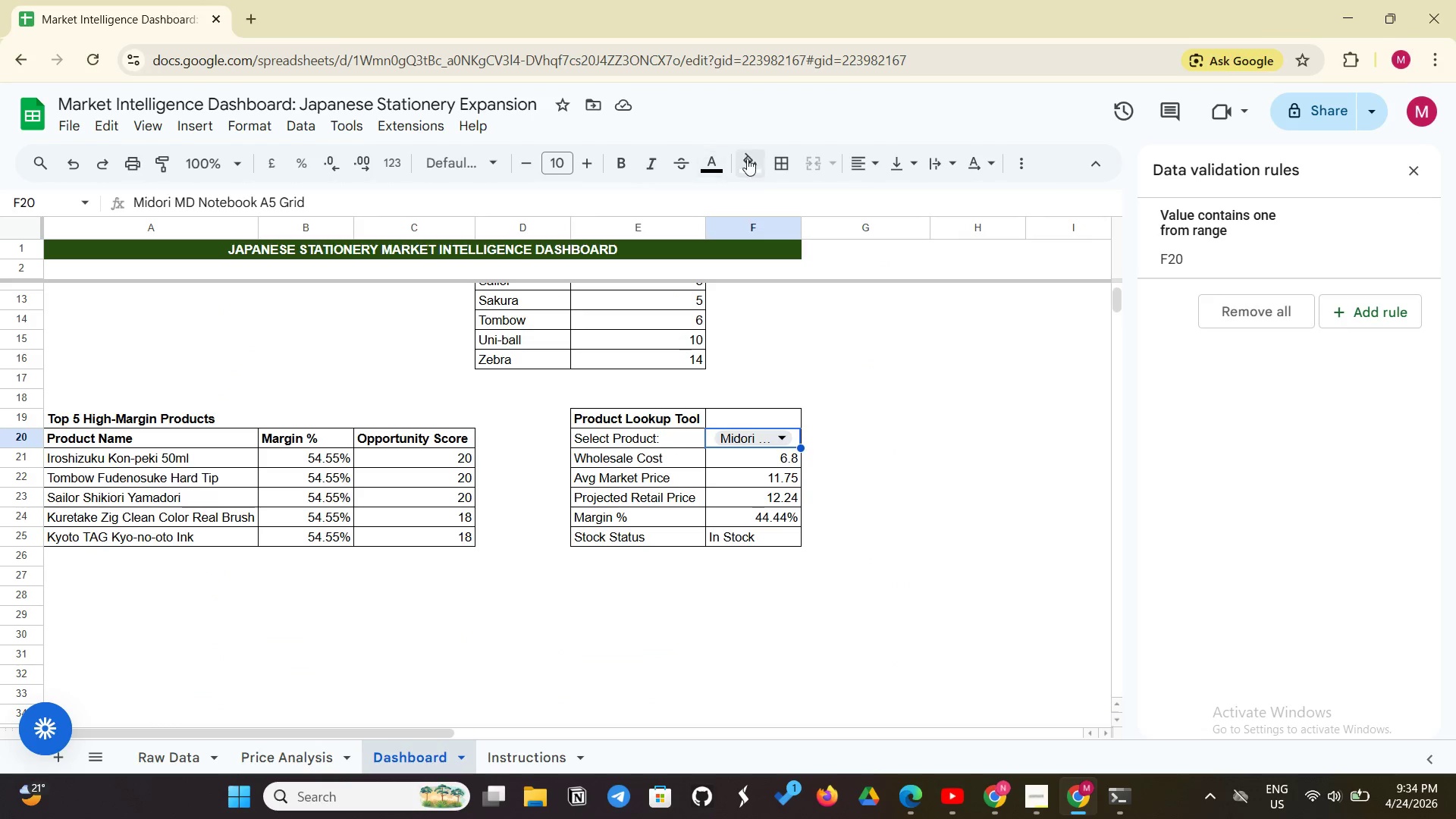 
wait(5.92)
 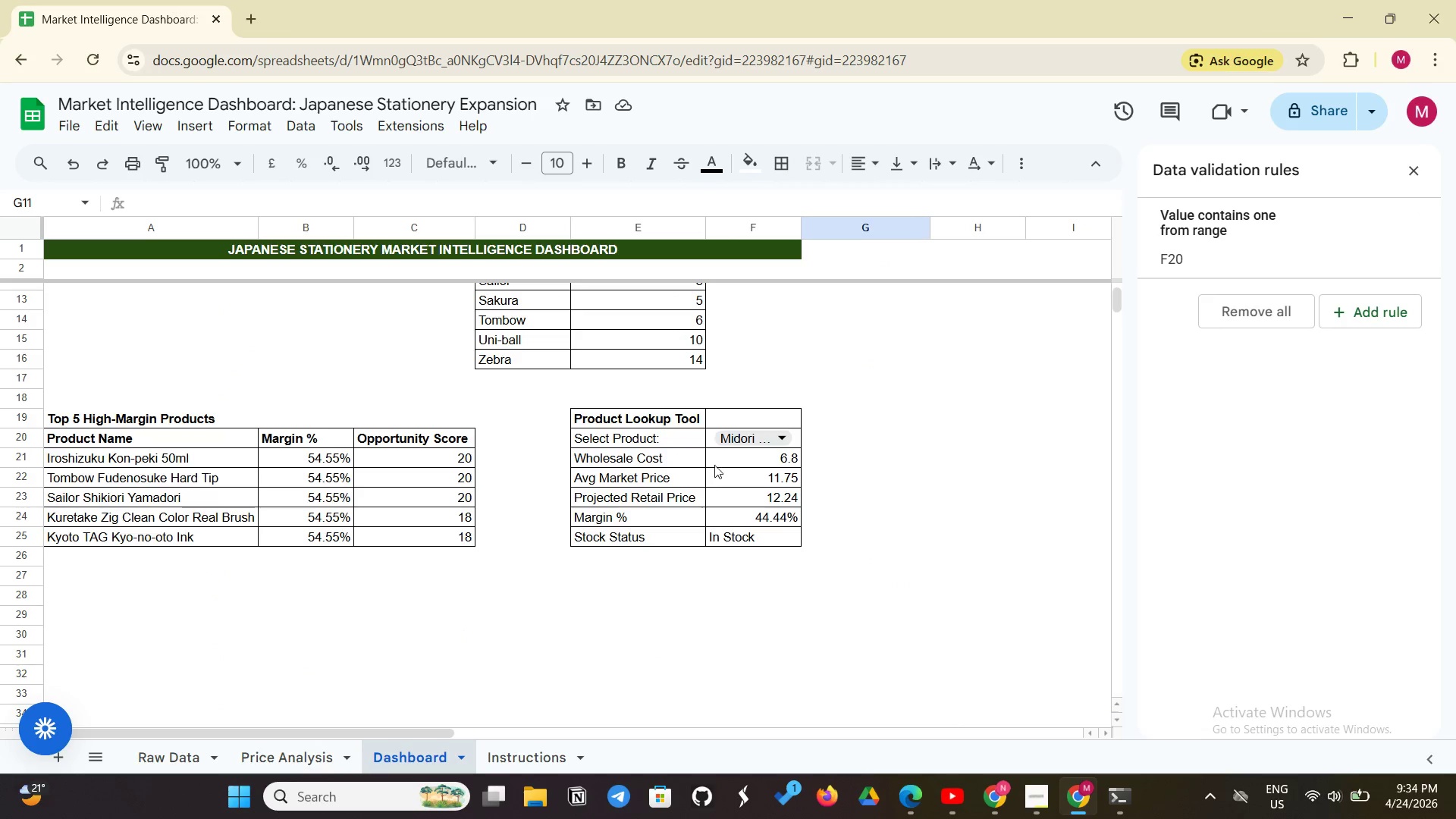 
left_click([819, 296])
 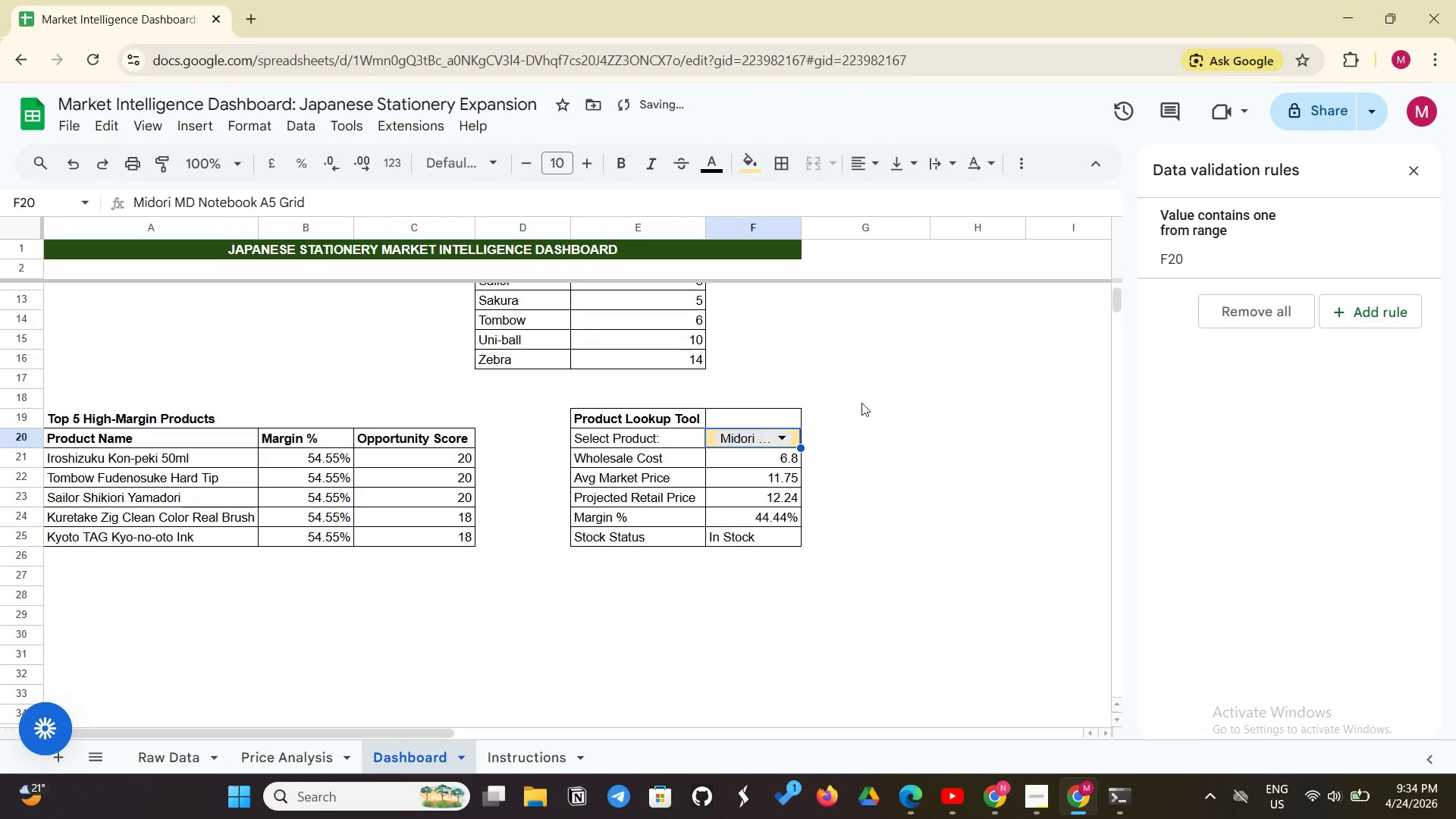 
left_click([864, 404])
 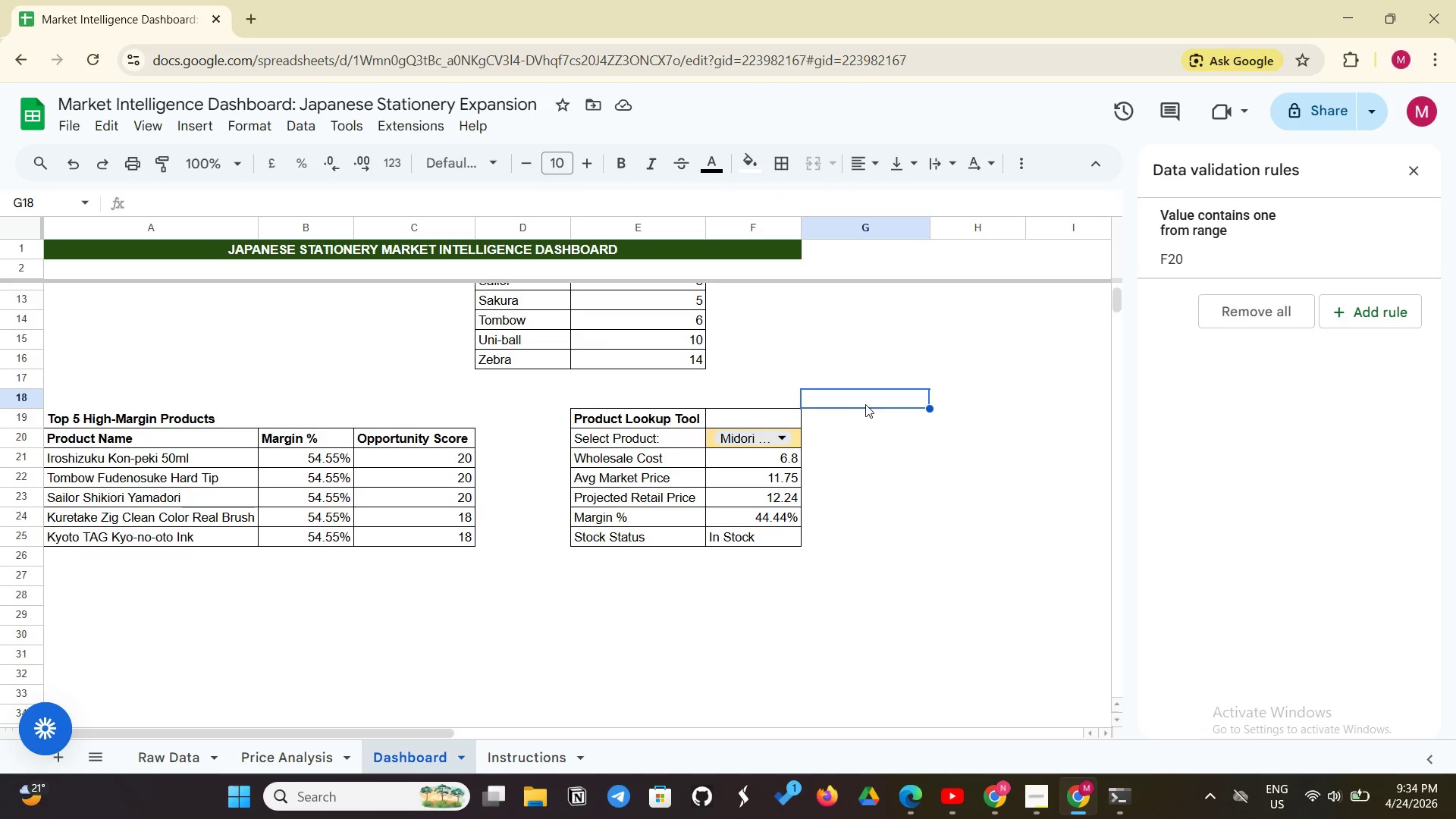 
wait(6.12)
 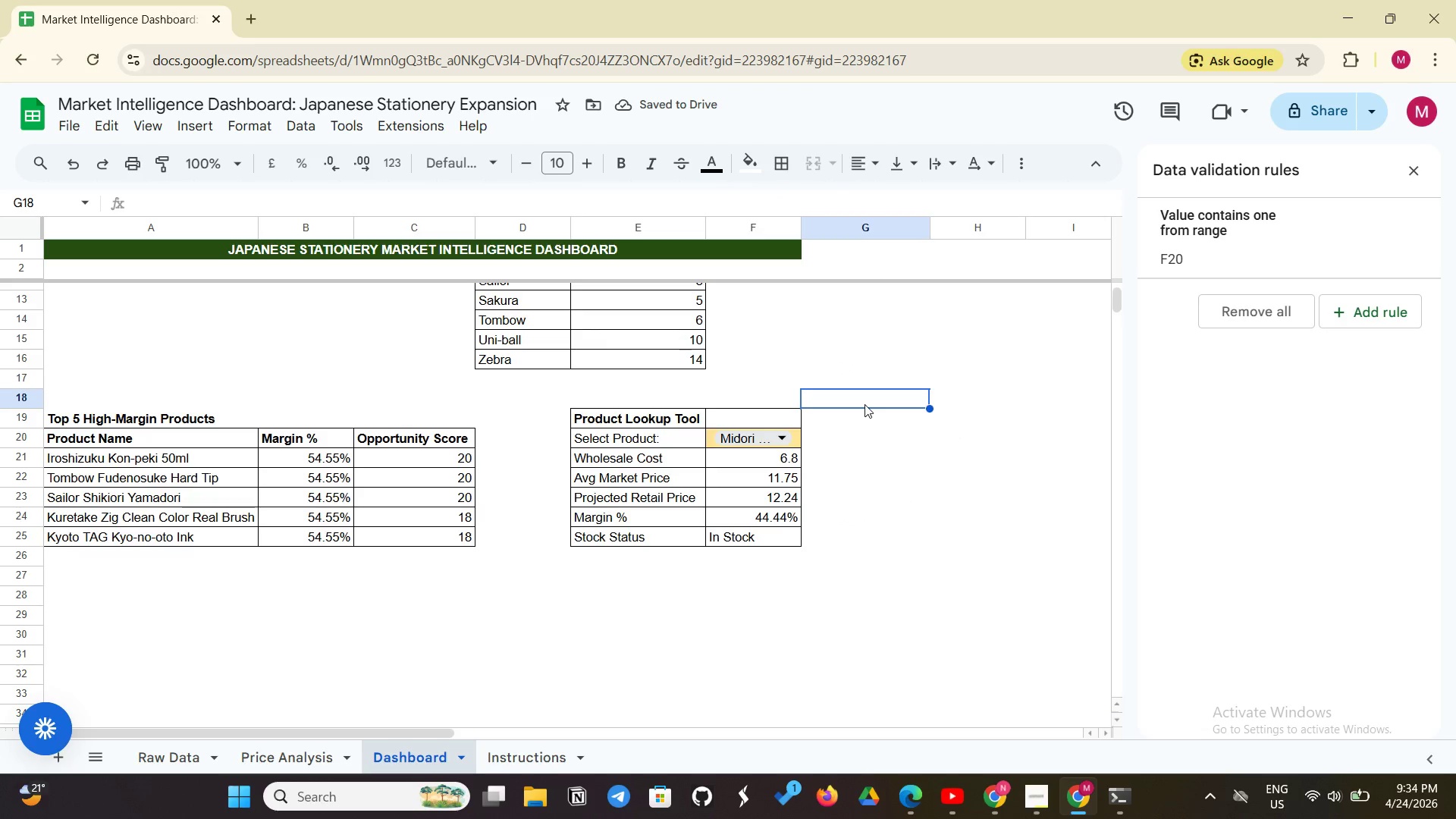 
left_click([514, 757])
 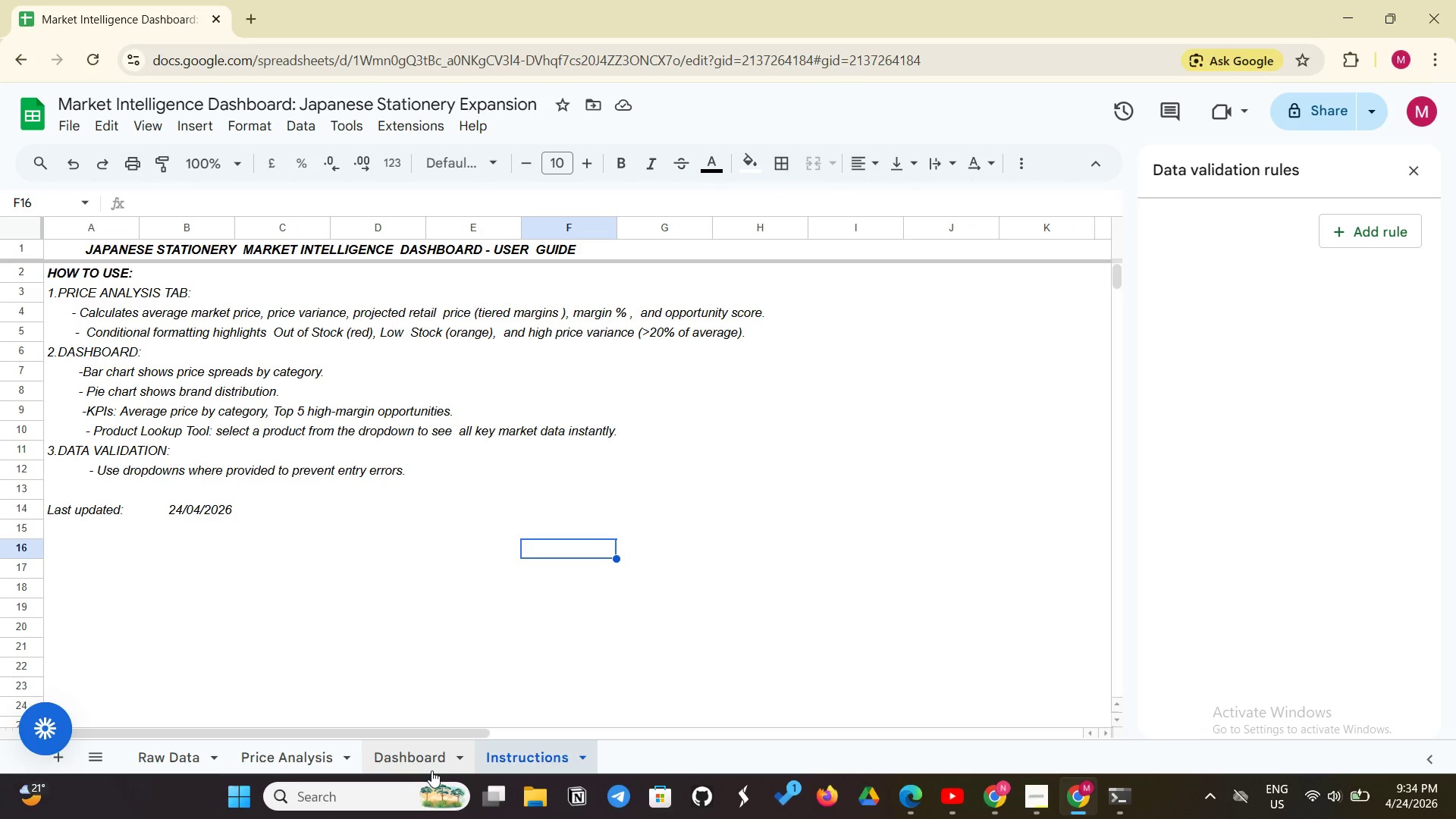 
left_click_drag(start_coordinate=[431, 770], to_coordinate=[427, 770])
 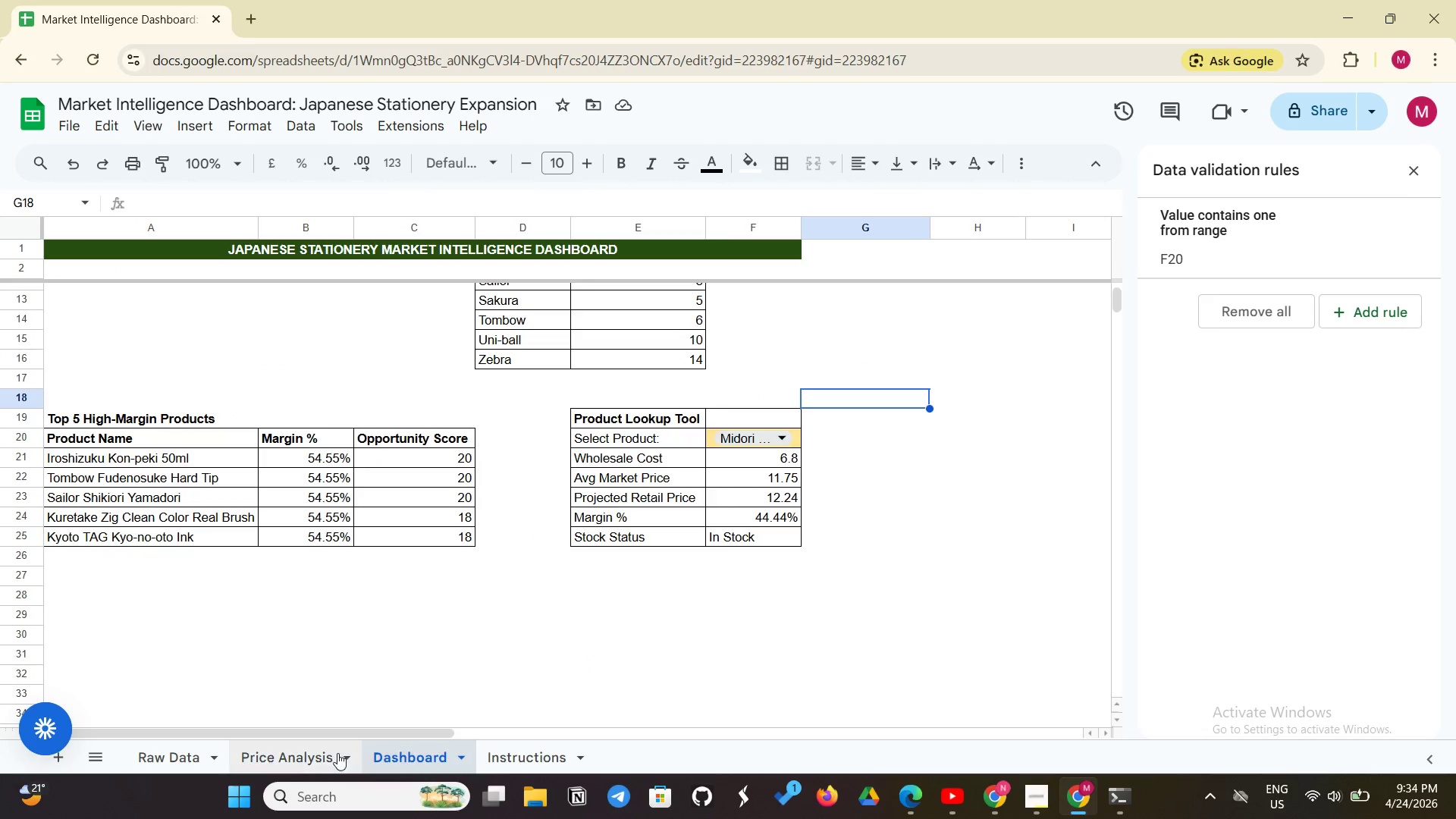 
mouse_move([319, 754])
 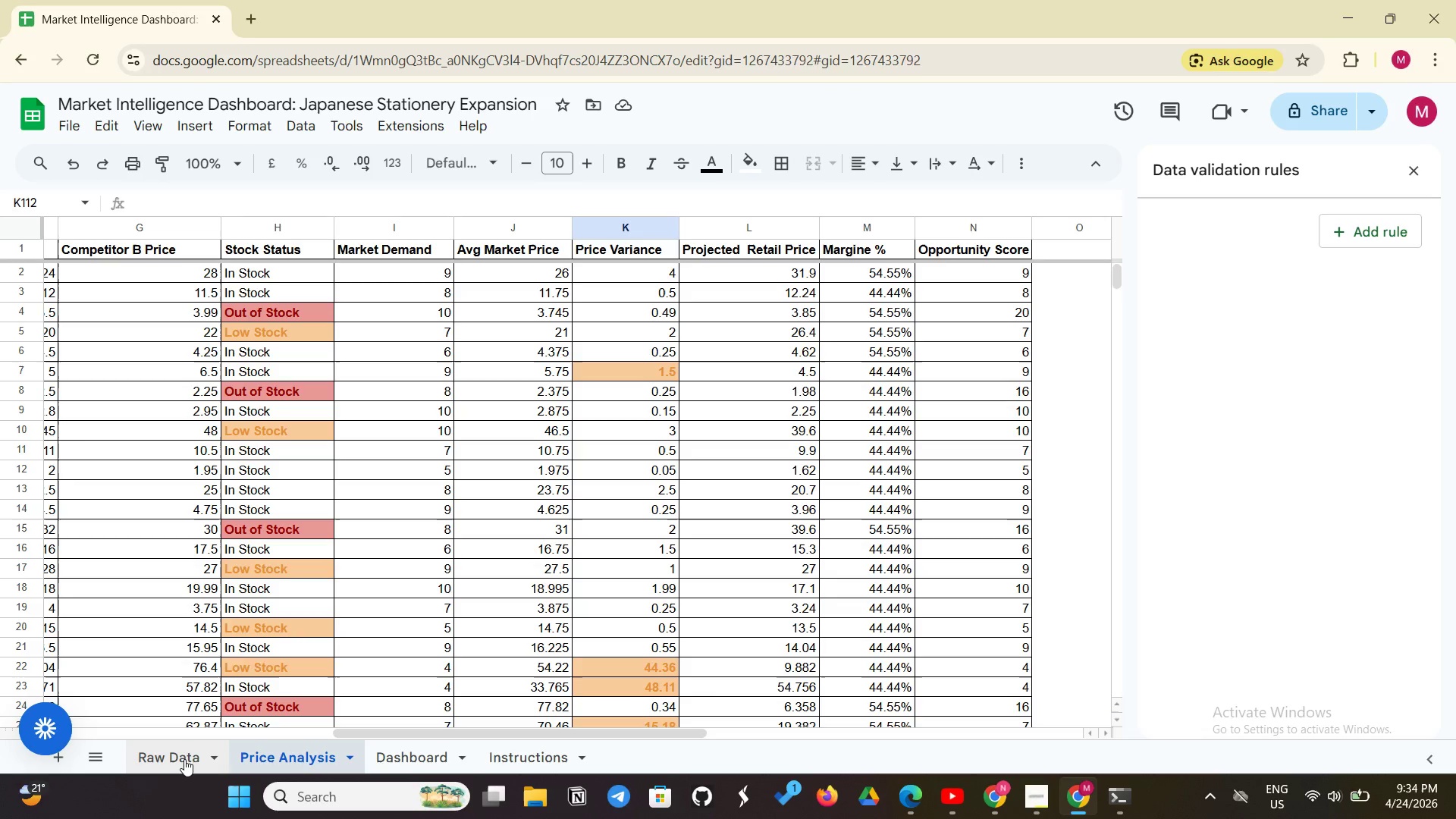 
left_click([185, 759])
 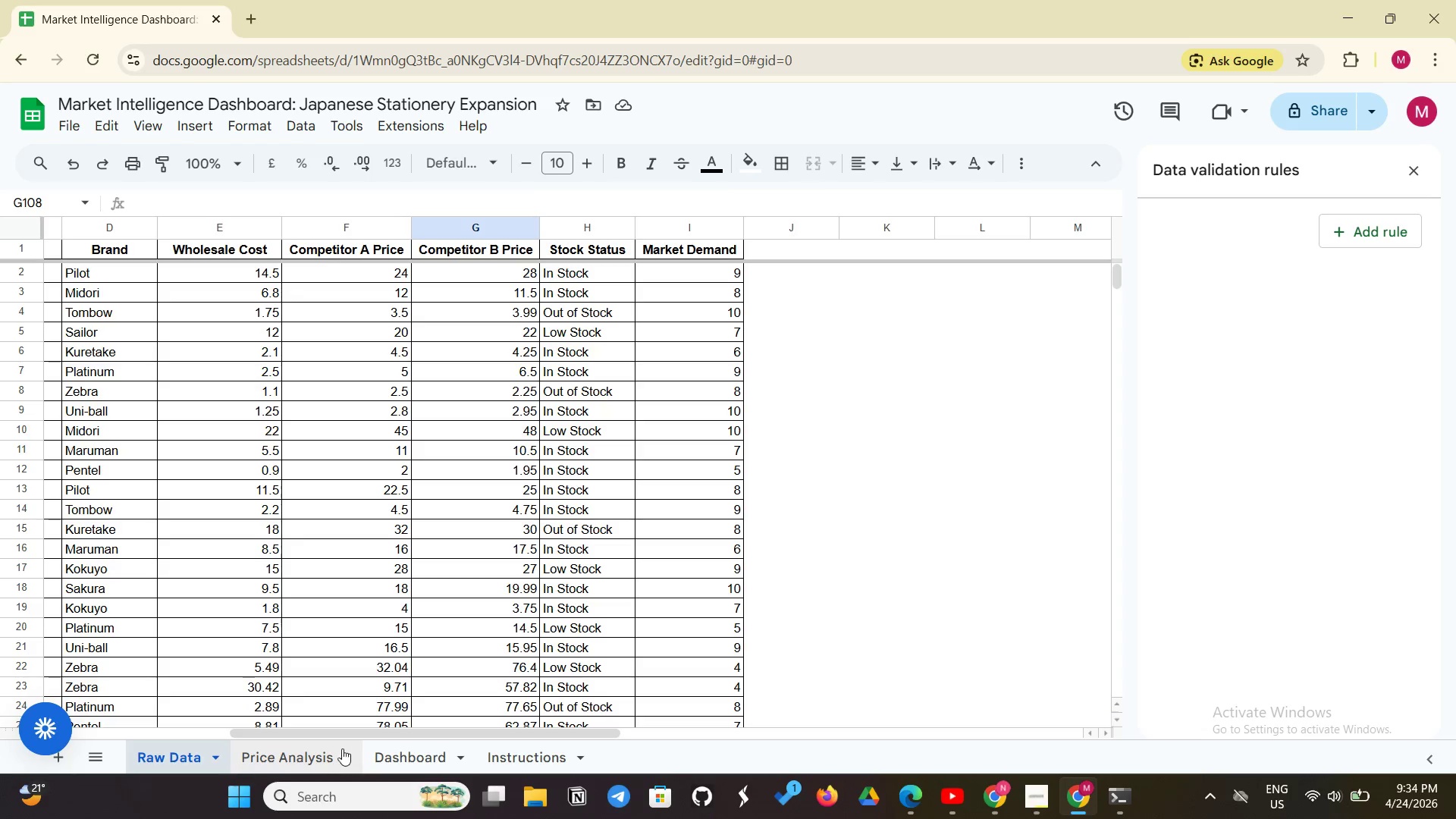 
mouse_move([300, 739])
 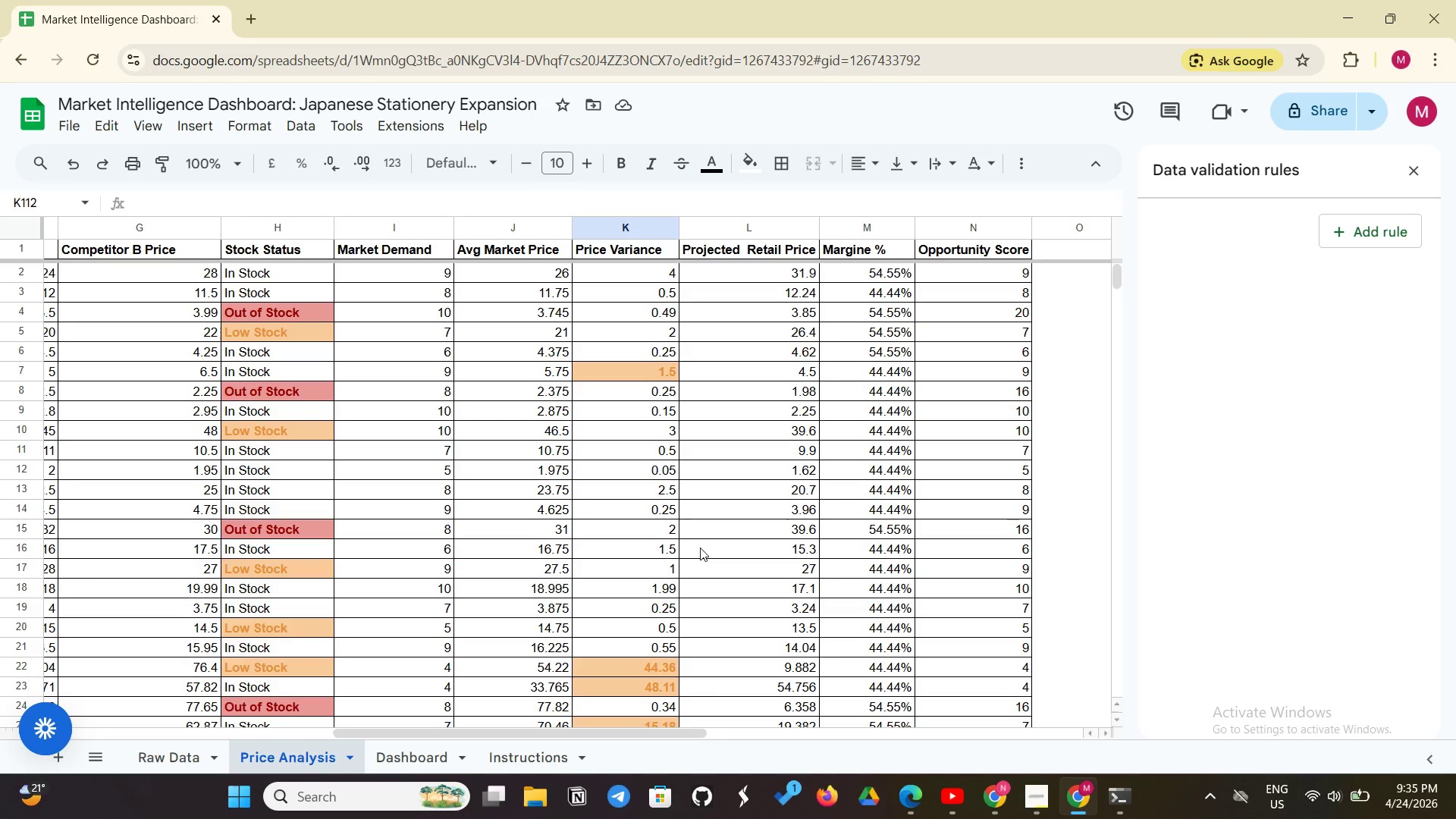 
wait(33.32)
 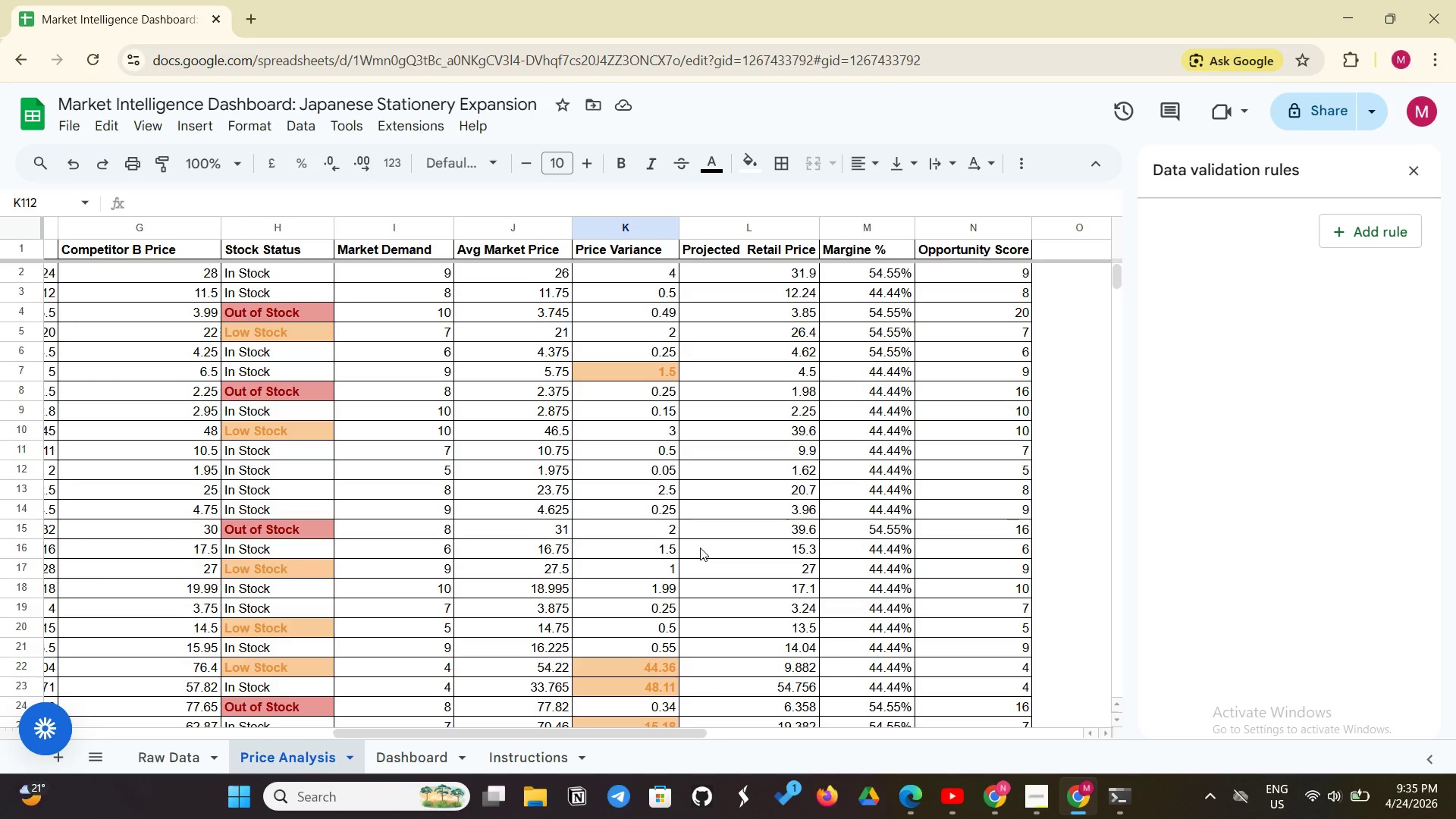 
scroll: coordinate [657, 500], scroll_direction: down, amount: 2.0
 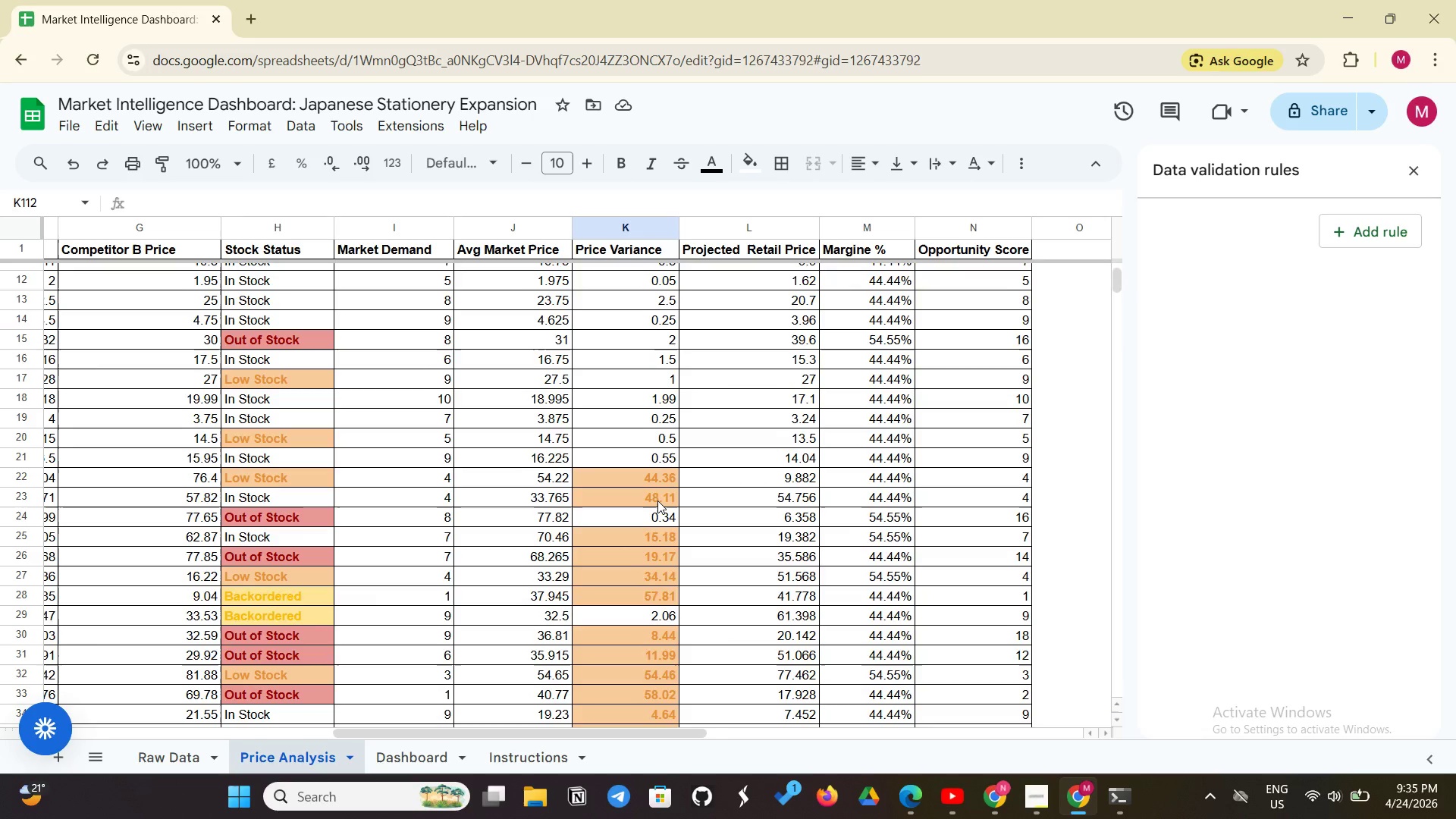 
scroll: coordinate [657, 500], scroll_direction: up, amount: 7.0
 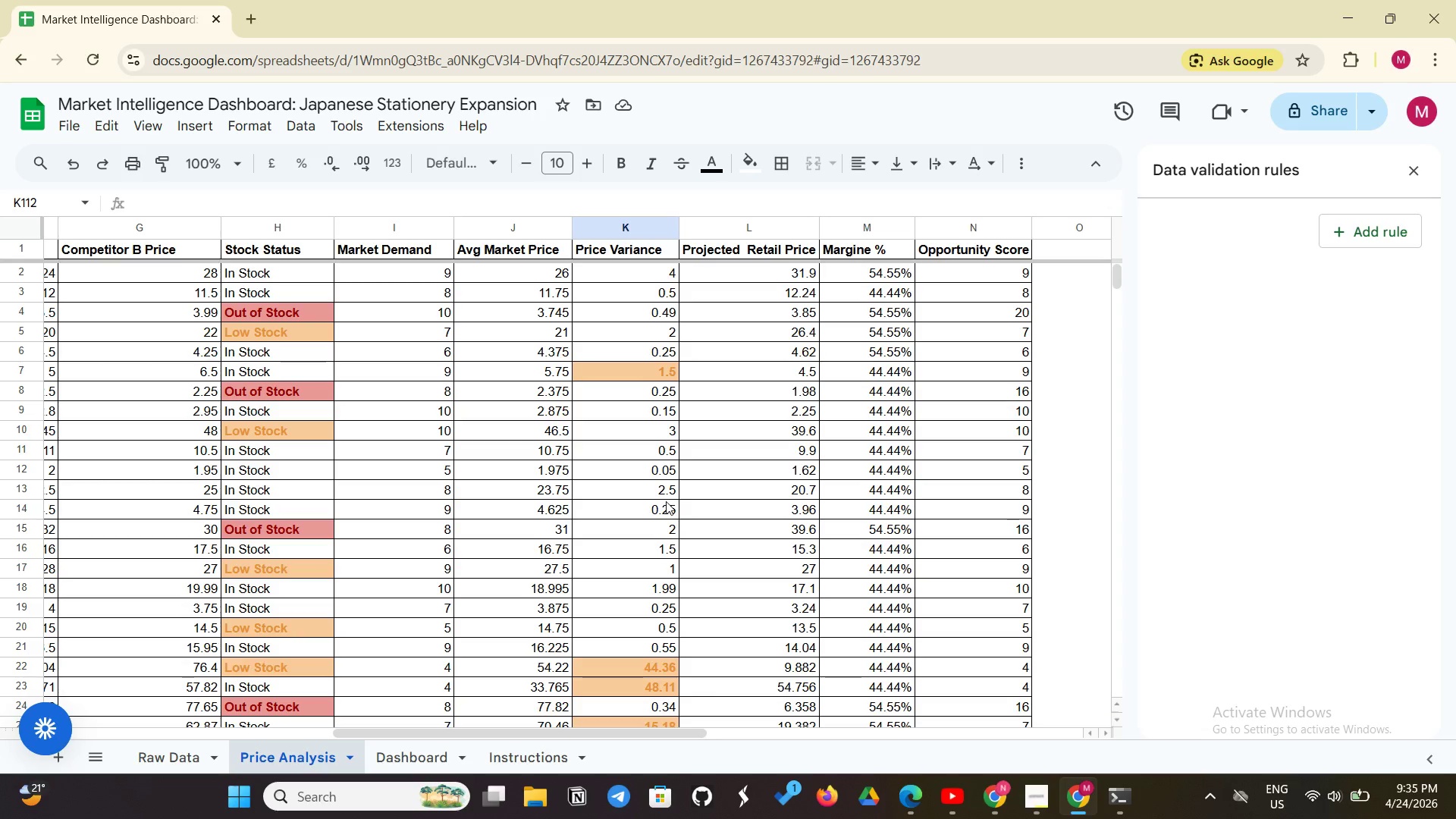 
wait(14.92)
 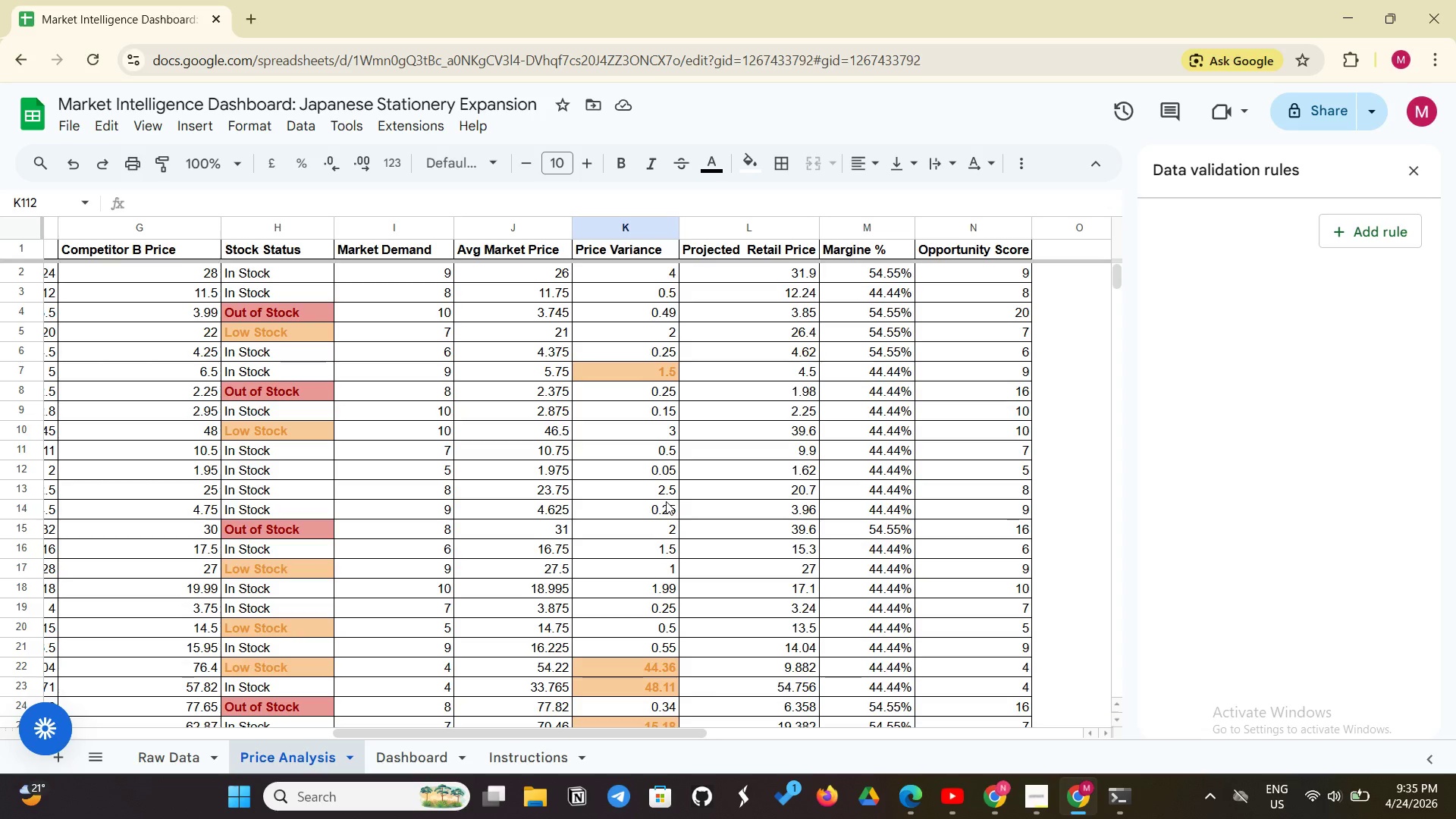 
left_click([409, 771])
 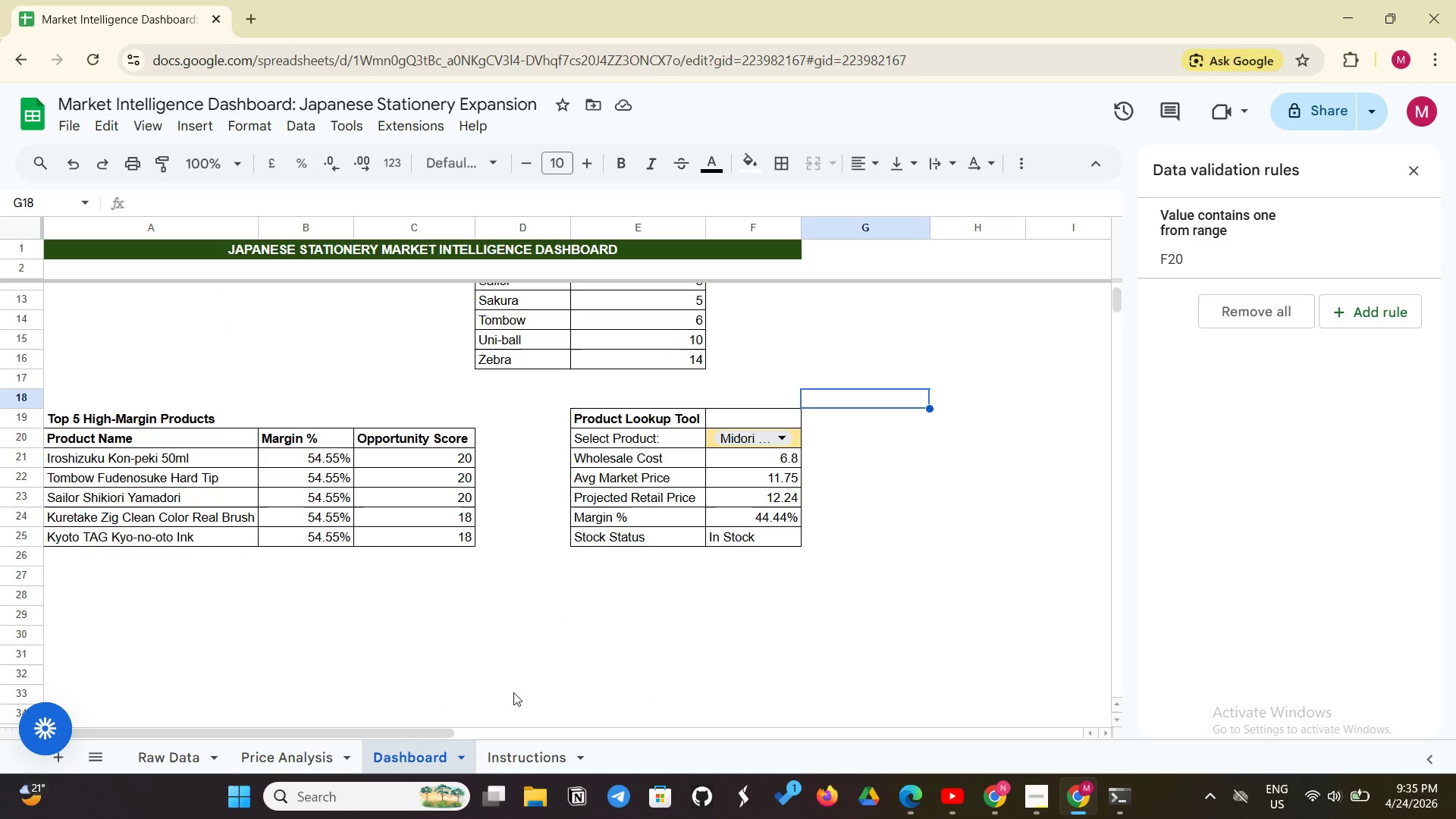 
scroll: coordinate [592, 629], scroll_direction: up, amount: 4.0
 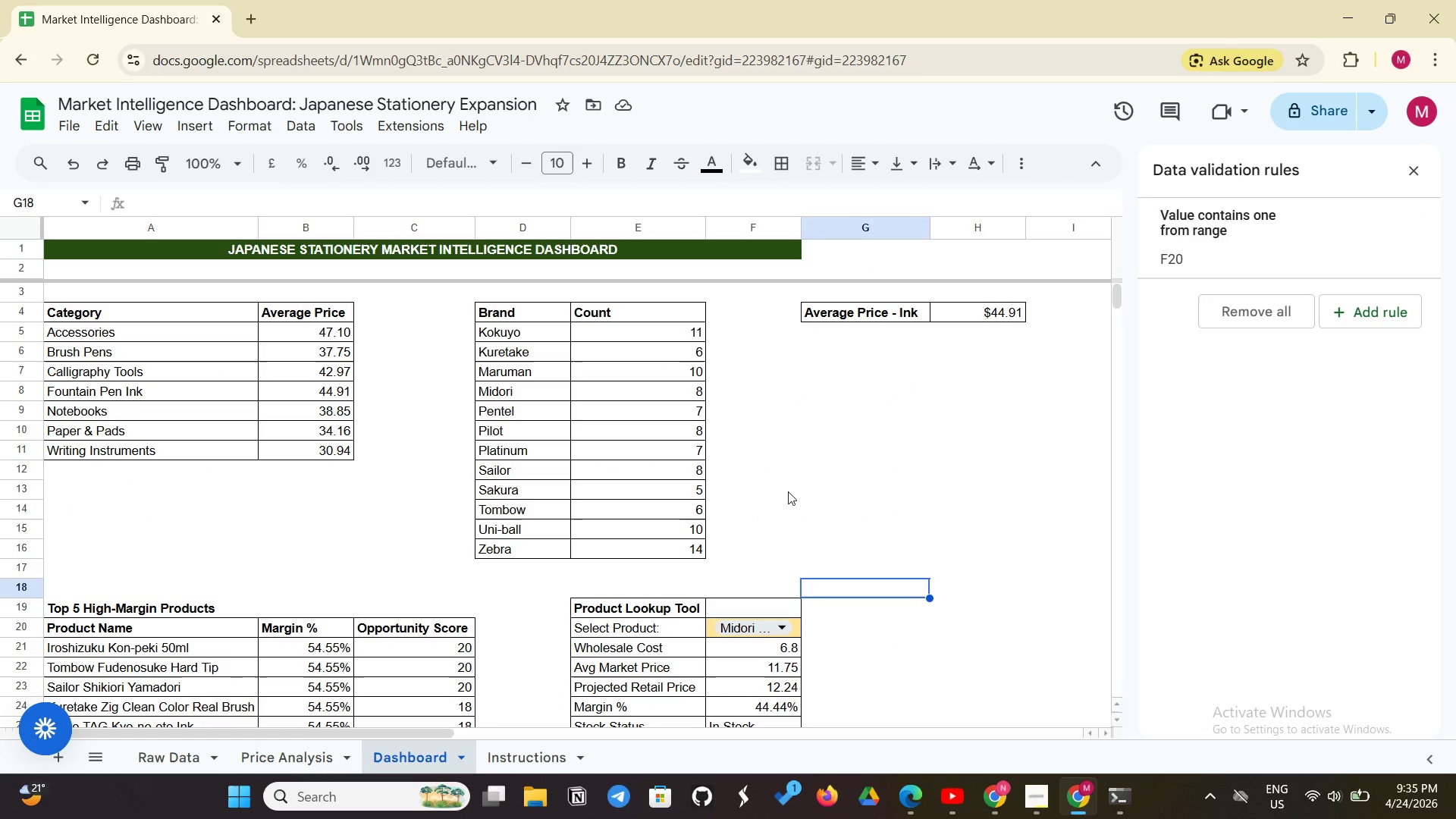 
left_click([795, 485])
 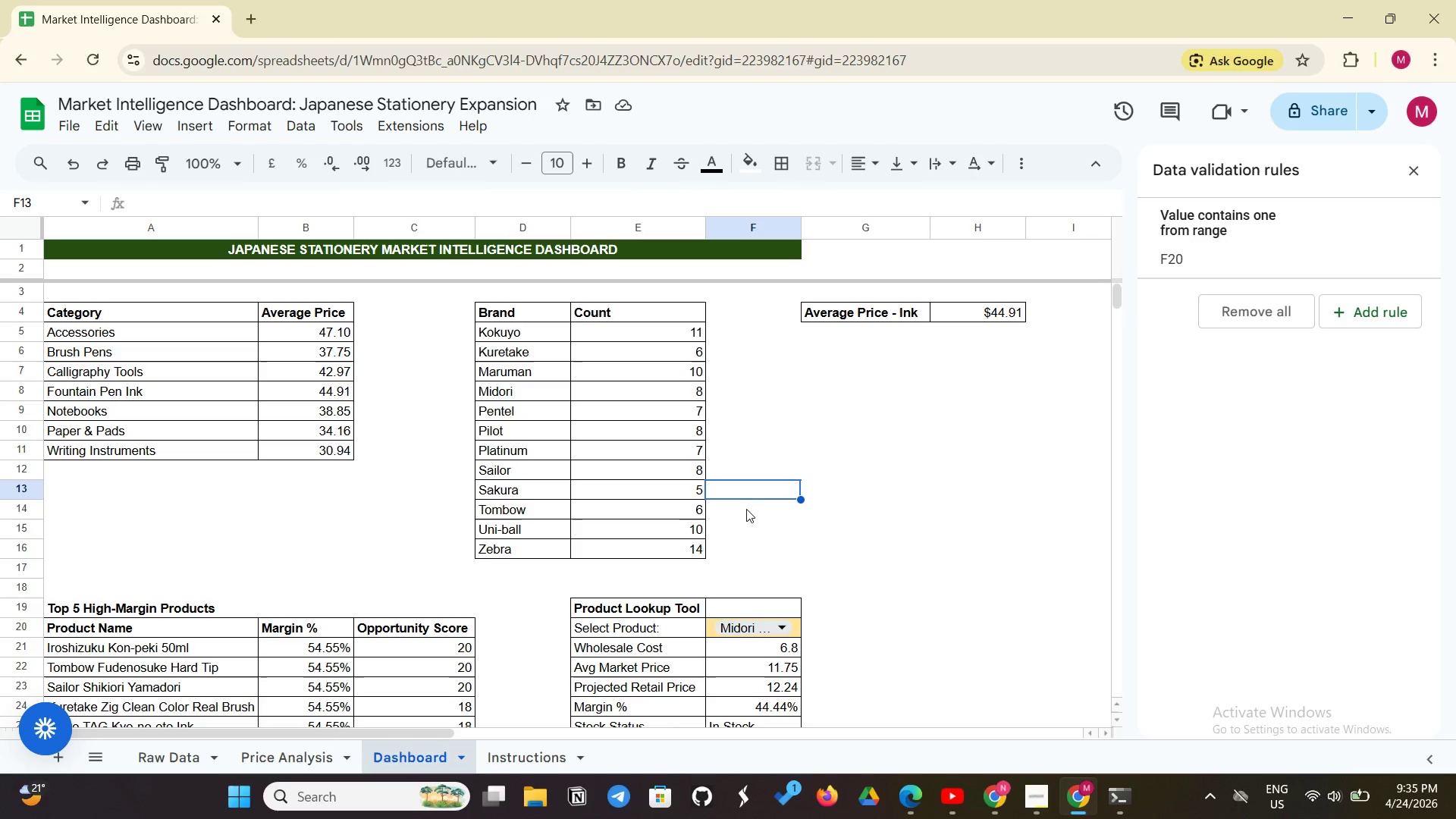 
wait(18.91)
 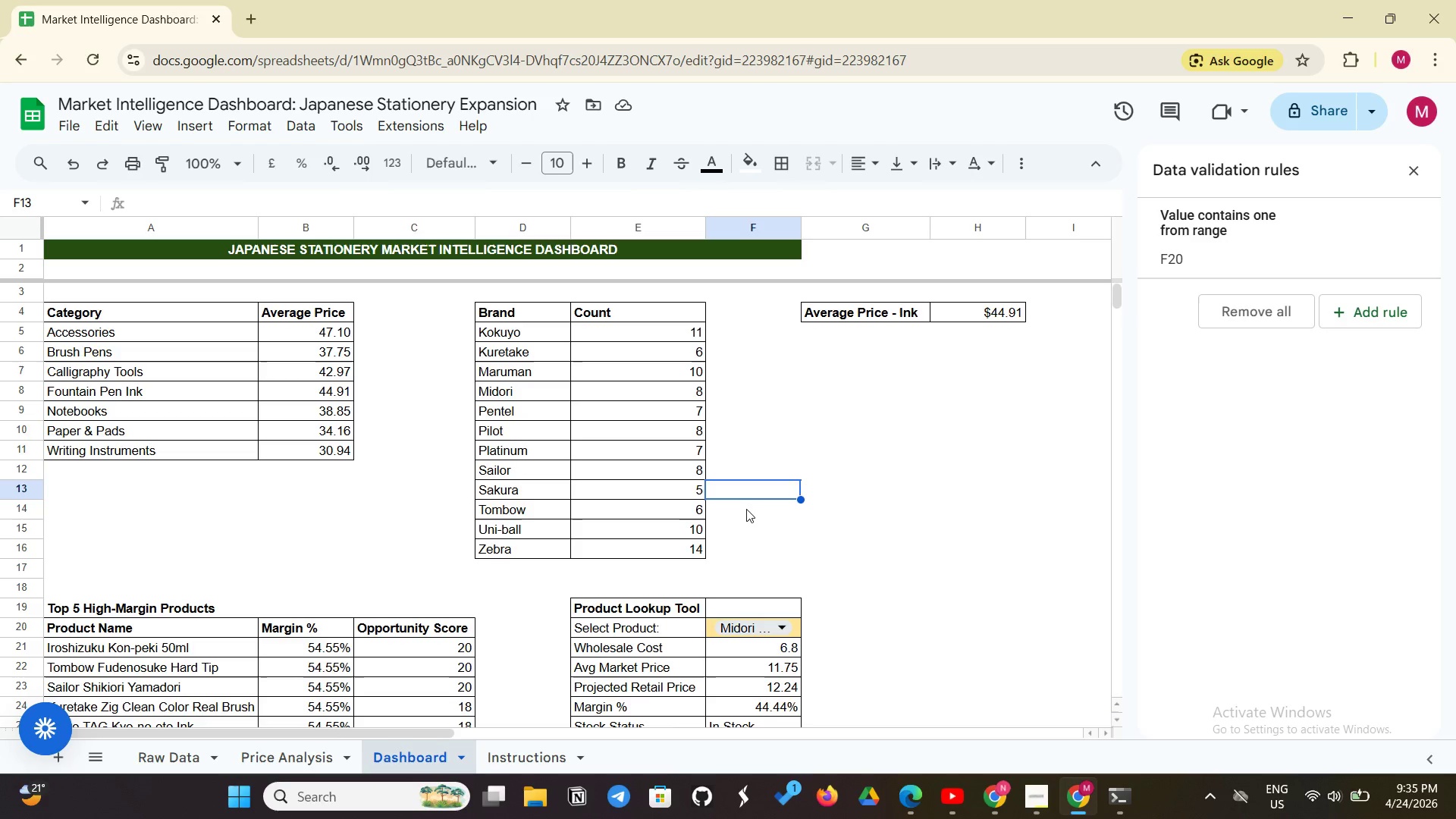 
left_click([320, 758])
 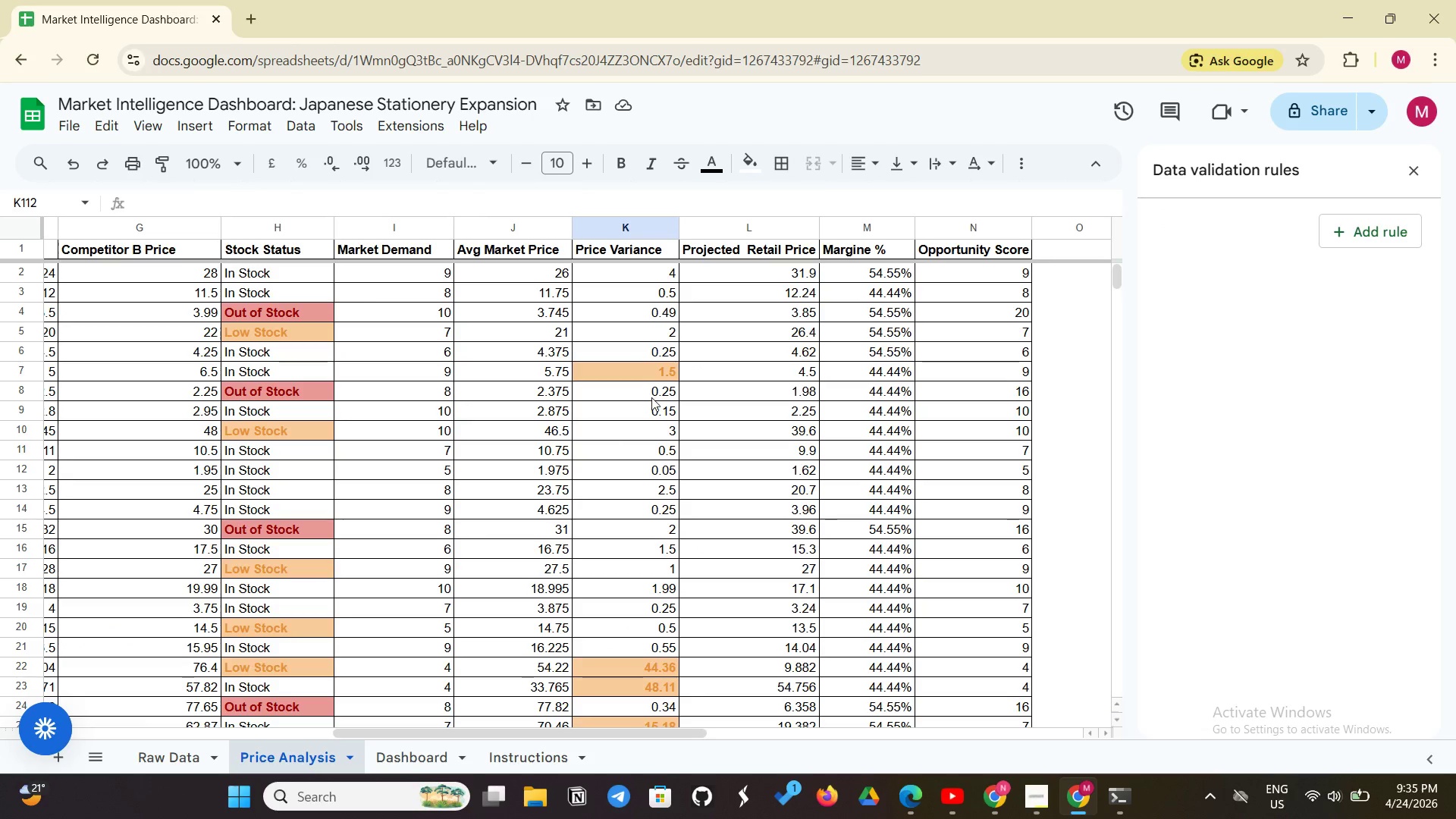 
scroll: coordinate [648, 439], scroll_direction: up, amount: 1.0
 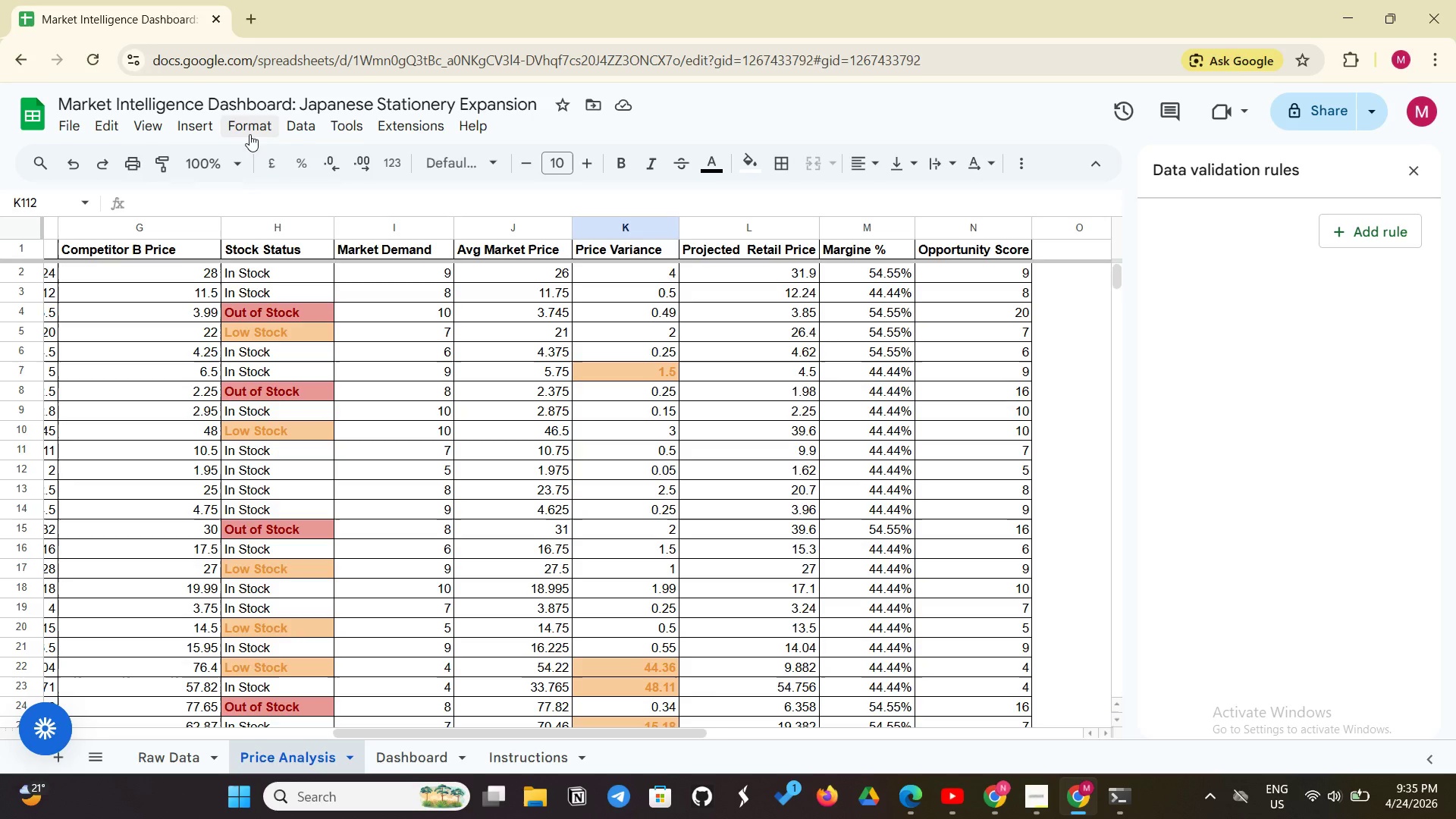 
left_click([250, 133])
 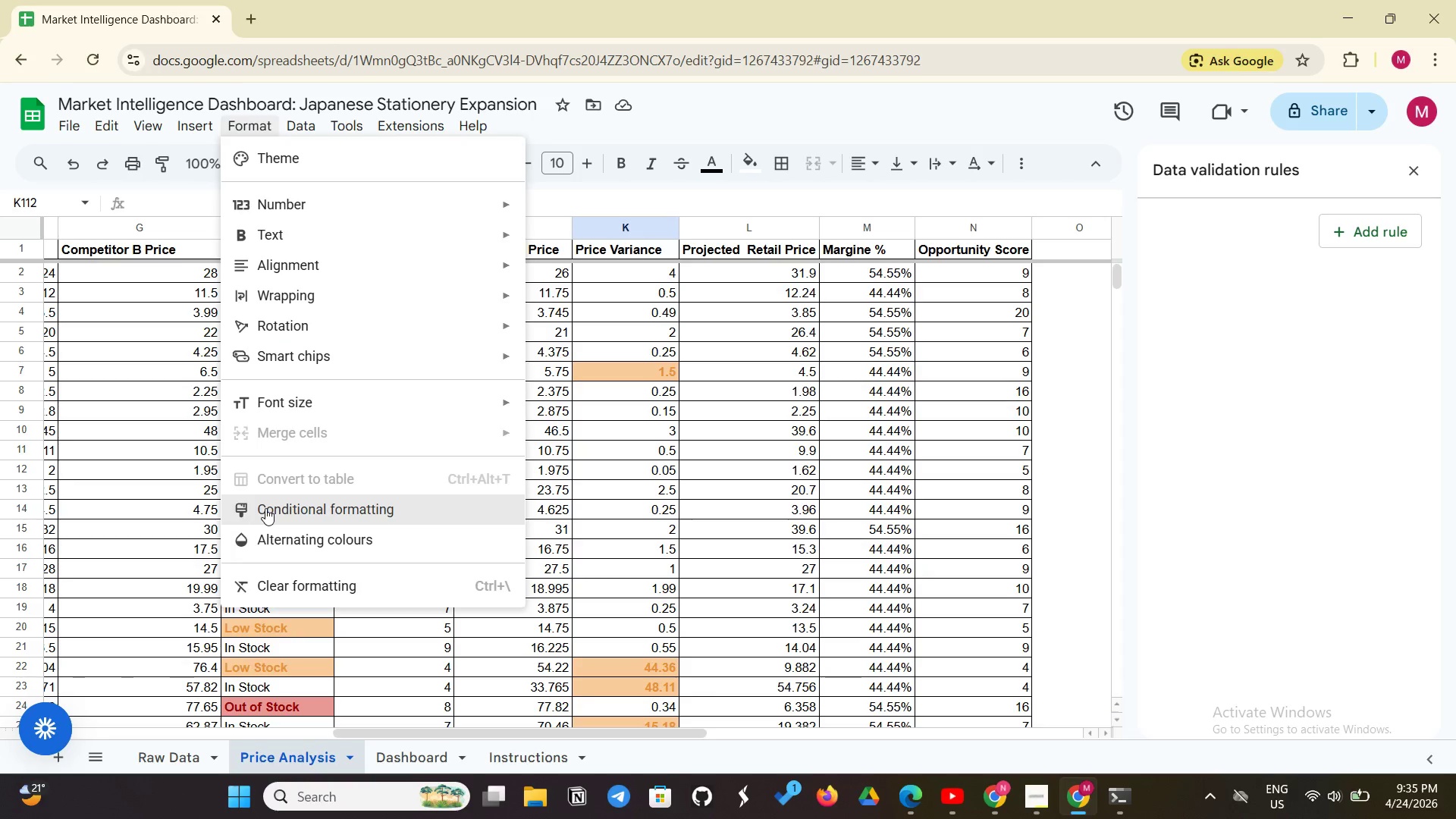 
left_click([266, 508])
 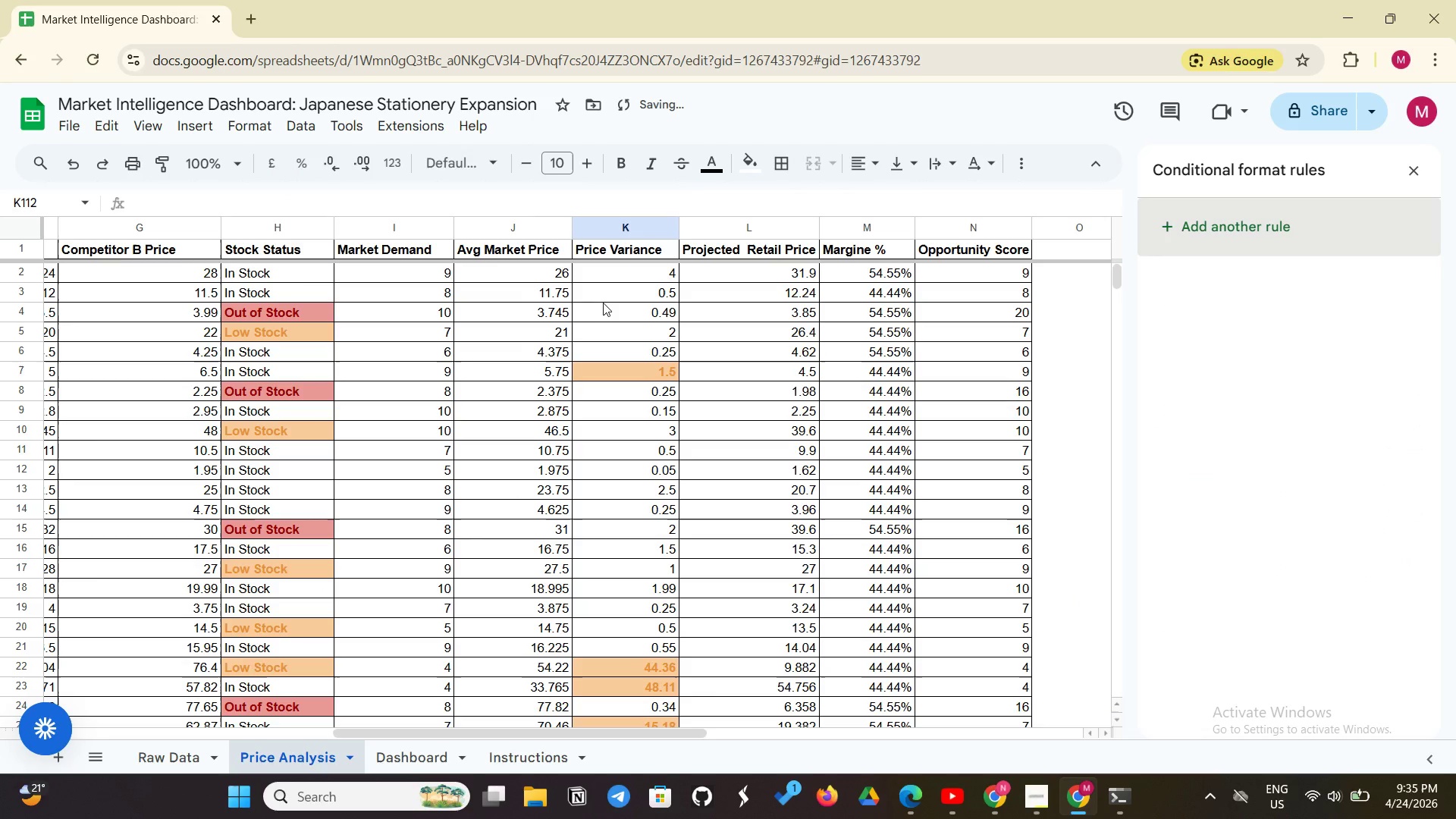 
left_click_drag(start_coordinate=[651, 267], to_coordinate=[664, 586])
 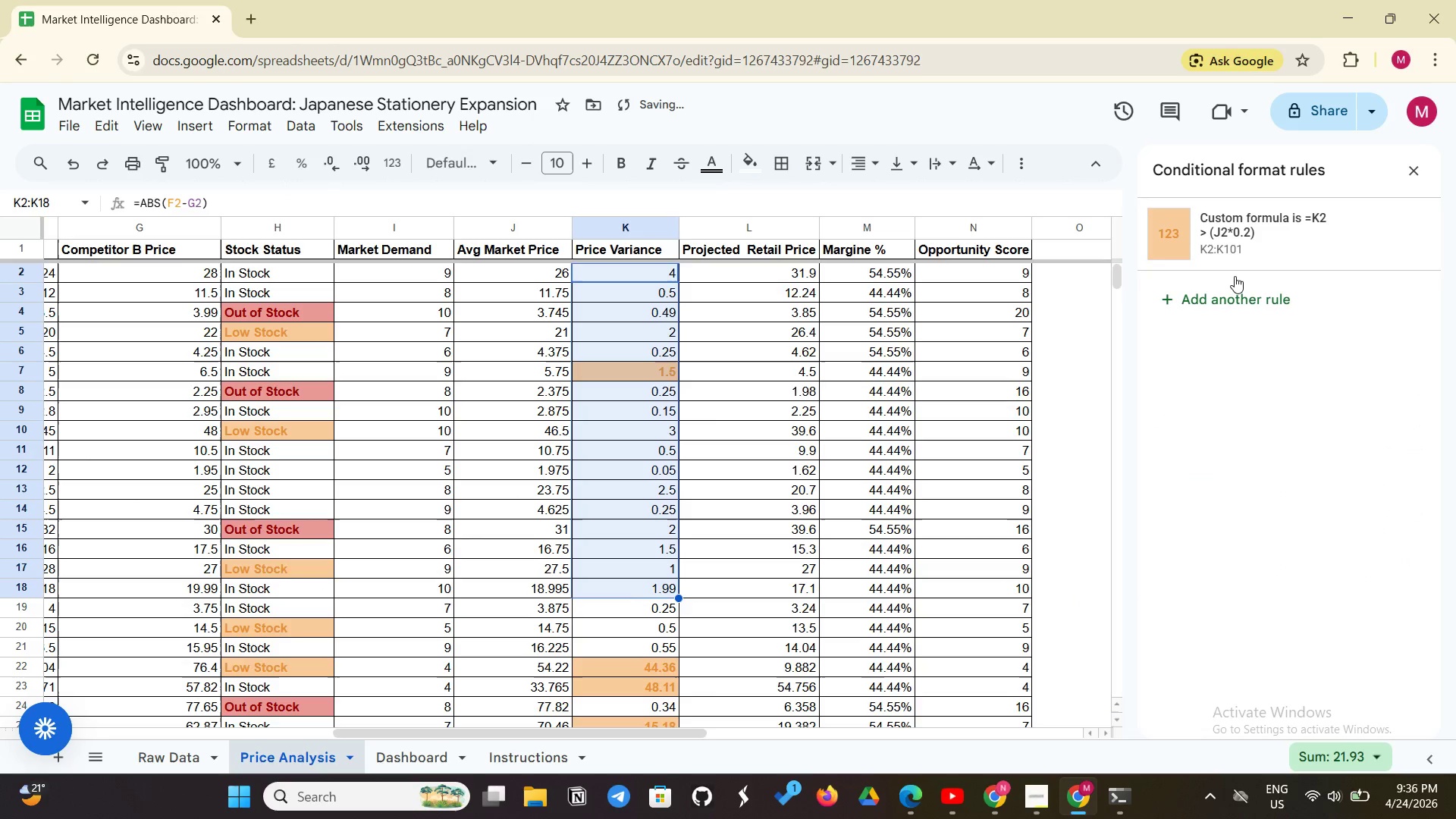 
left_click([1245, 430])
 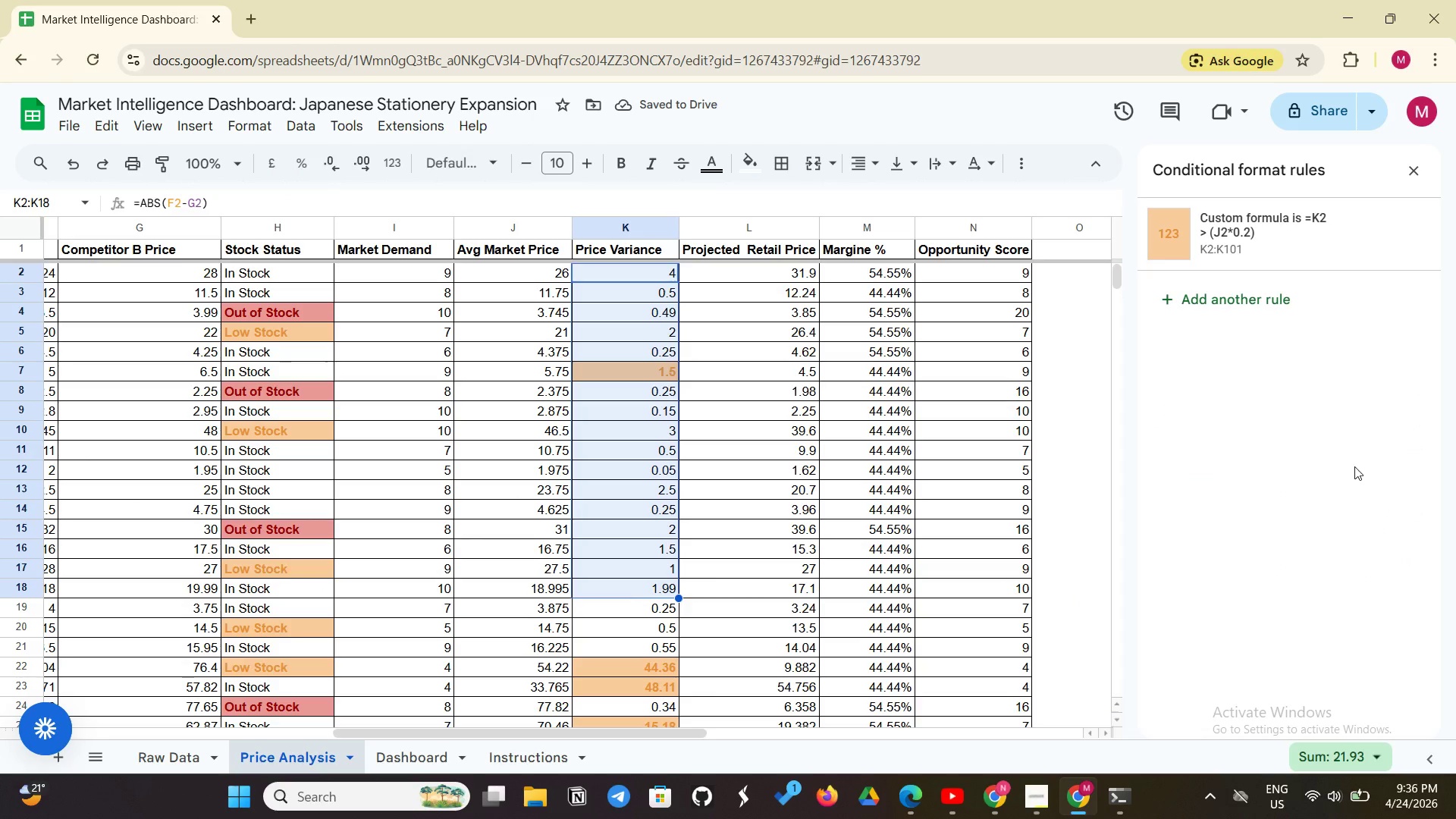 
left_click([1354, 466])
 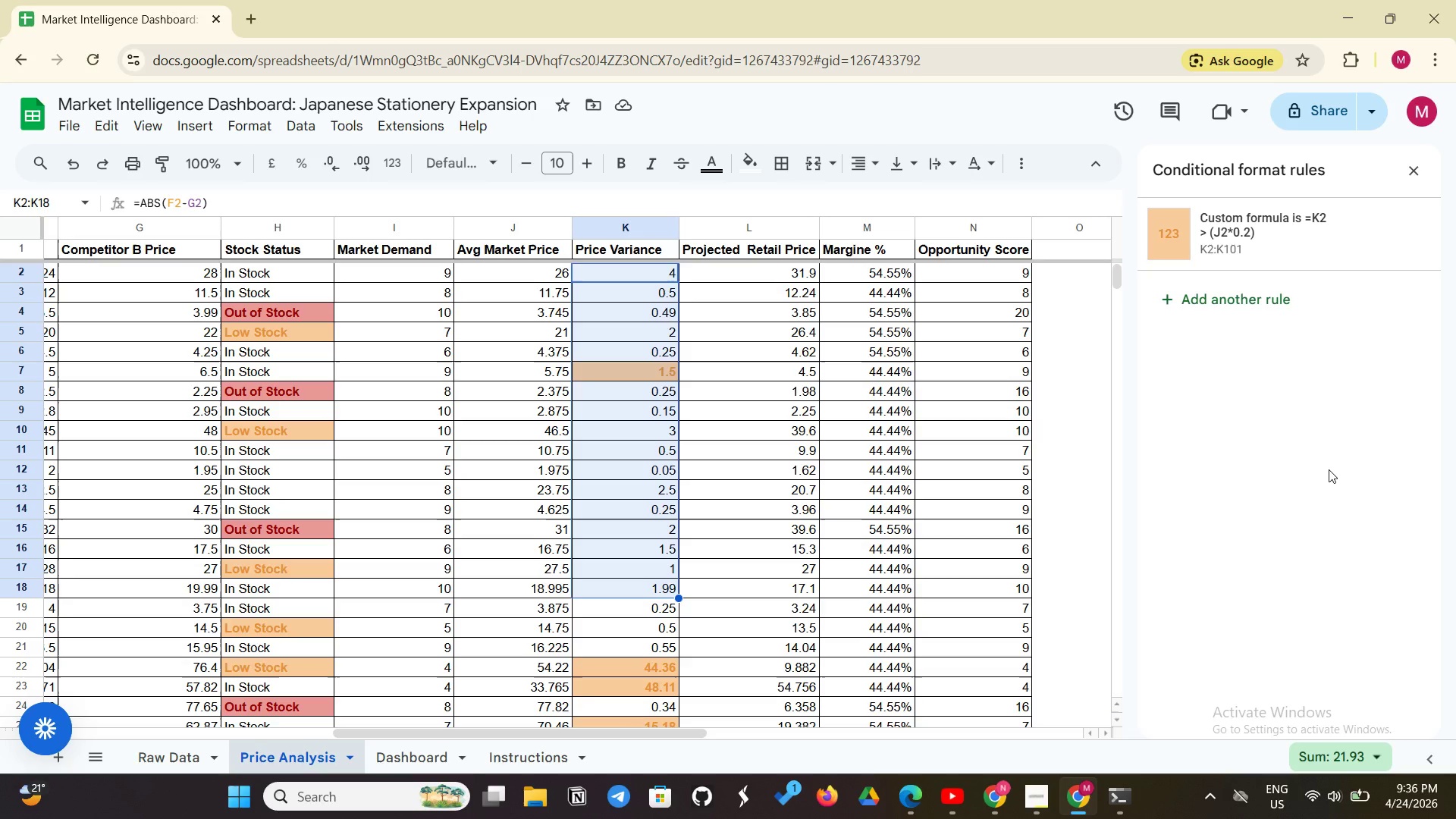 
left_click([1329, 469])
 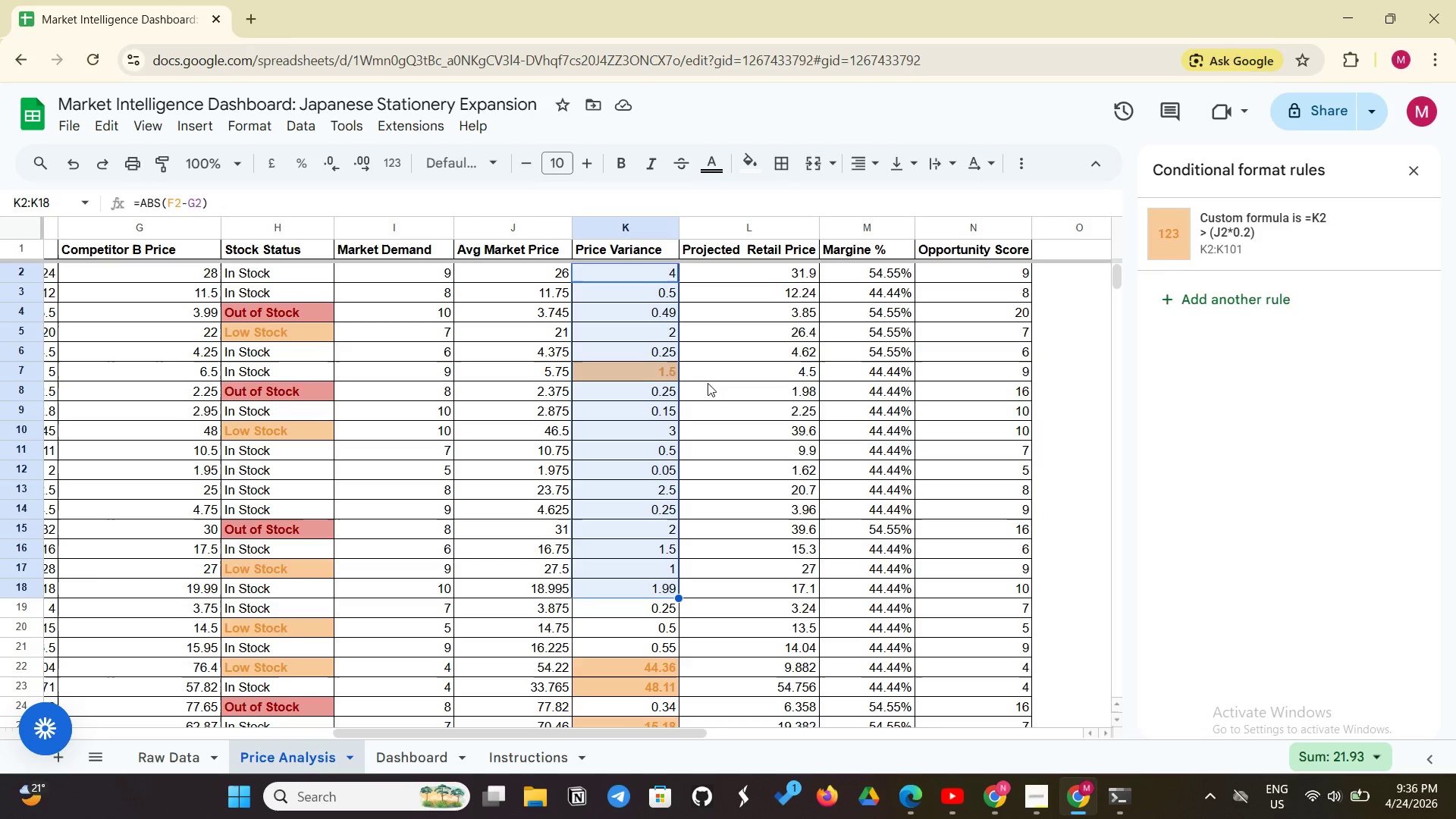 
left_click([708, 383])
 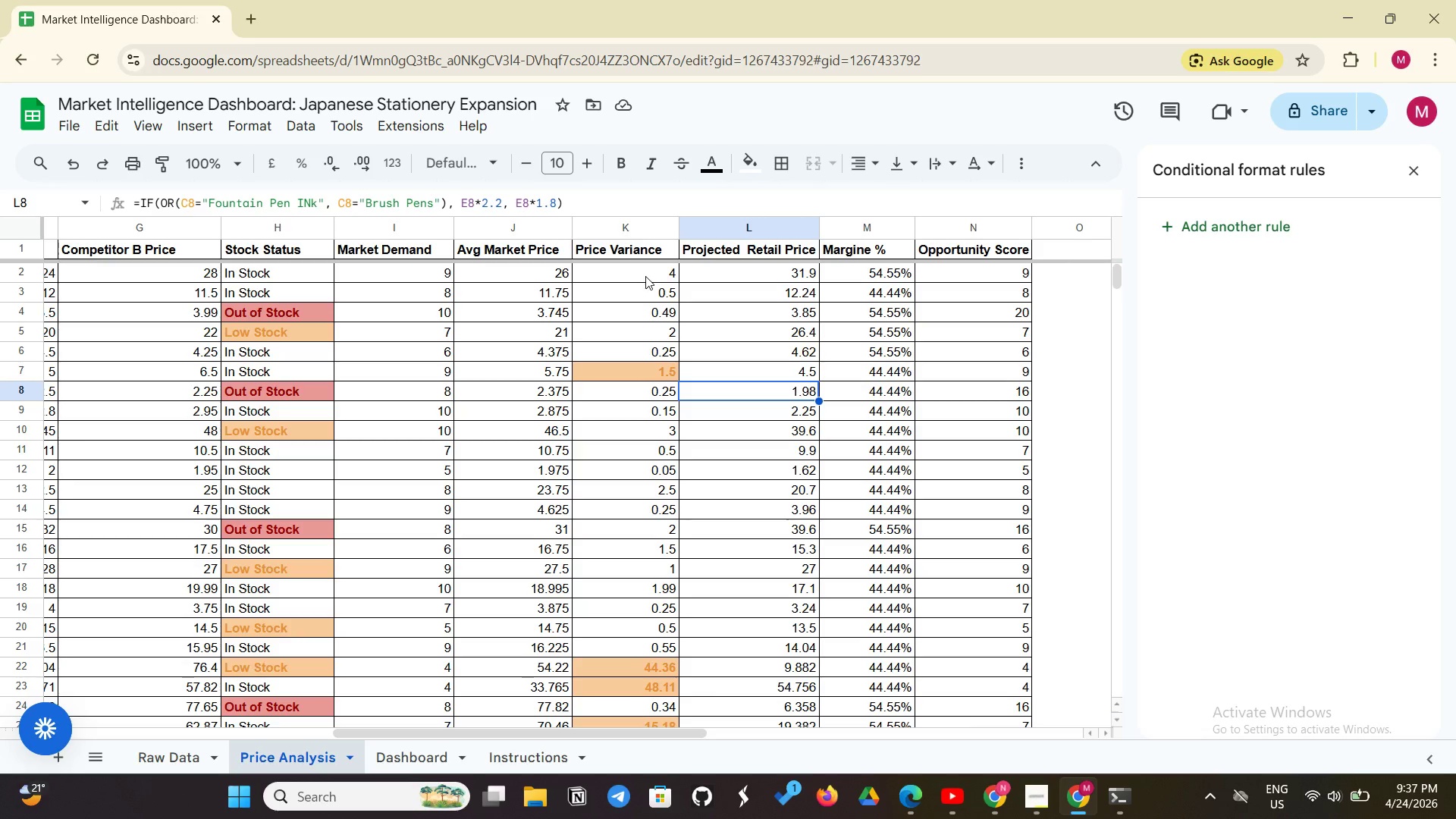 
wait(77.48)
 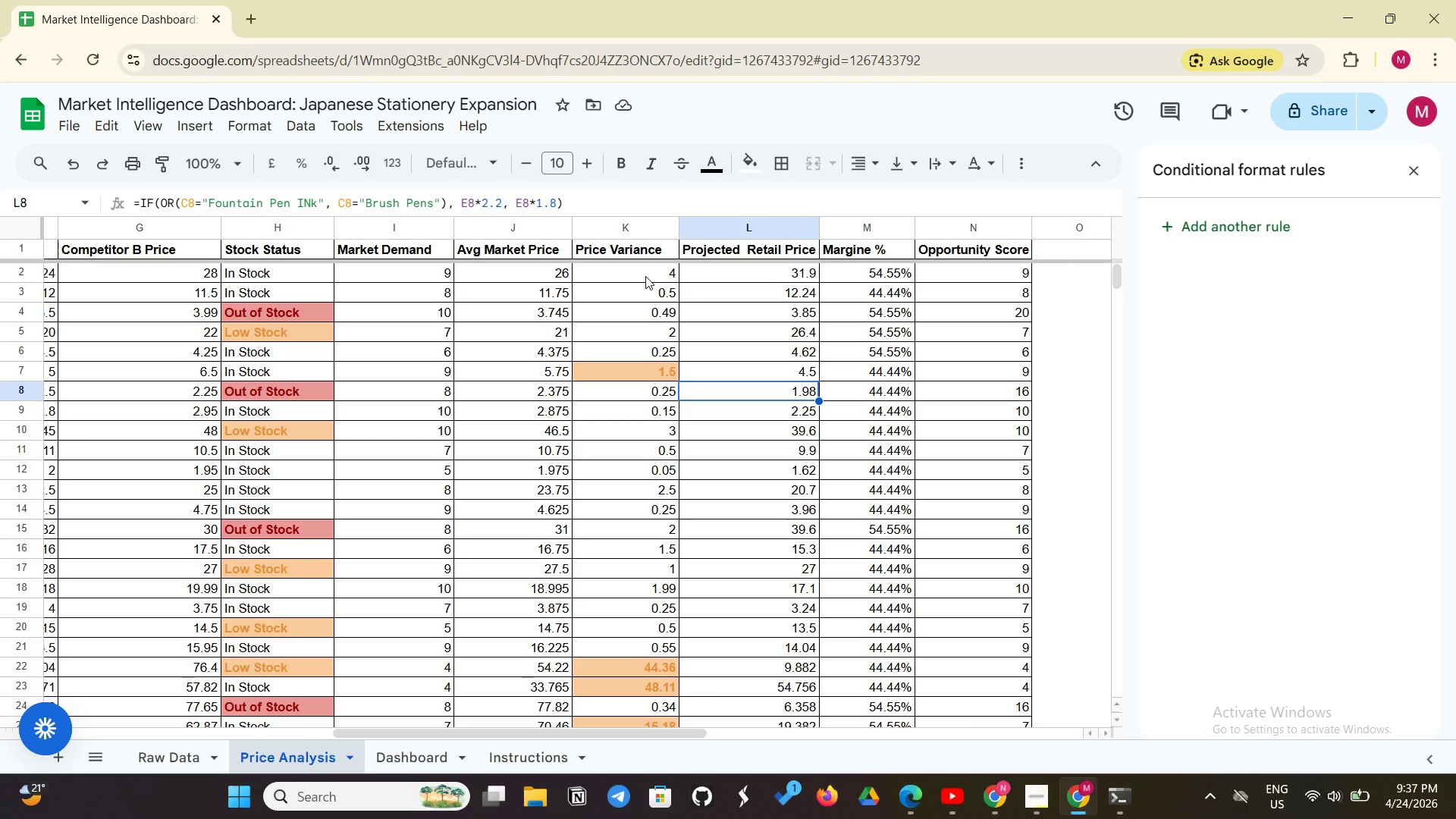 
left_click_drag(start_coordinate=[645, 276], to_coordinate=[667, 478])
 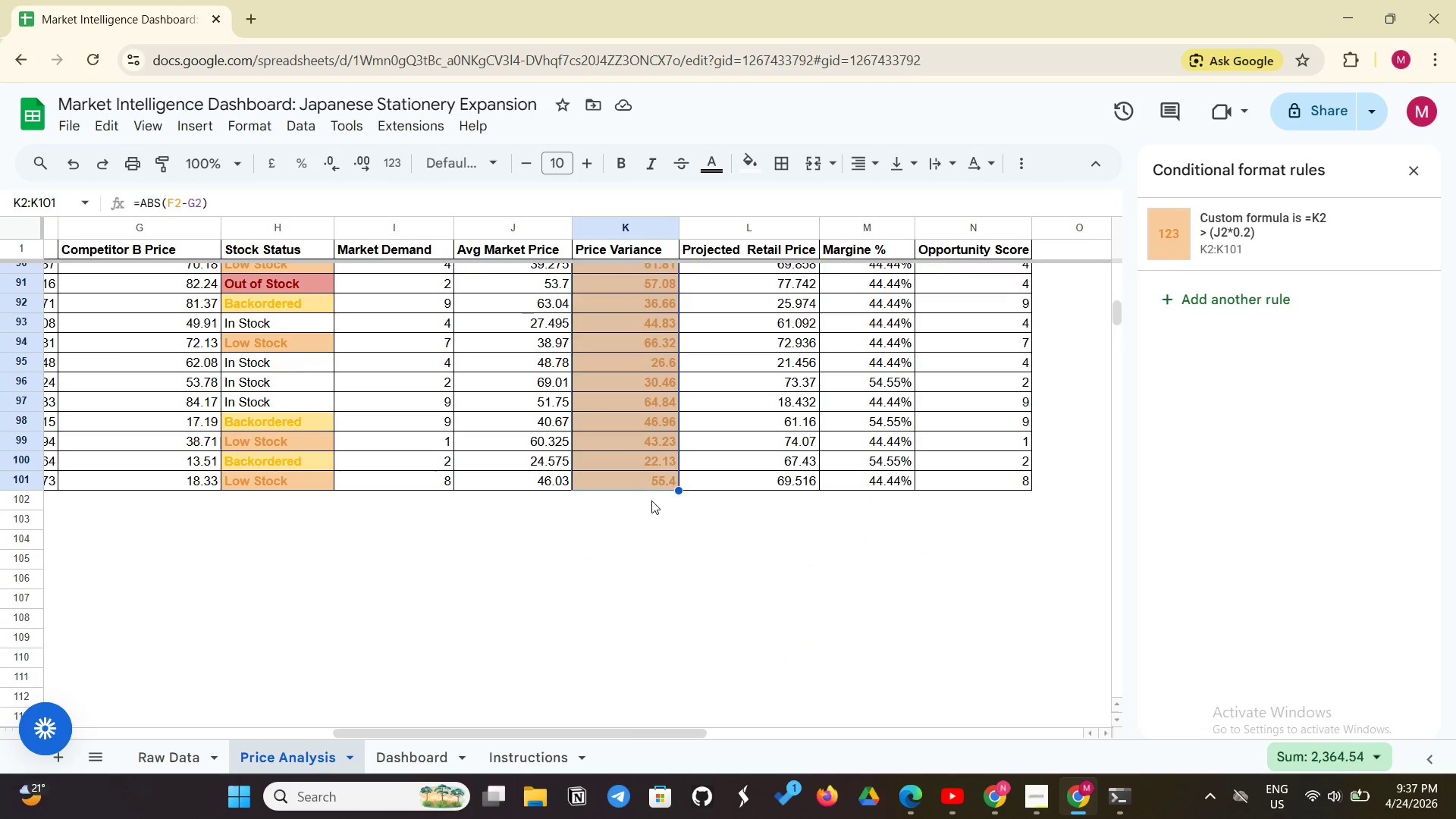 
left_click([650, 502])
 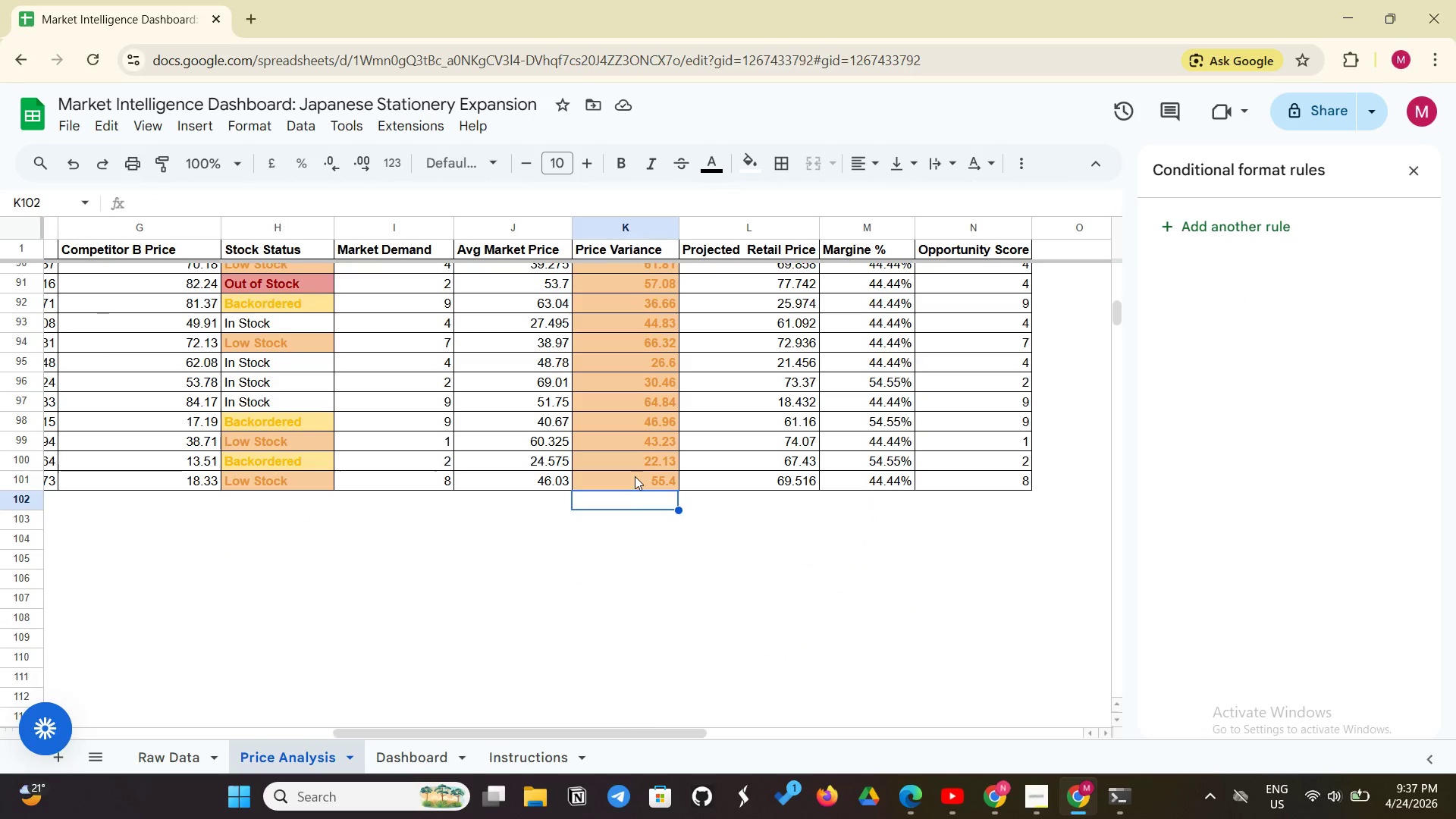 
left_click([635, 476])
 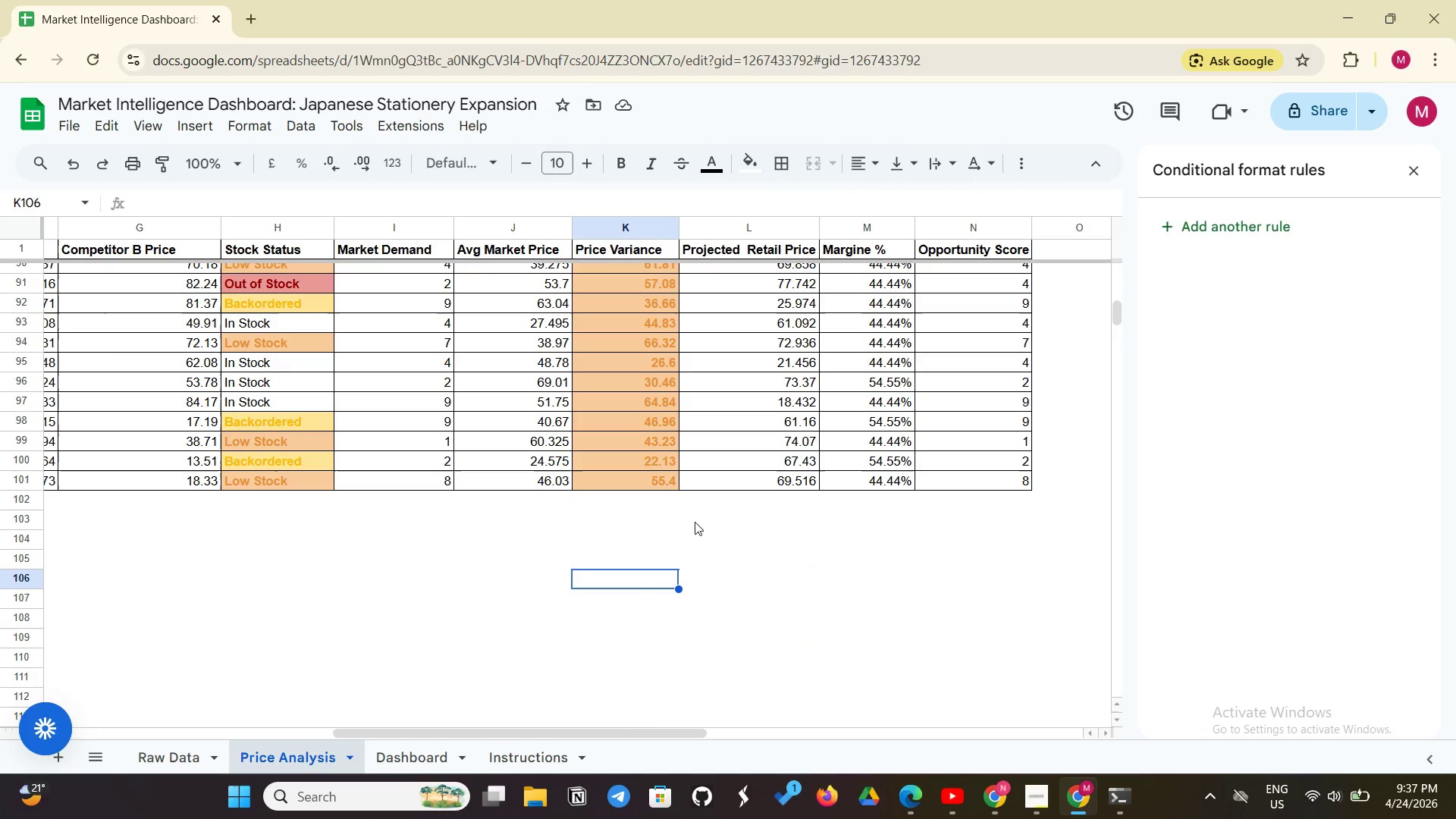 
left_click([761, 488])
 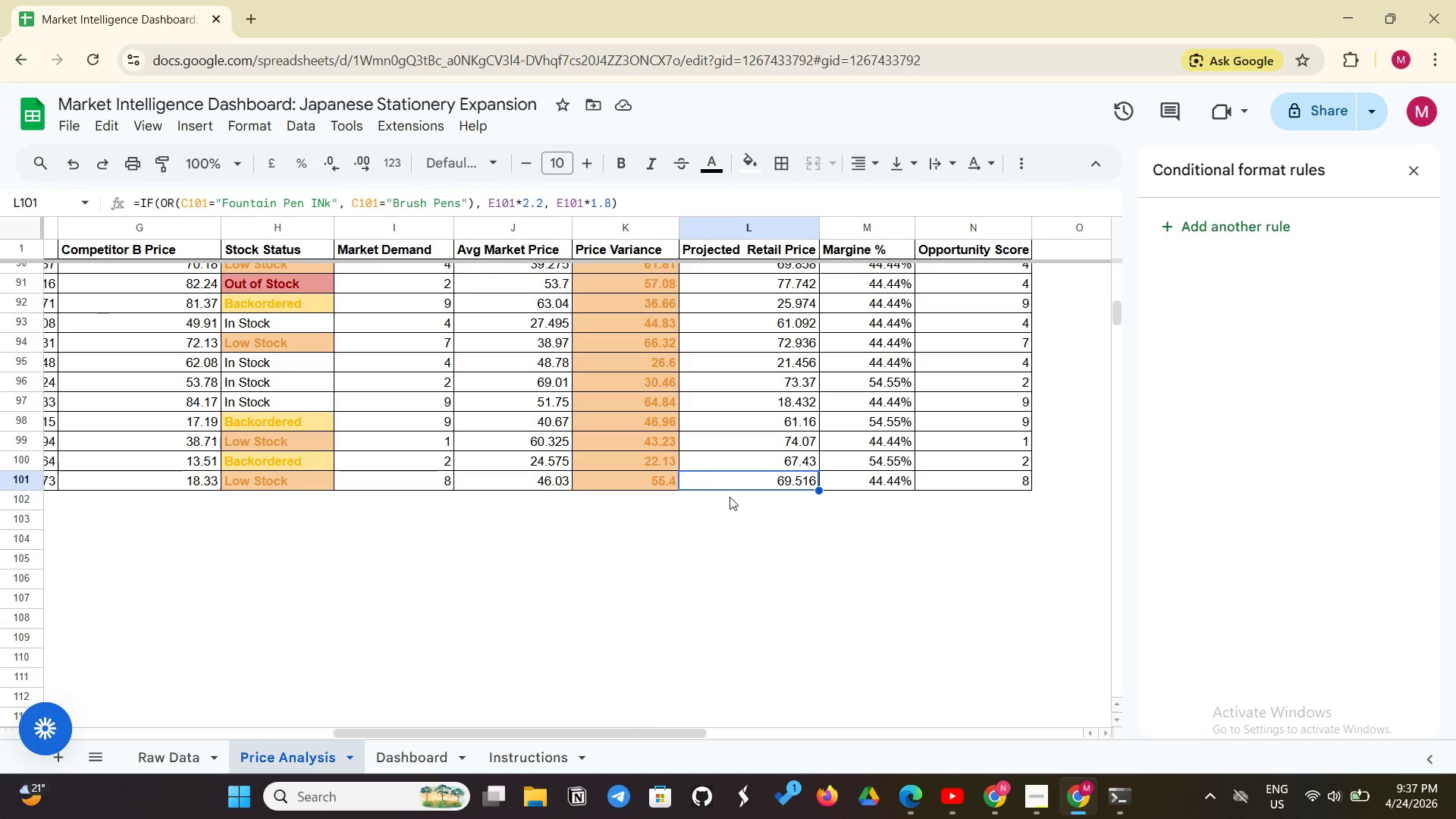 
left_click([715, 509])
 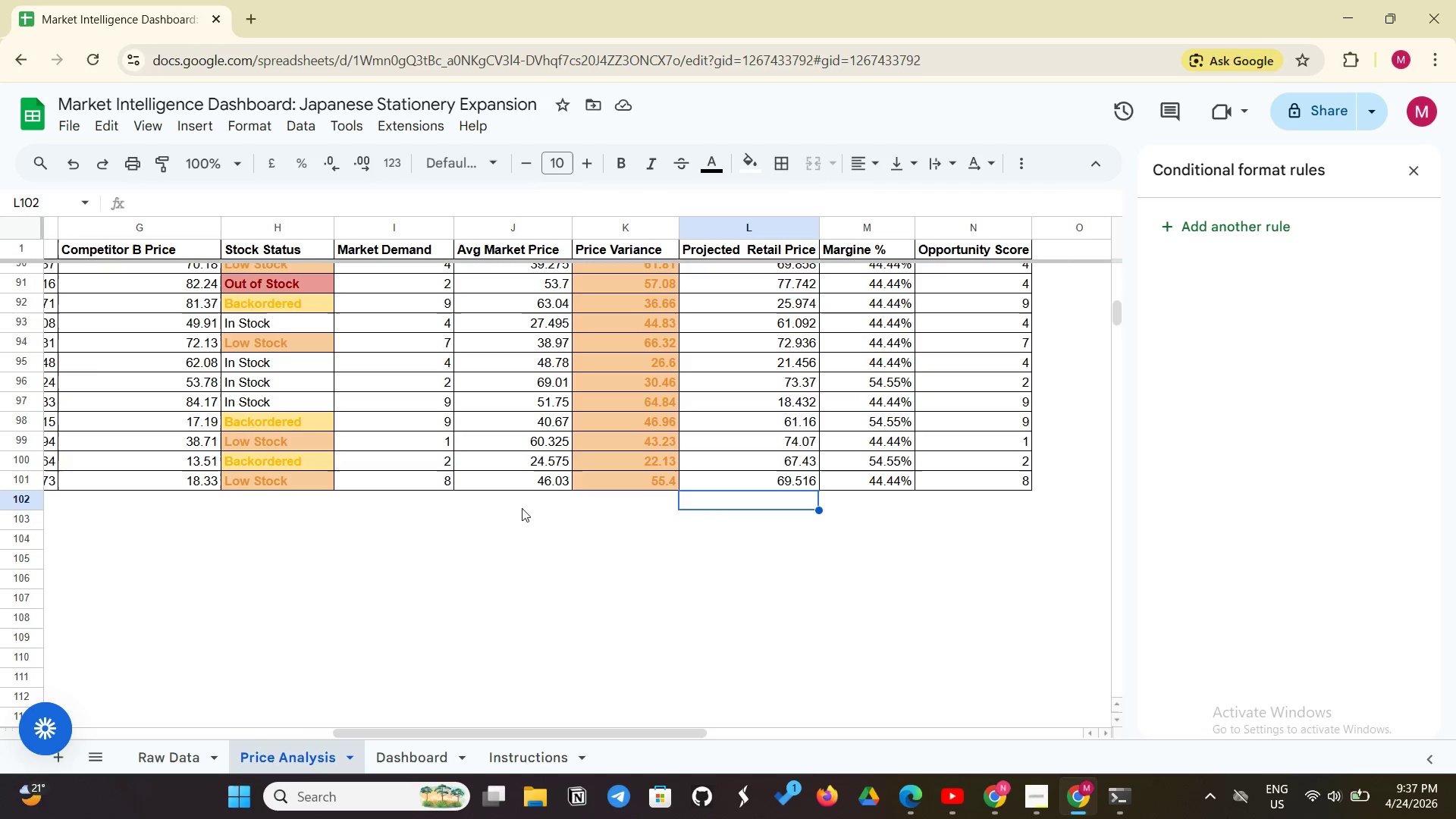 
scroll: coordinate [607, 466], scroll_direction: up, amount: 18.0
 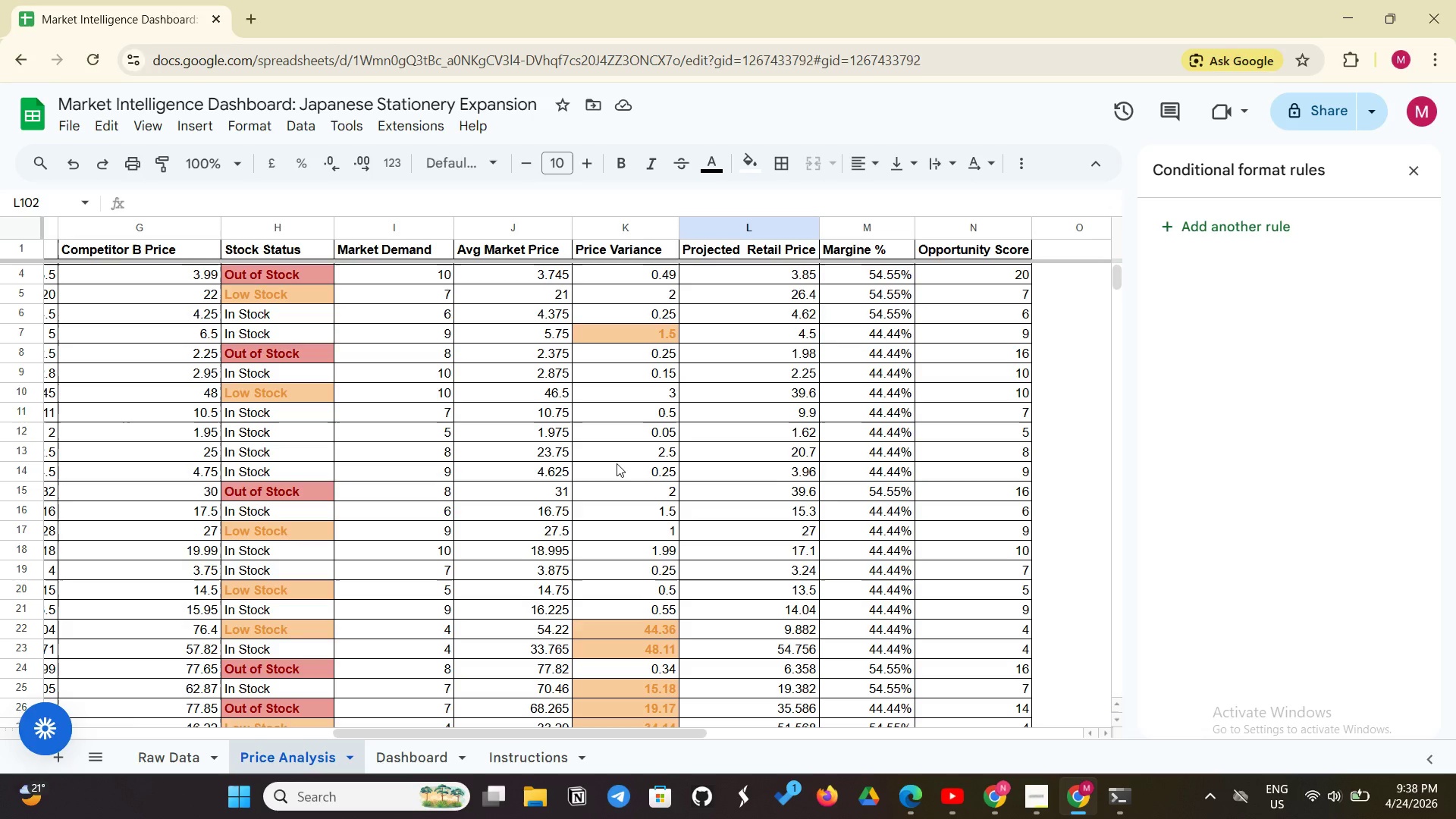 
wait(62.82)
 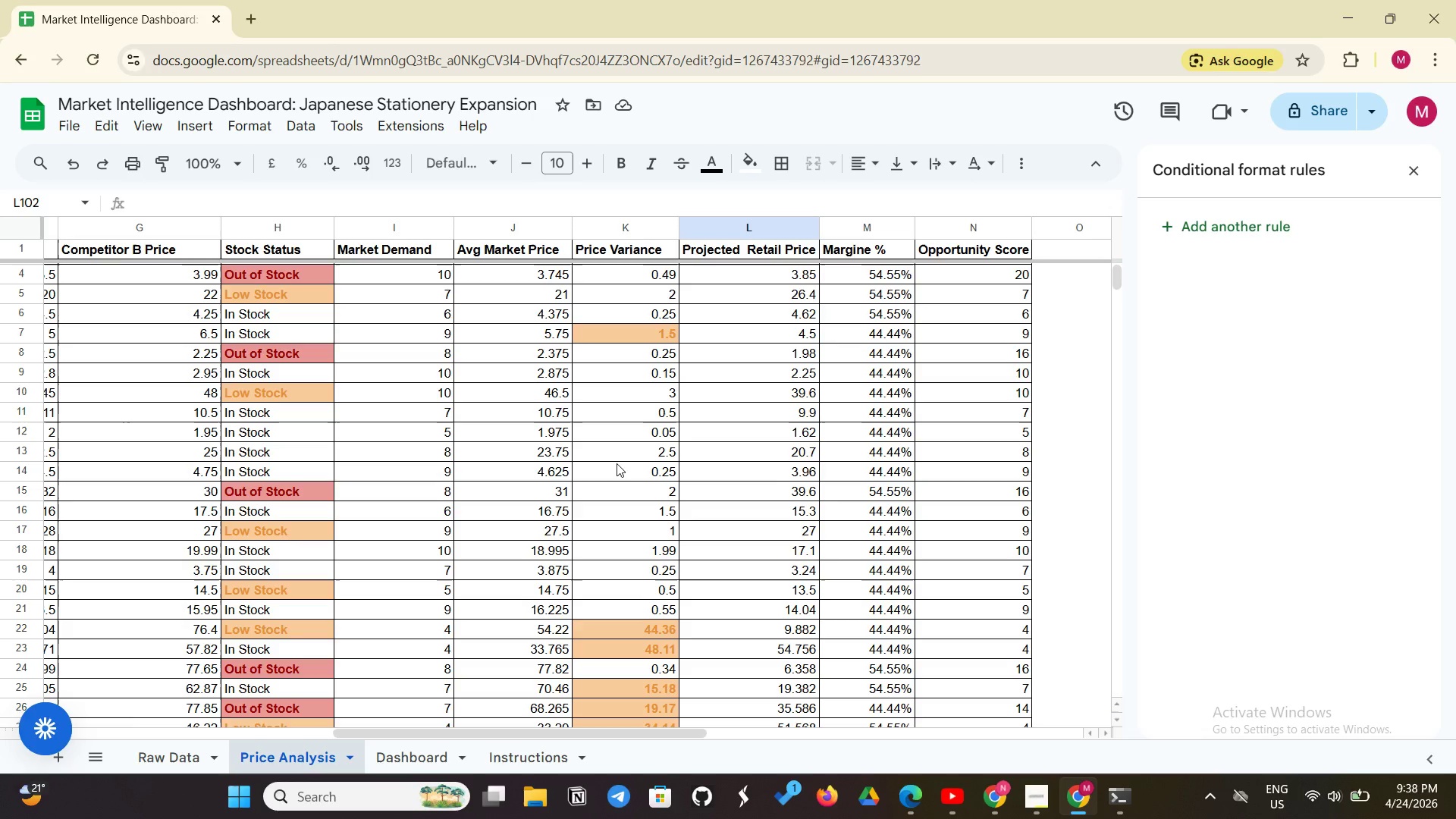 
left_click([144, 767])
 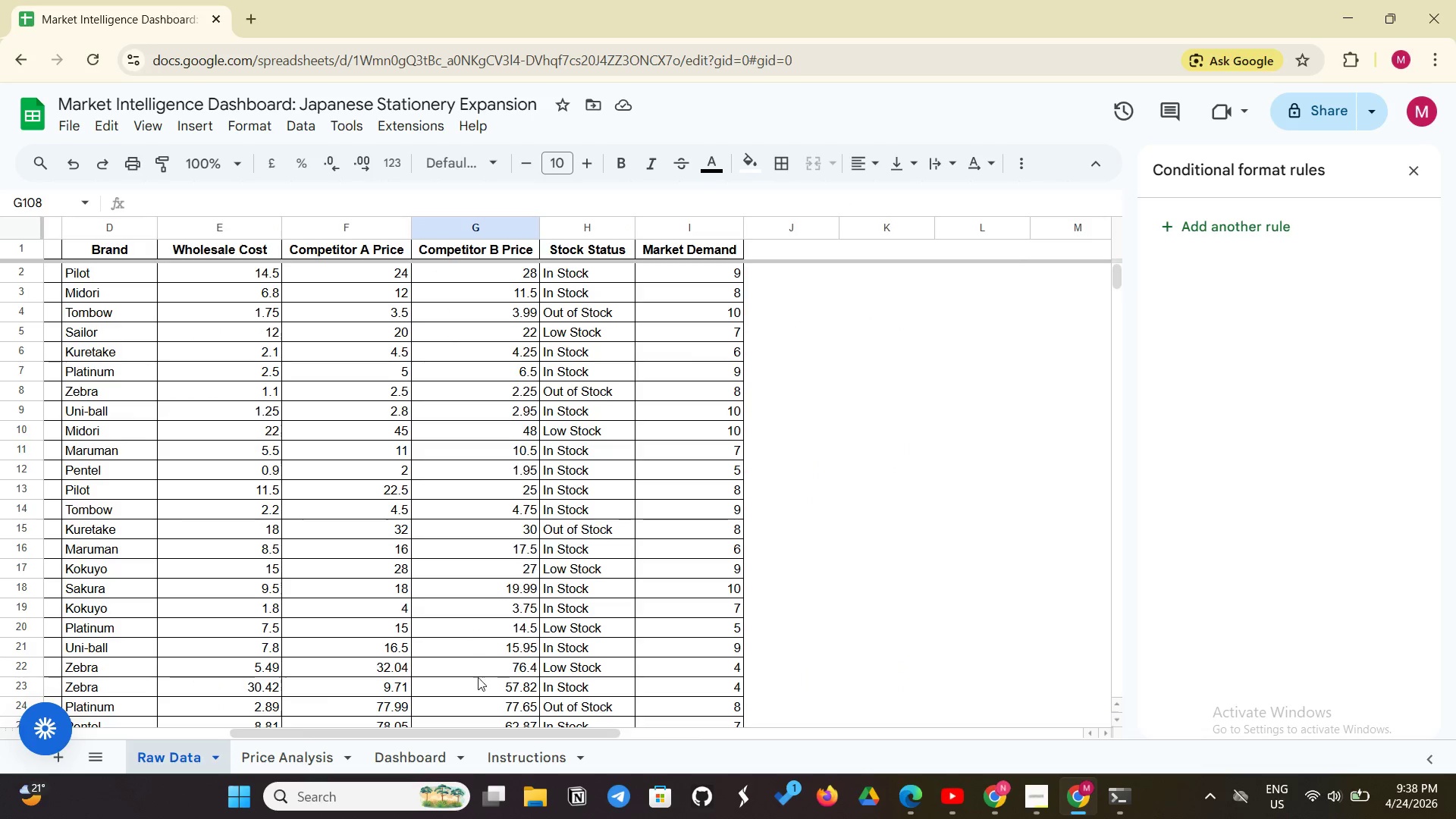 
left_click([302, 761])
 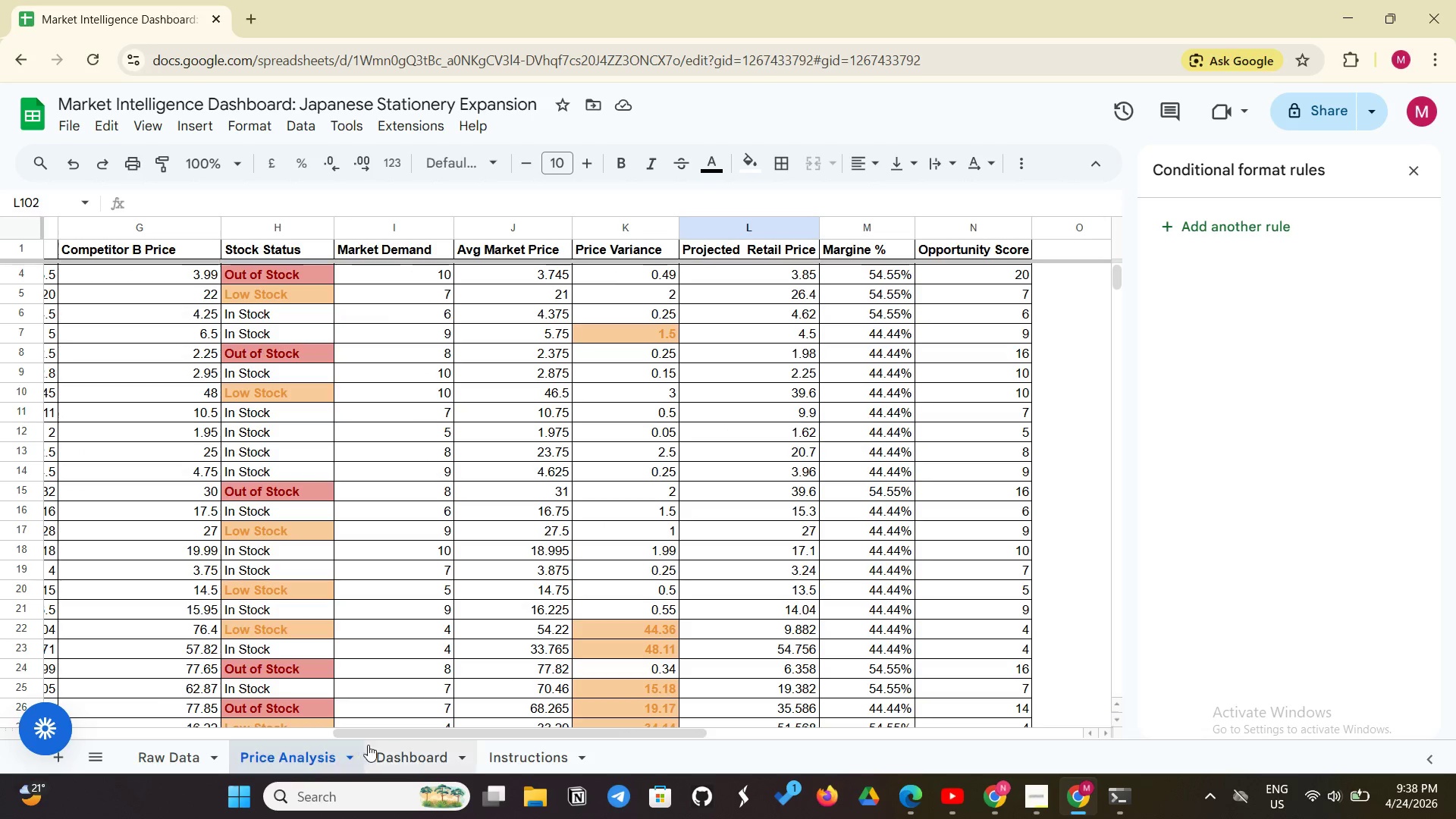 
left_click([392, 750])
 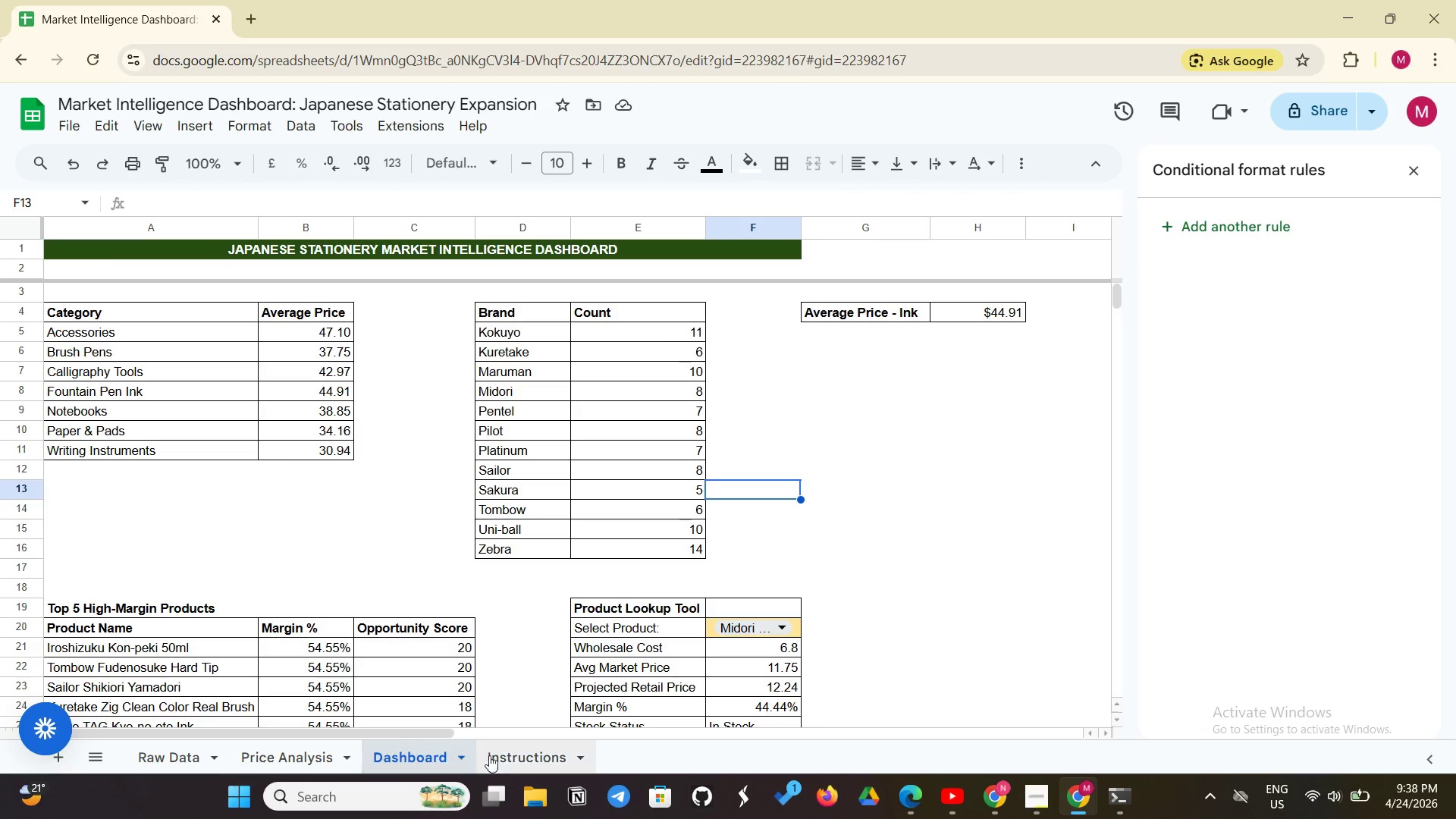 
left_click([503, 753])
 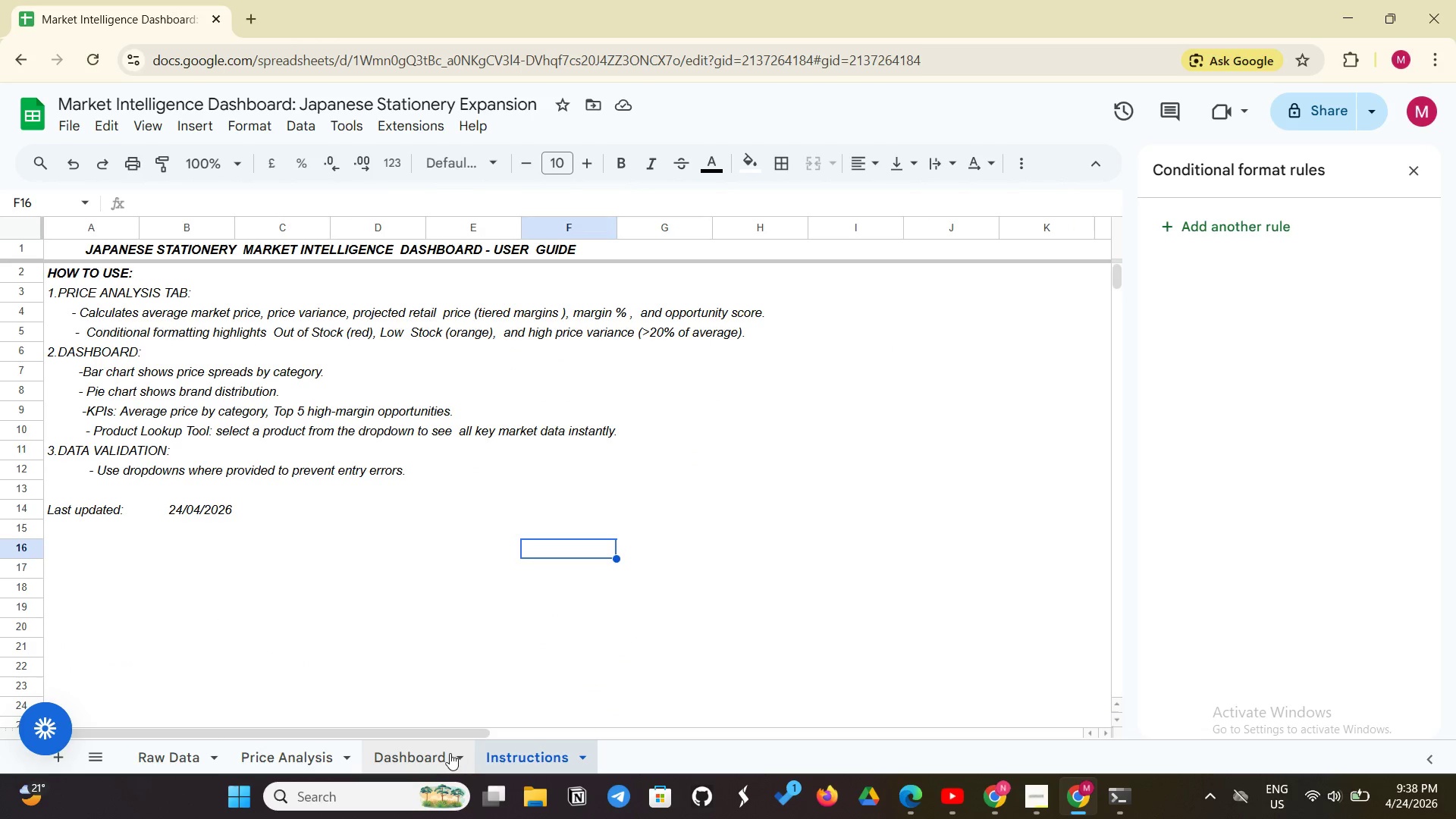 
left_click([441, 753])
 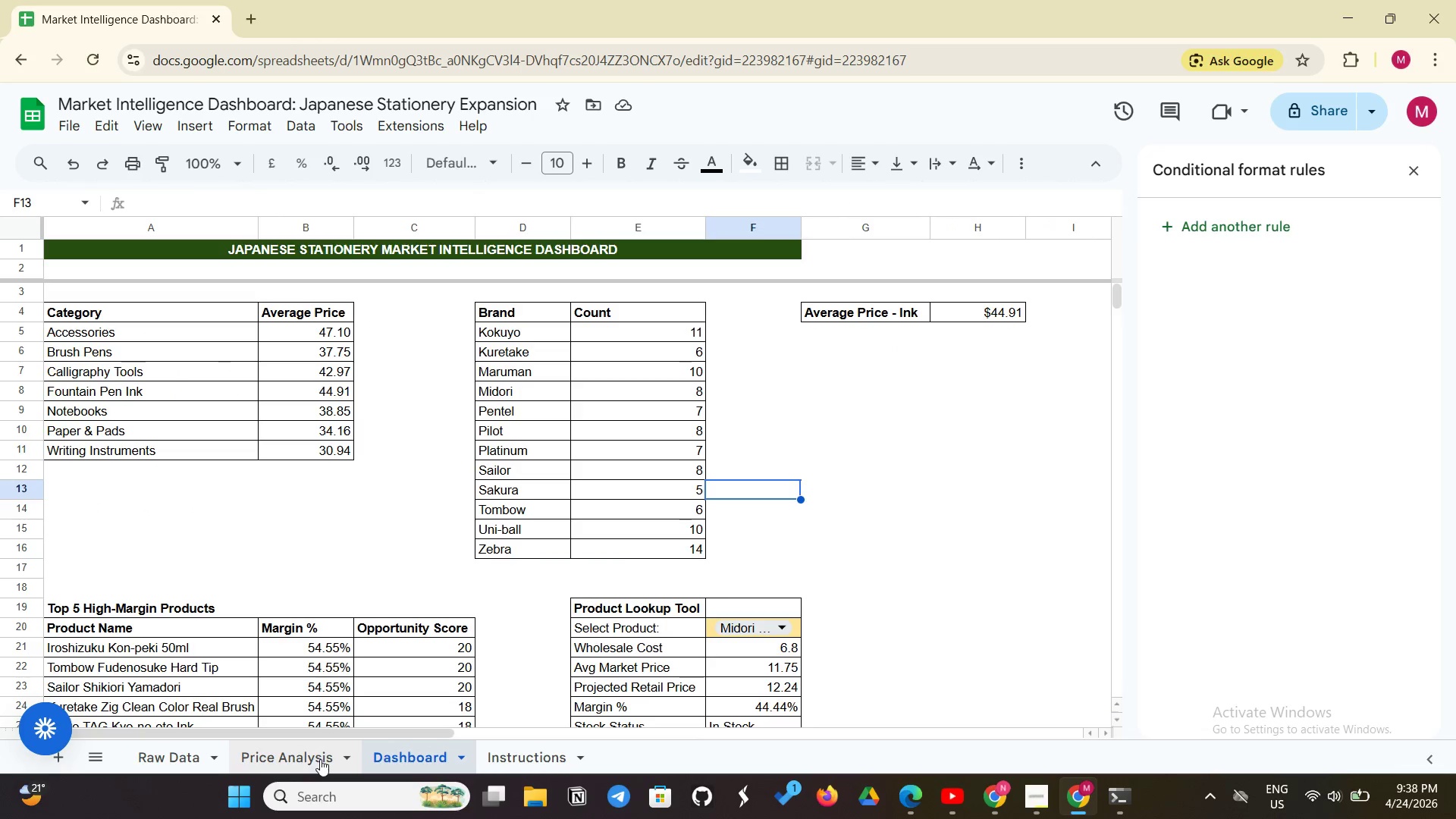 
left_click([318, 759])
 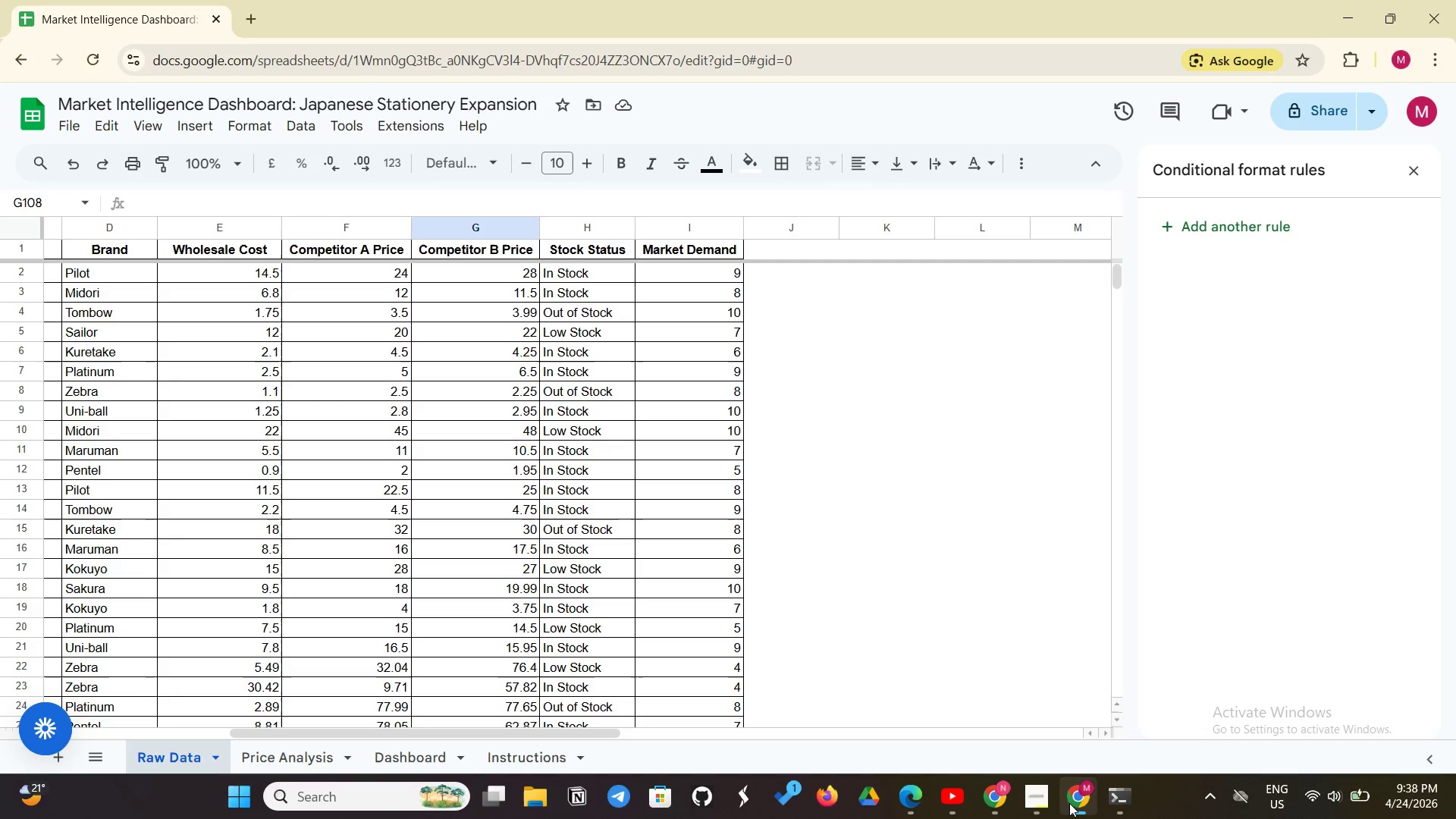 
left_click([1043, 800])